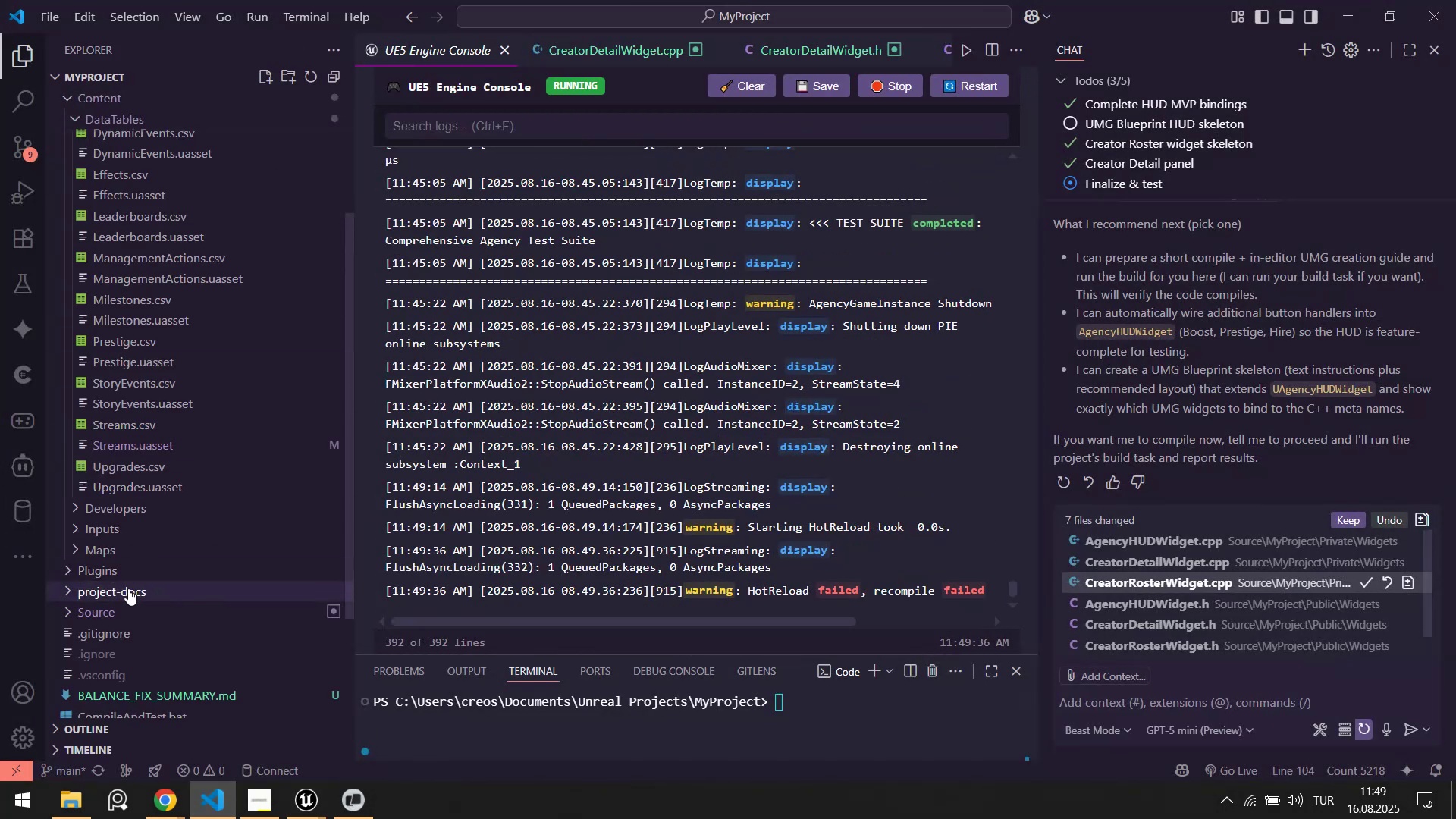 
scroll: coordinate [212, 577], scroll_direction: up, amount: 4.0
 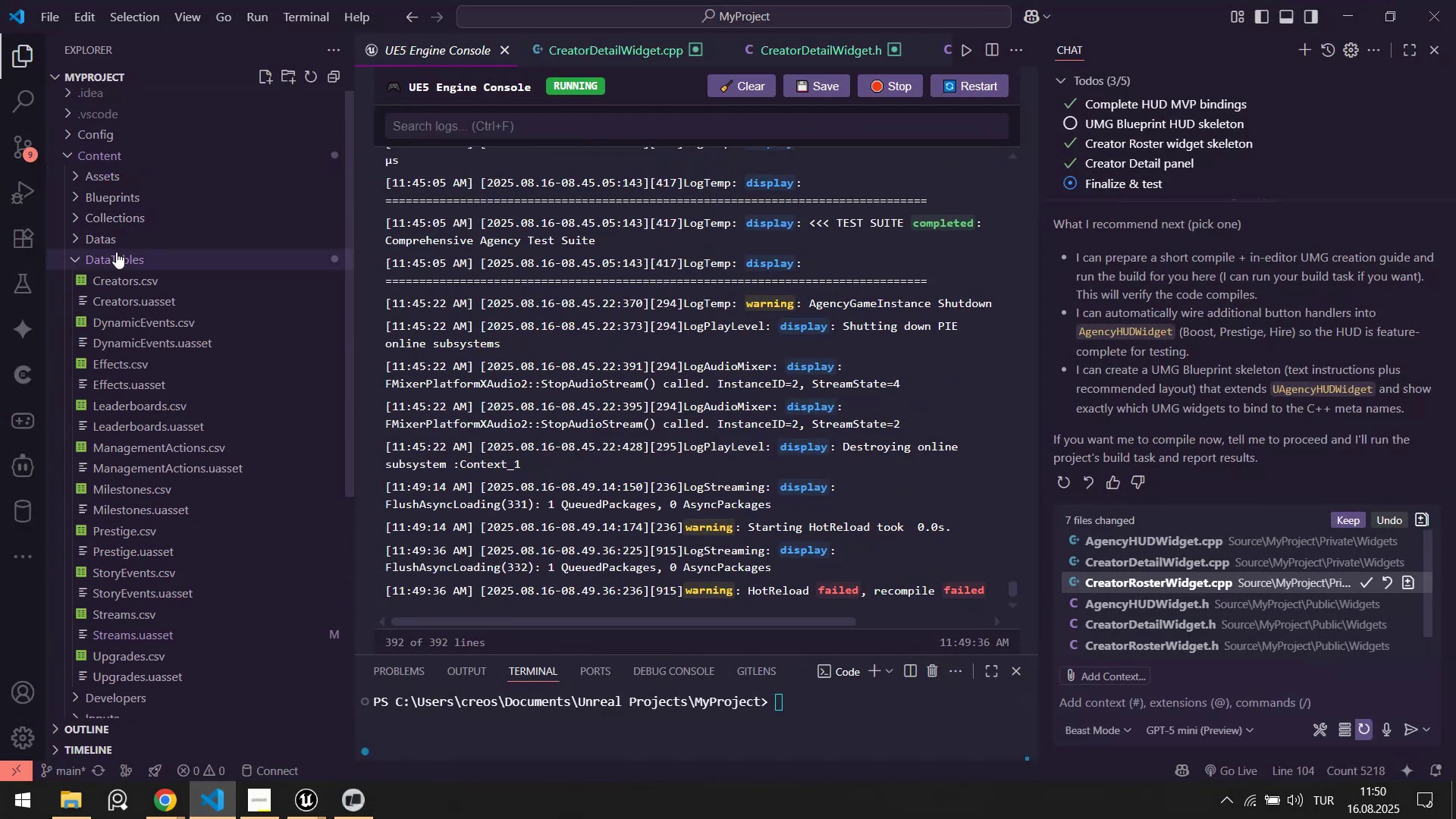 
left_click([116, 256])
 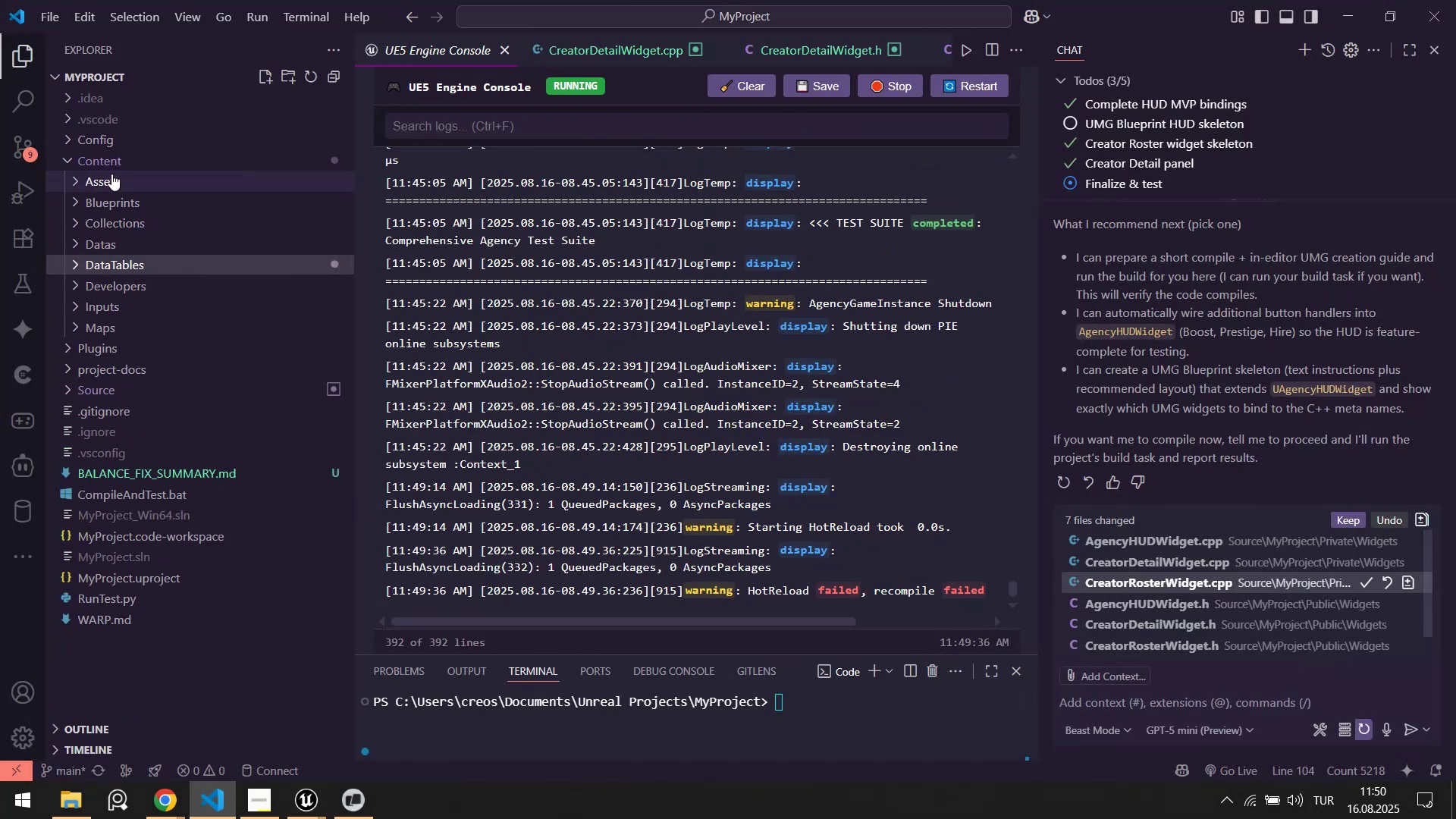 
left_click([111, 164])
 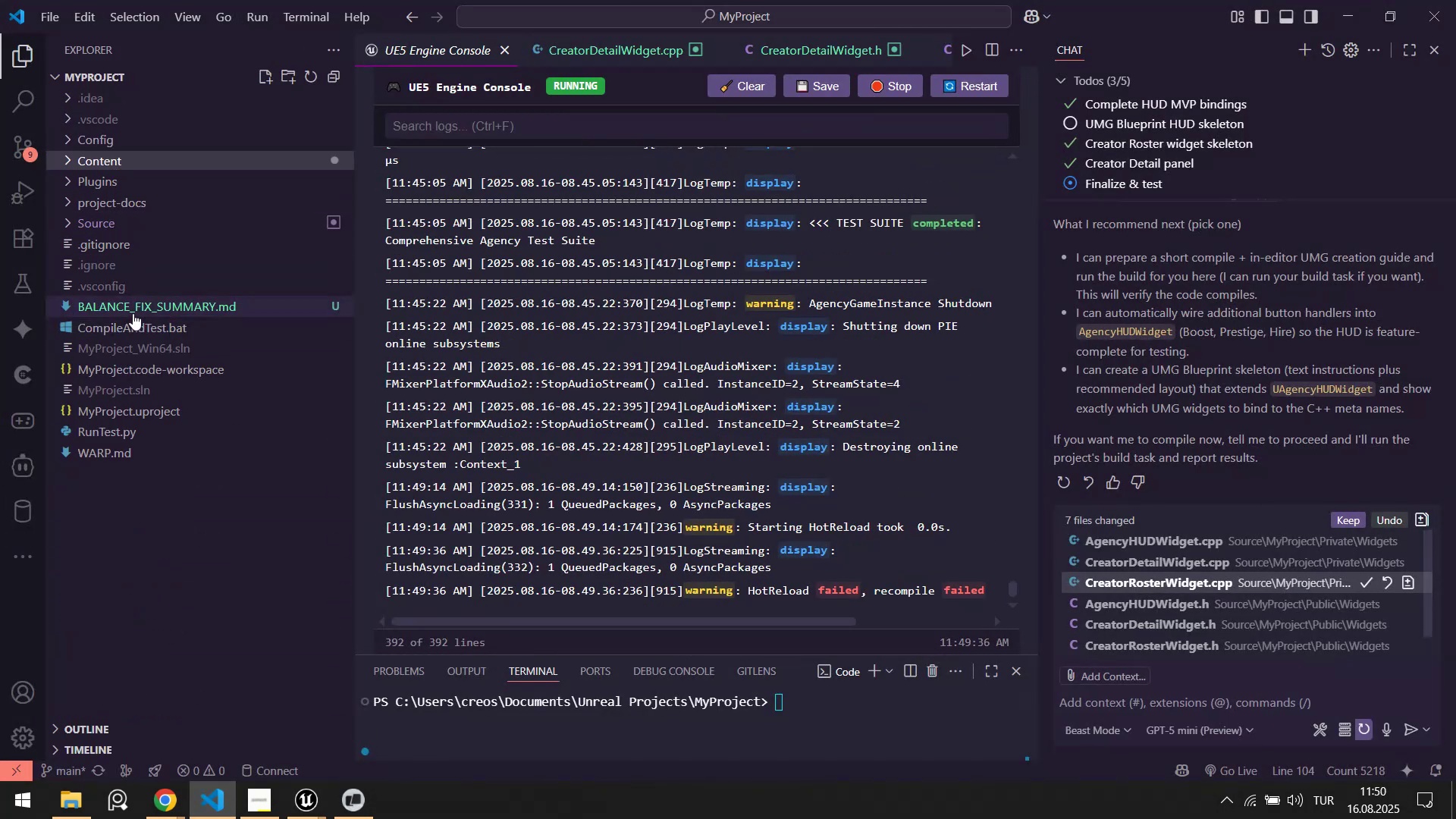 
left_click([132, 307])
 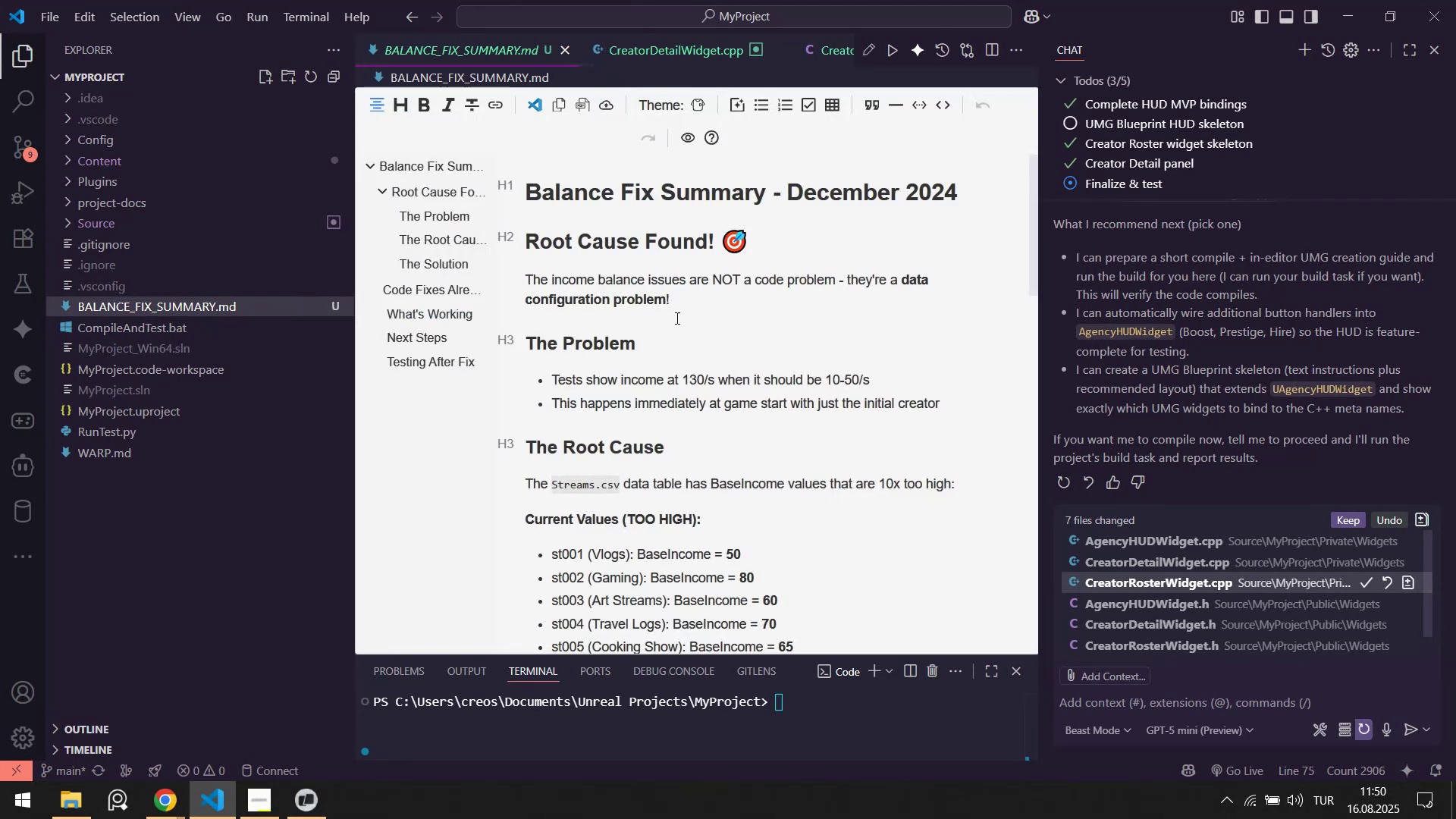 
scroll: coordinate [842, 306], scroll_direction: down, amount: 10.0
 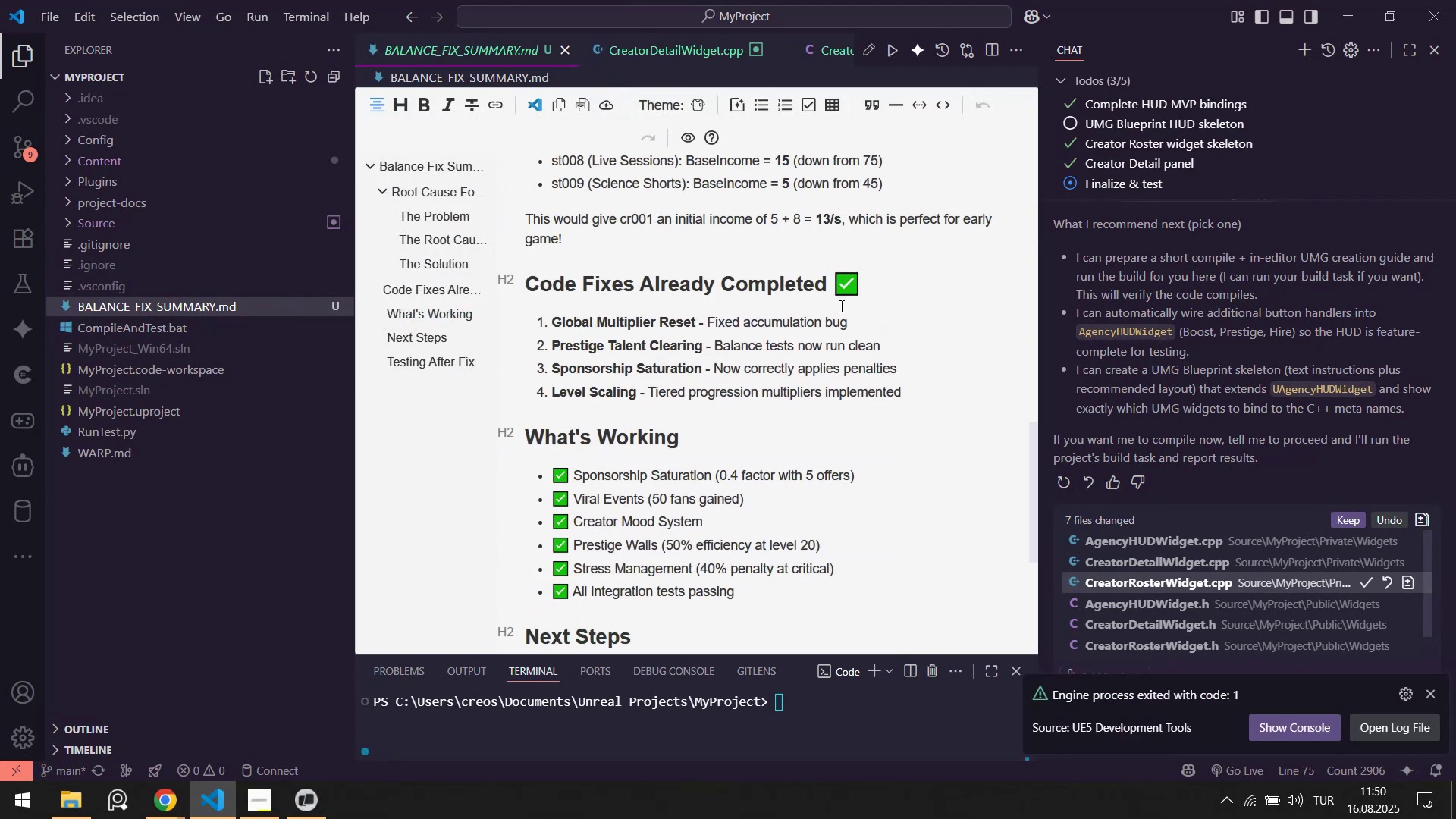 
scroll: coordinate [841, 307], scroll_direction: up, amount: 3.0
 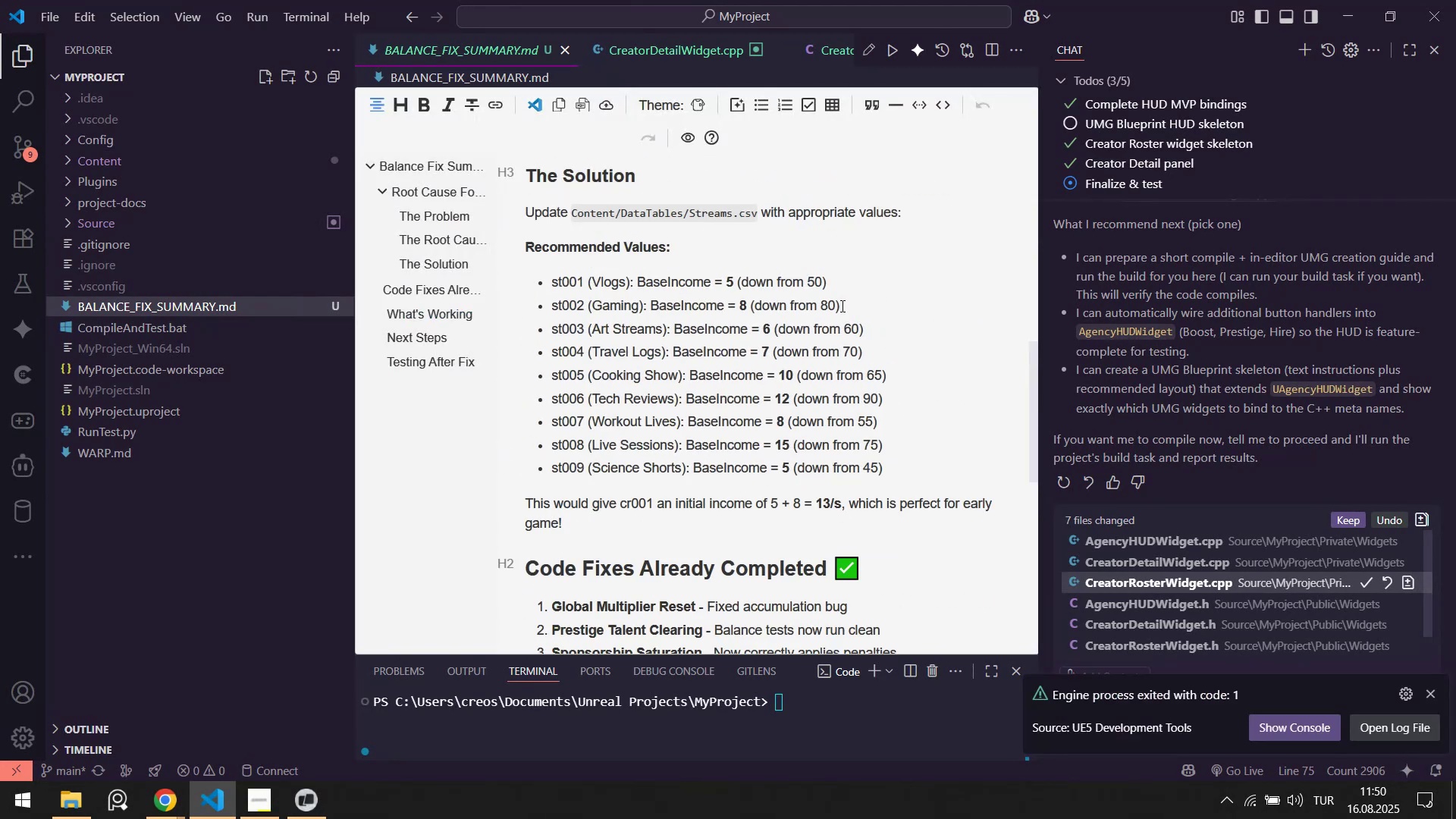 
scroll: coordinate [817, 314], scroll_direction: down, amount: 13.0
 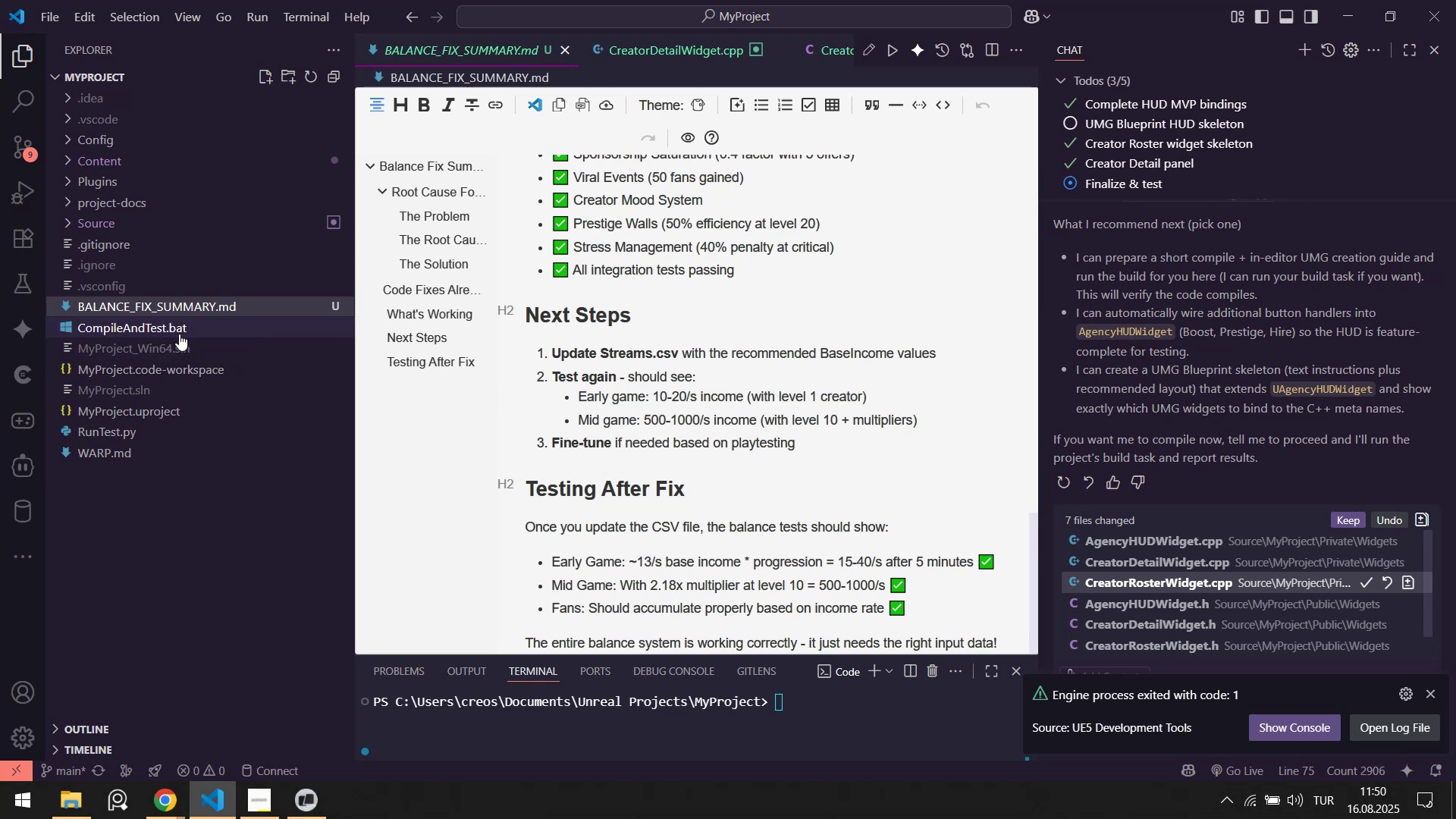 
left_click([131, 231])
 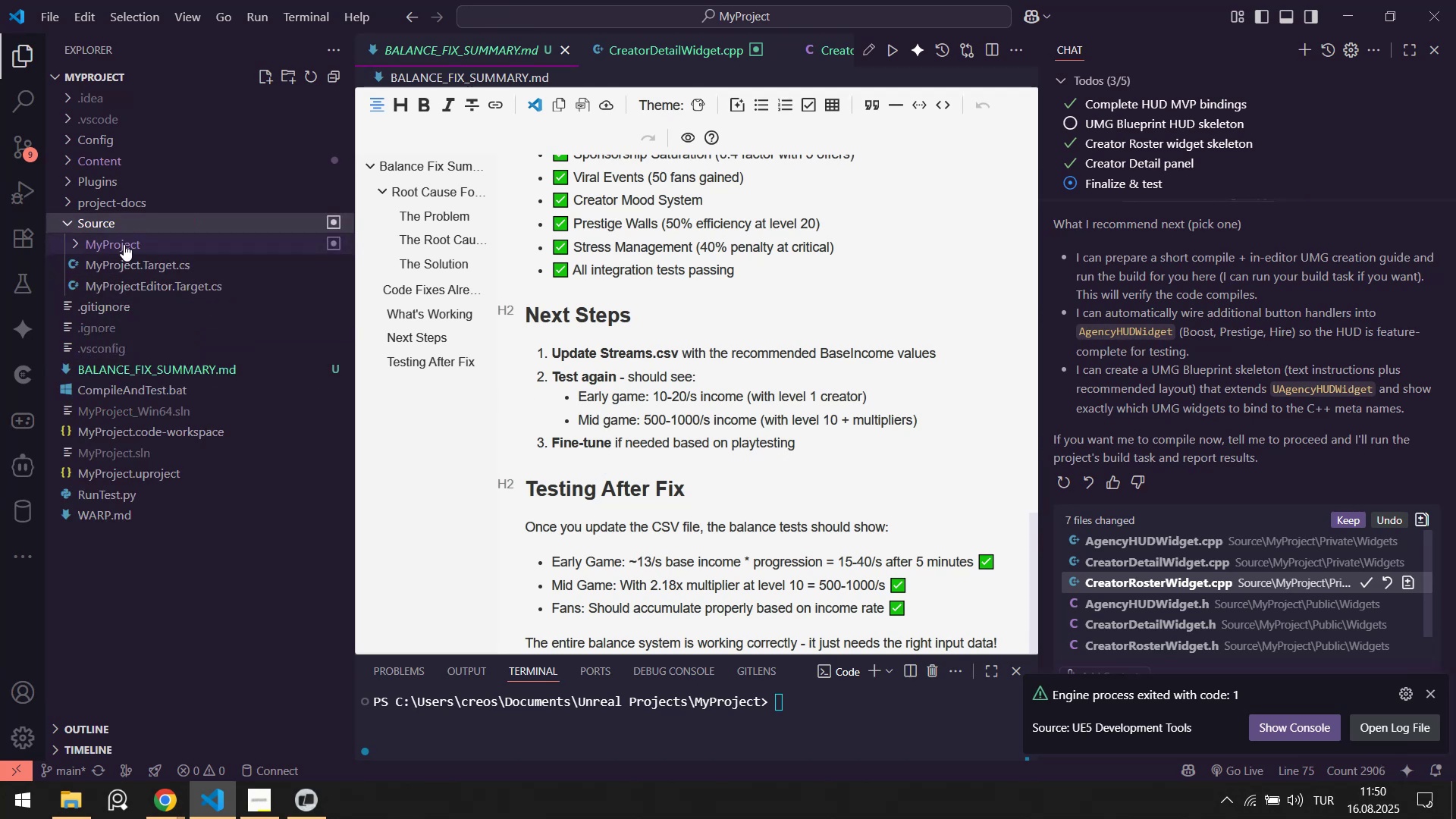 
left_click([124, 244])
 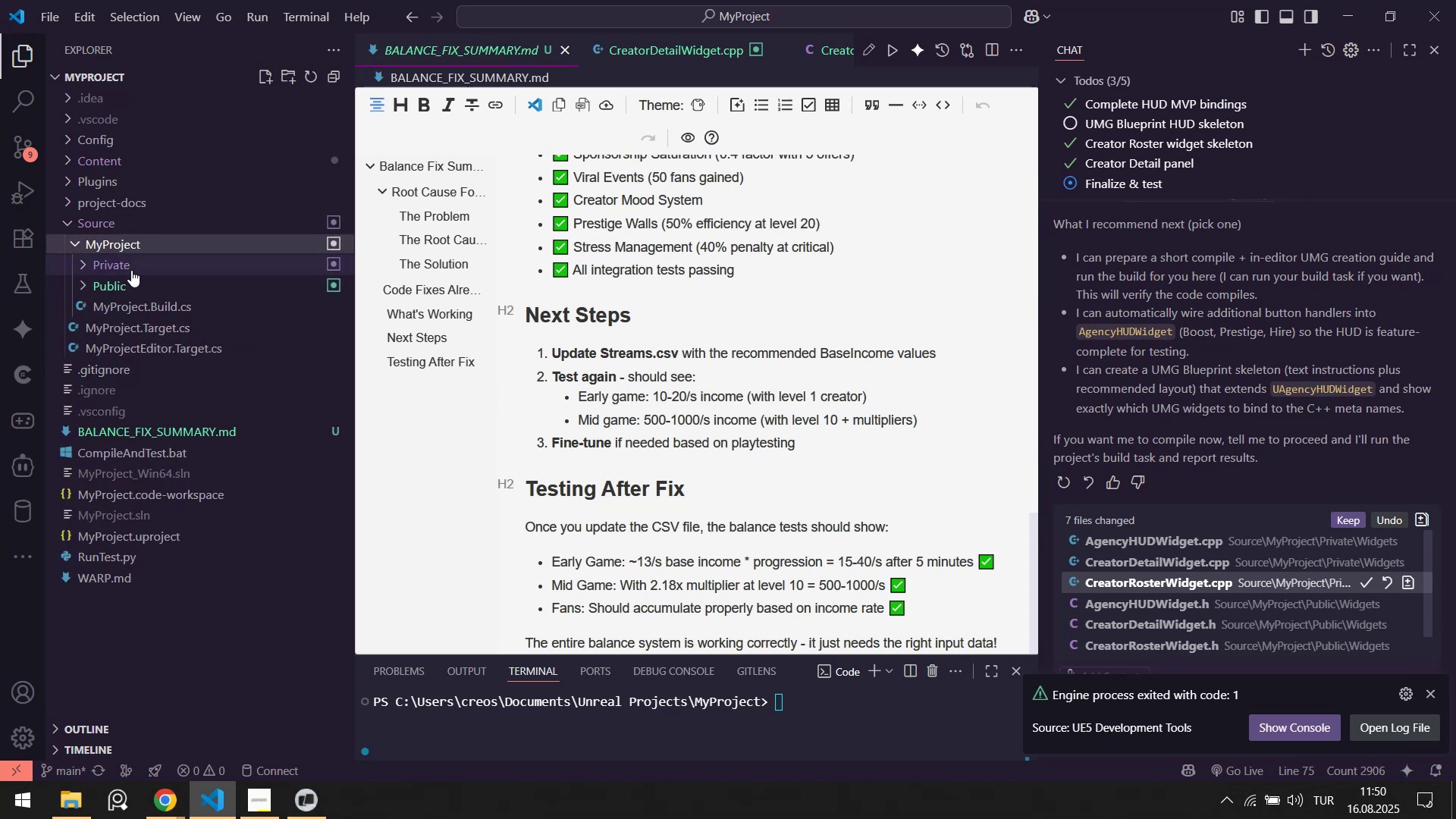 
left_click([131, 270])
 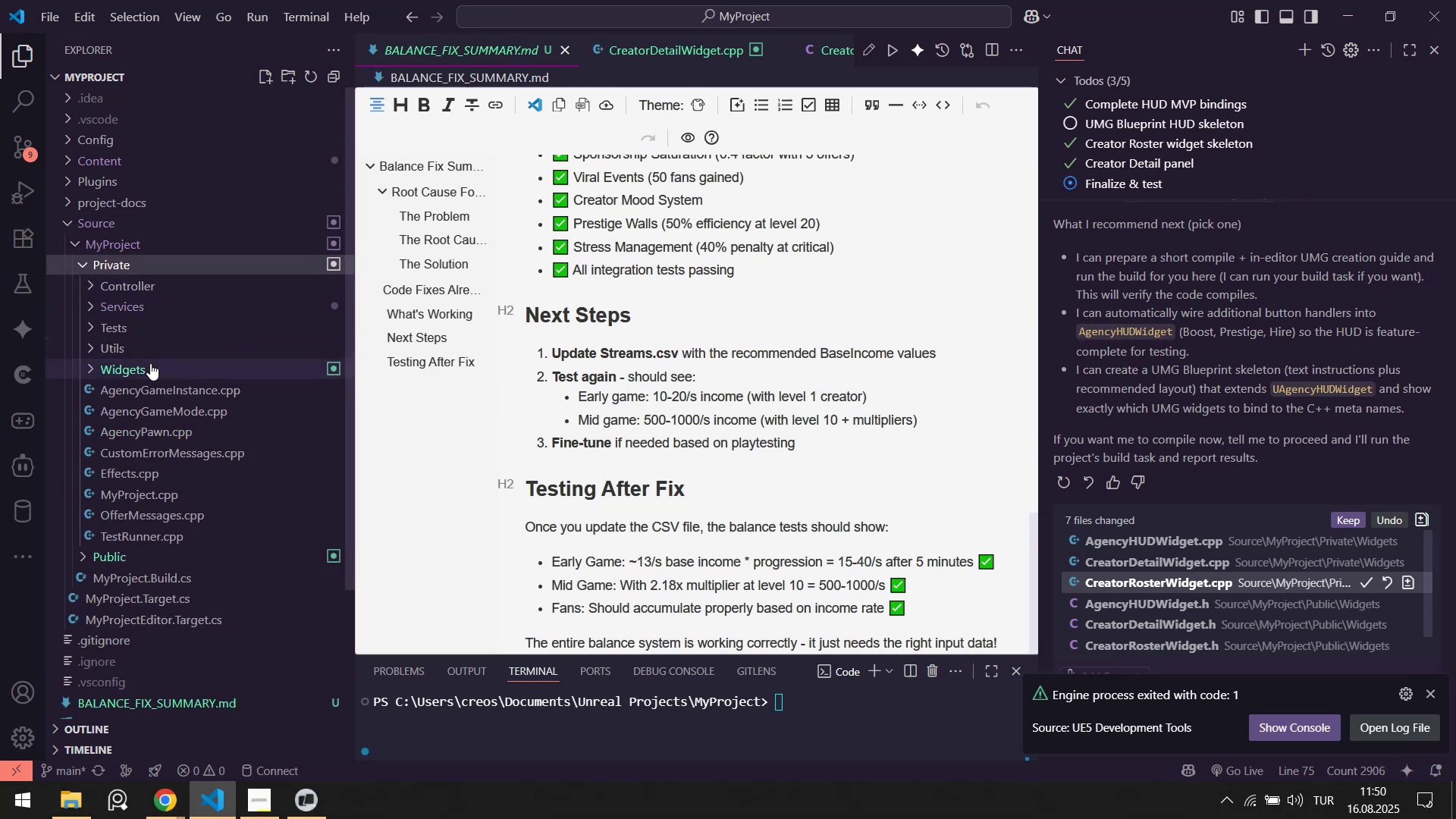 
left_click([149, 363])
 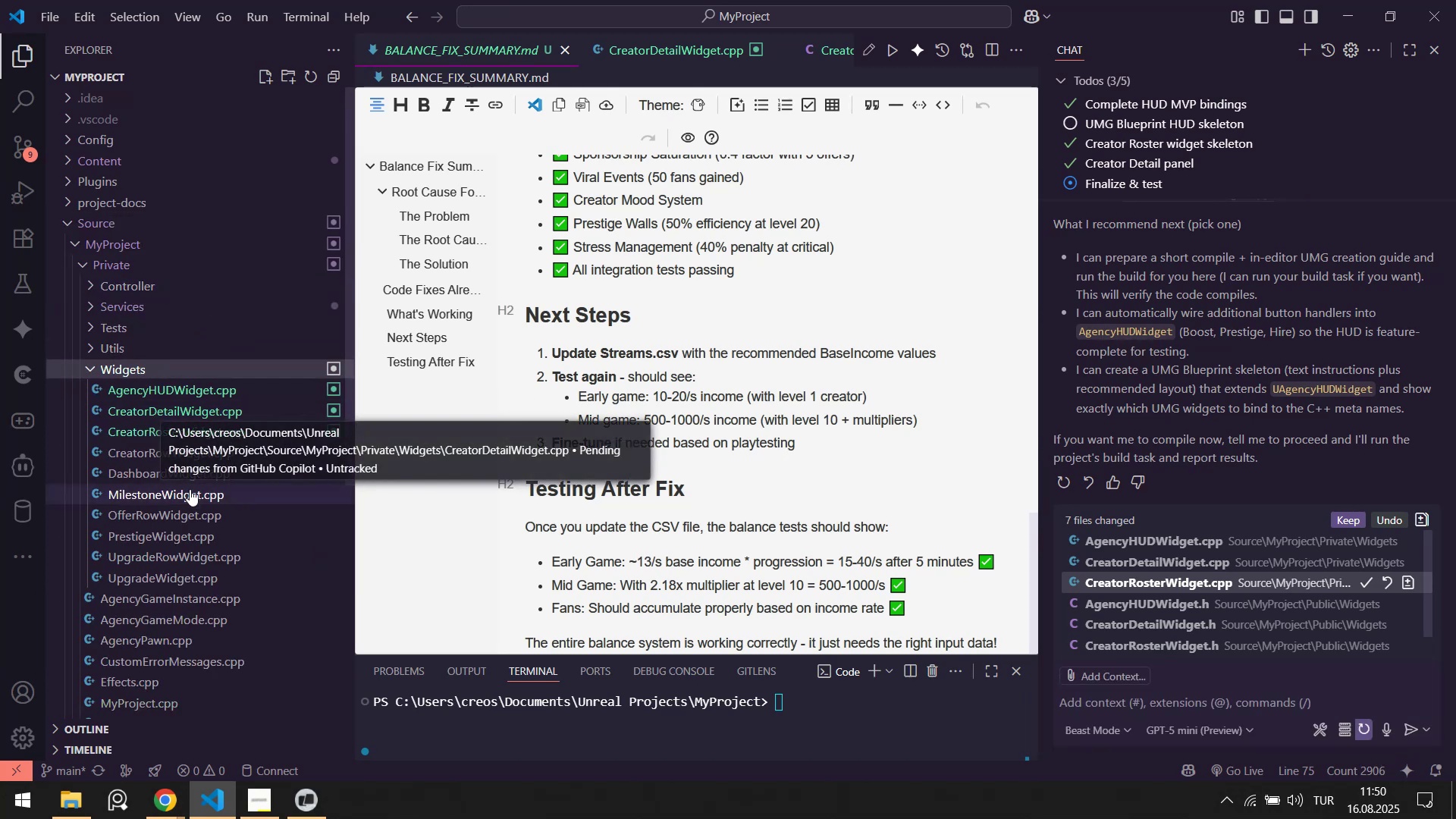 
left_click([307, 807])
 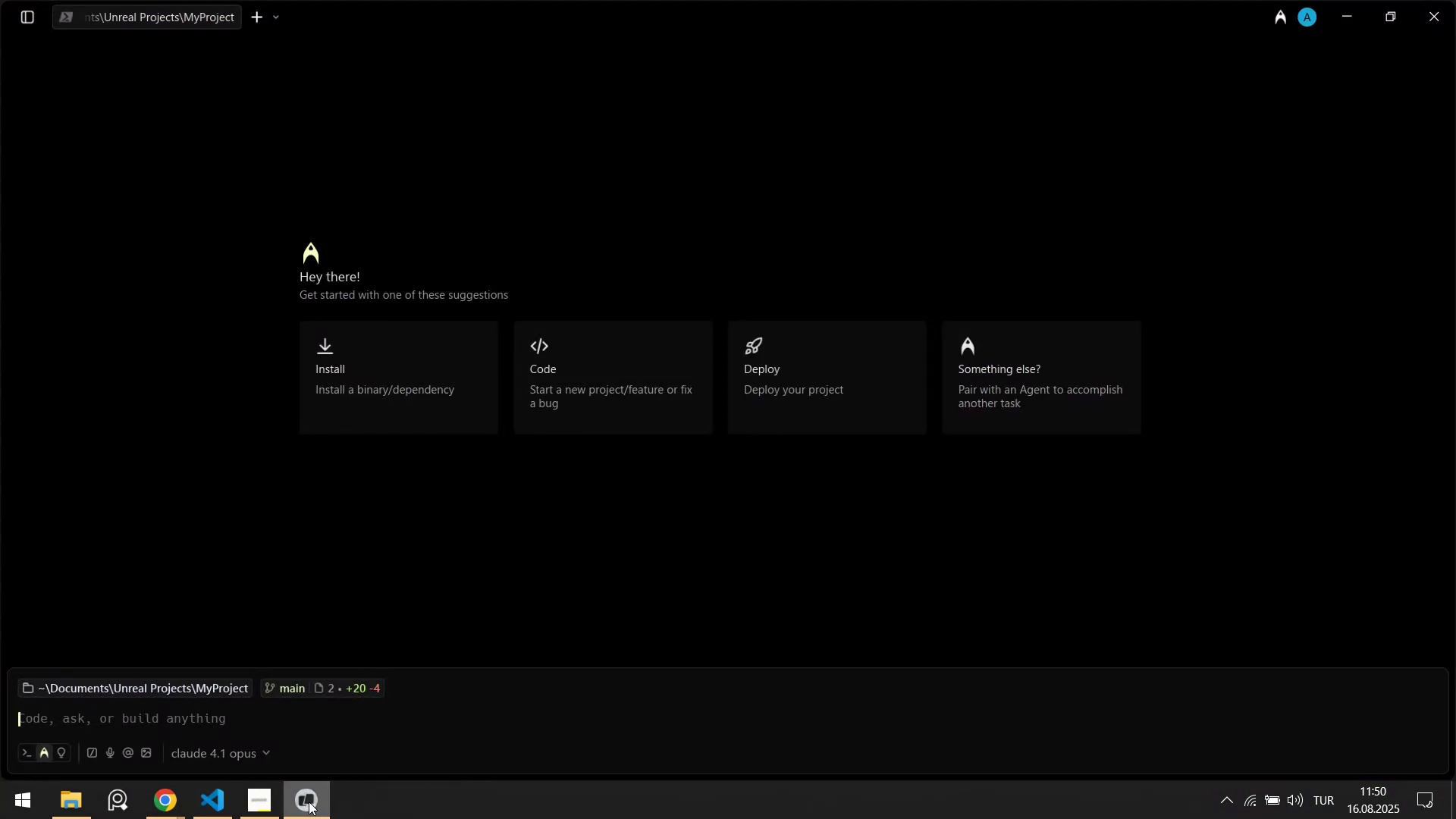 
left_click([309, 802])
 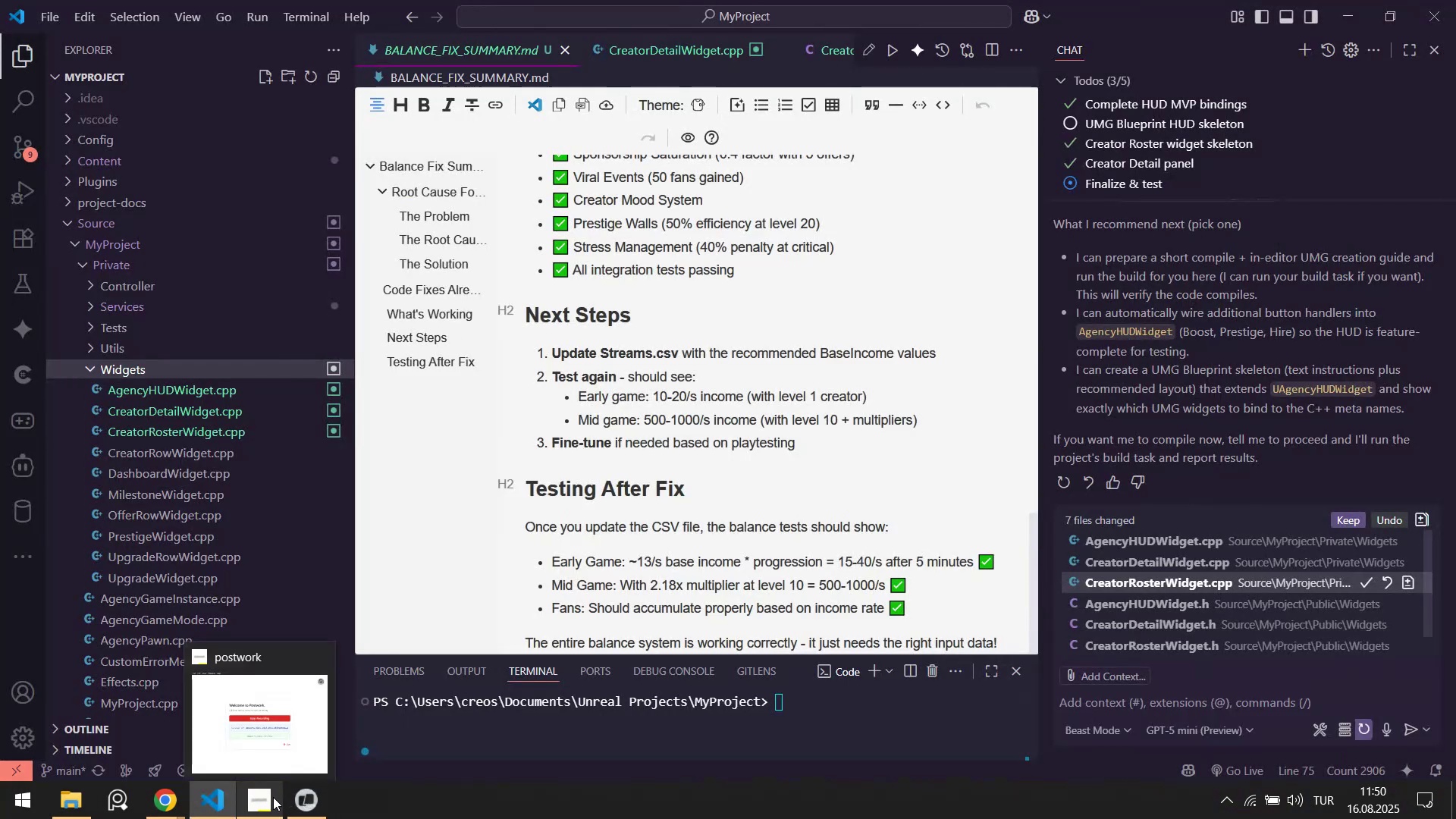 
left_click([273, 797])
 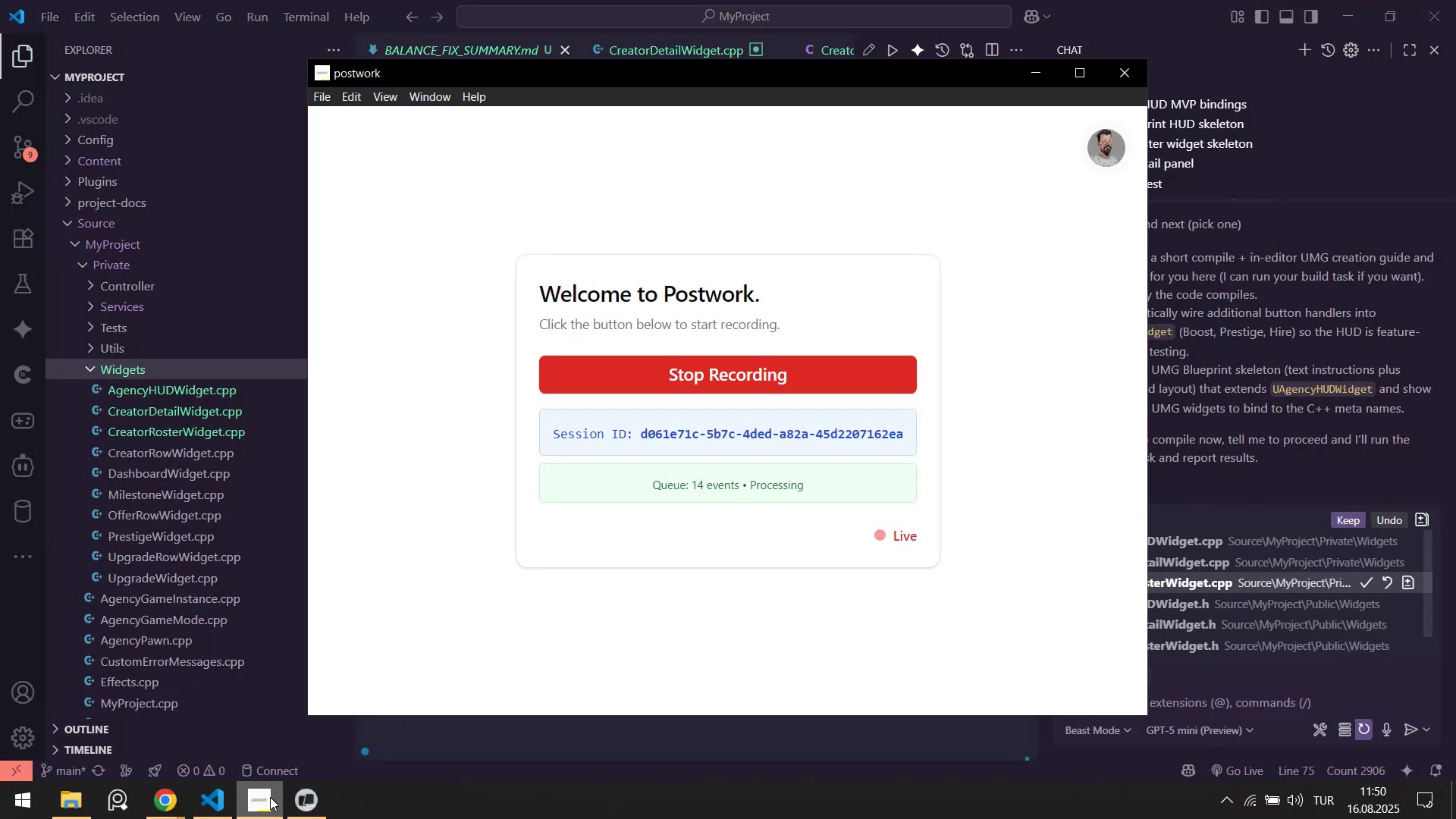 
left_click([268, 798])
 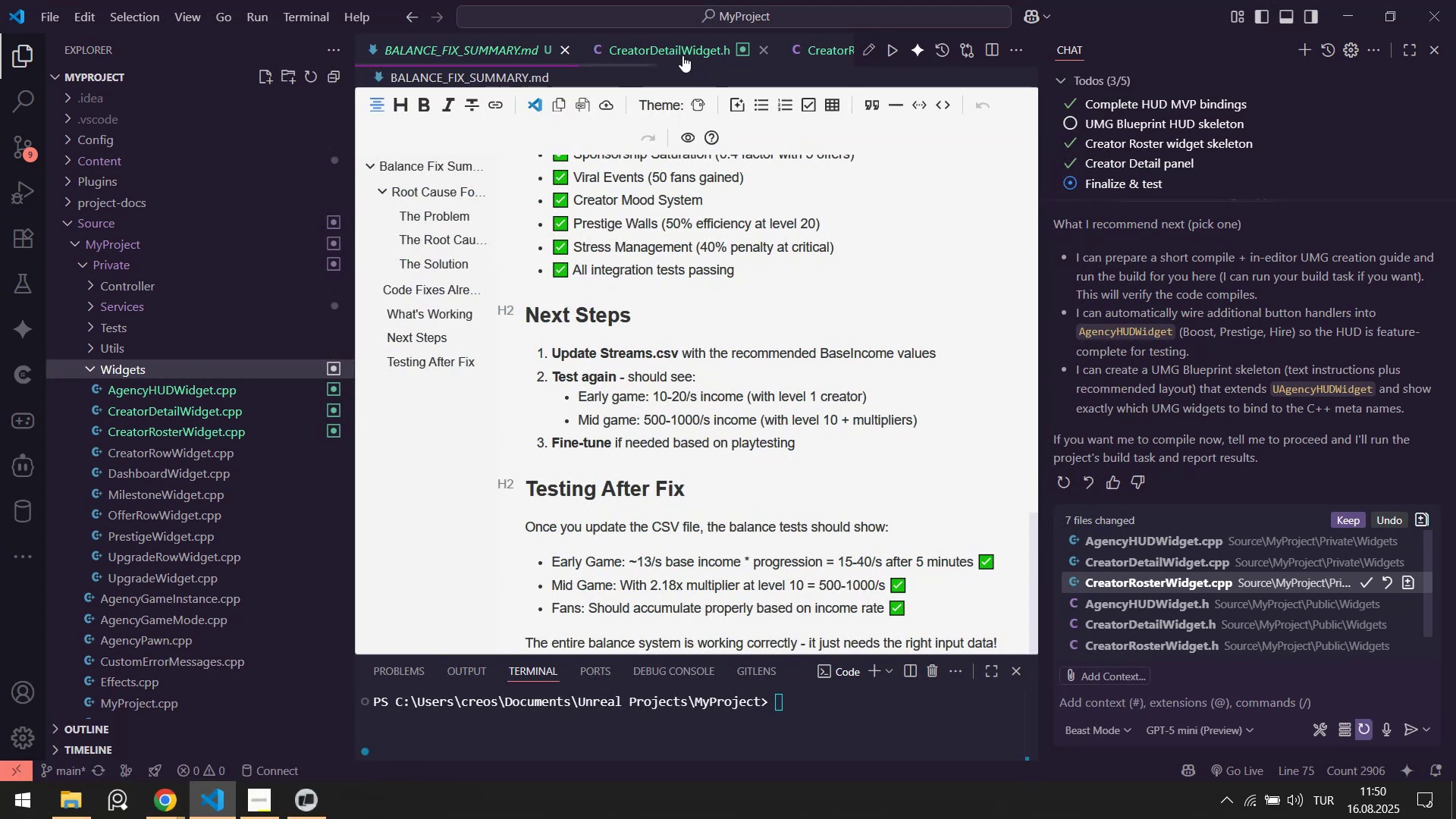 
wait(5.15)
 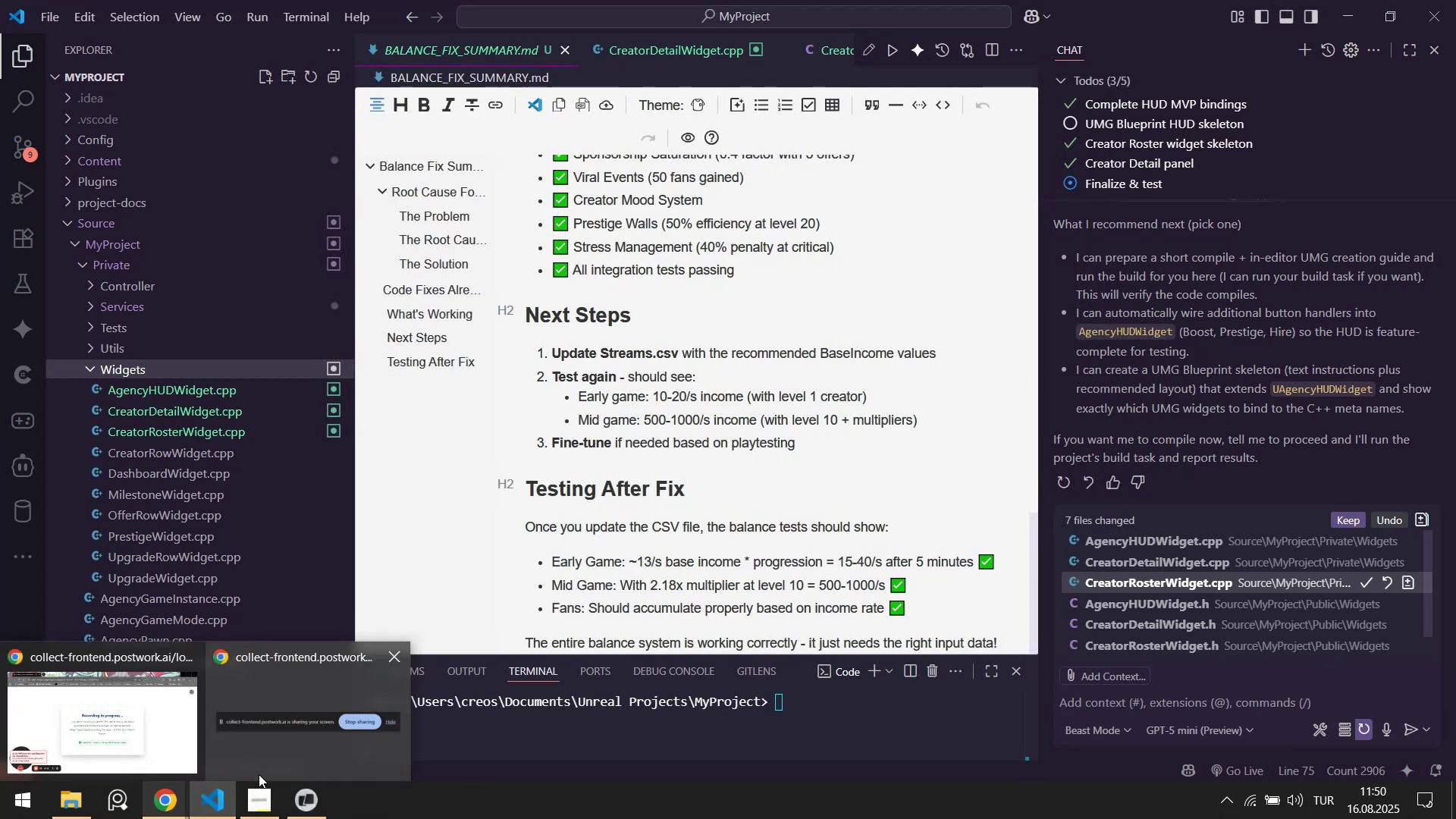 
double_click([692, 51])
 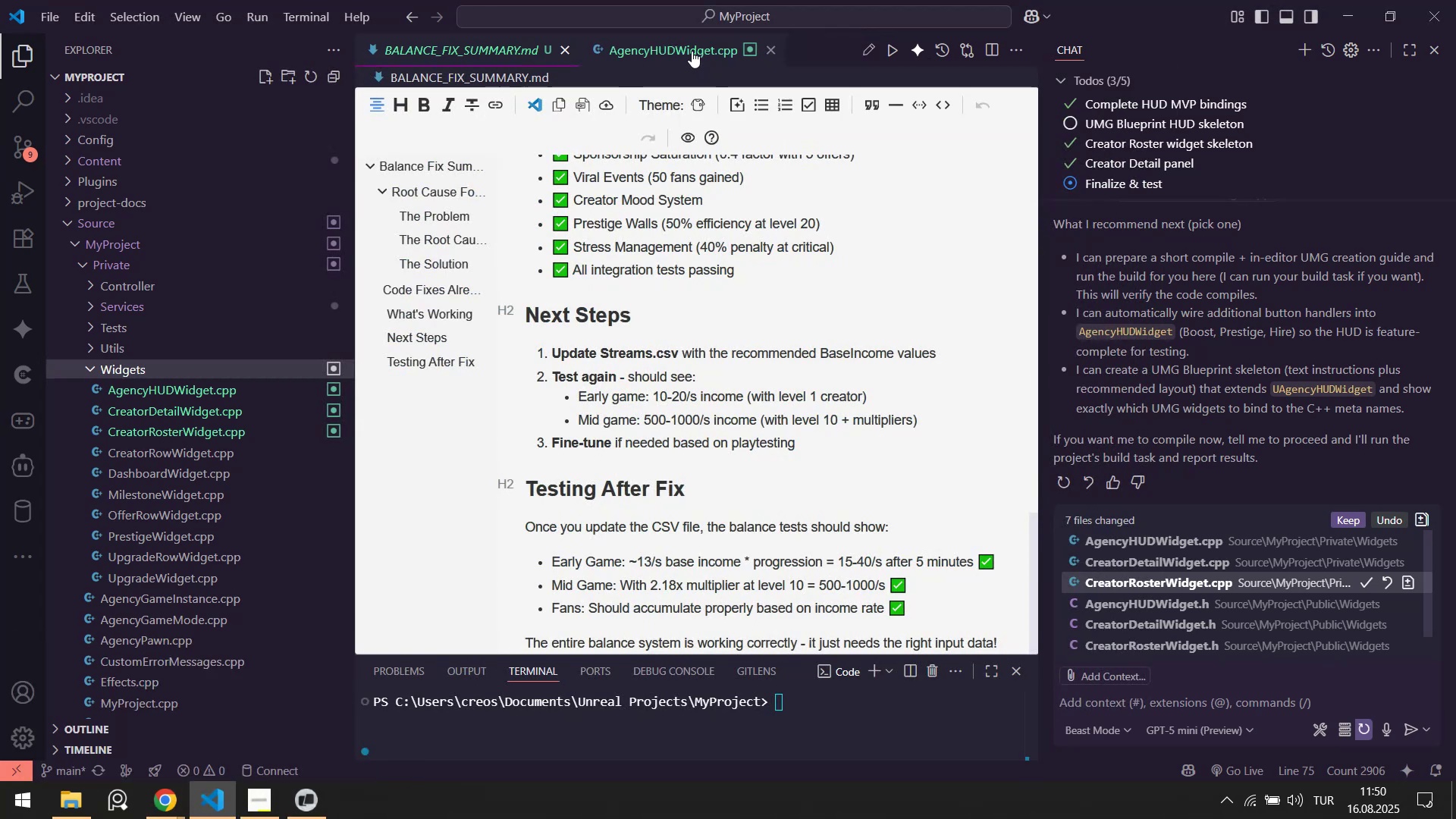 
triple_click([692, 51])
 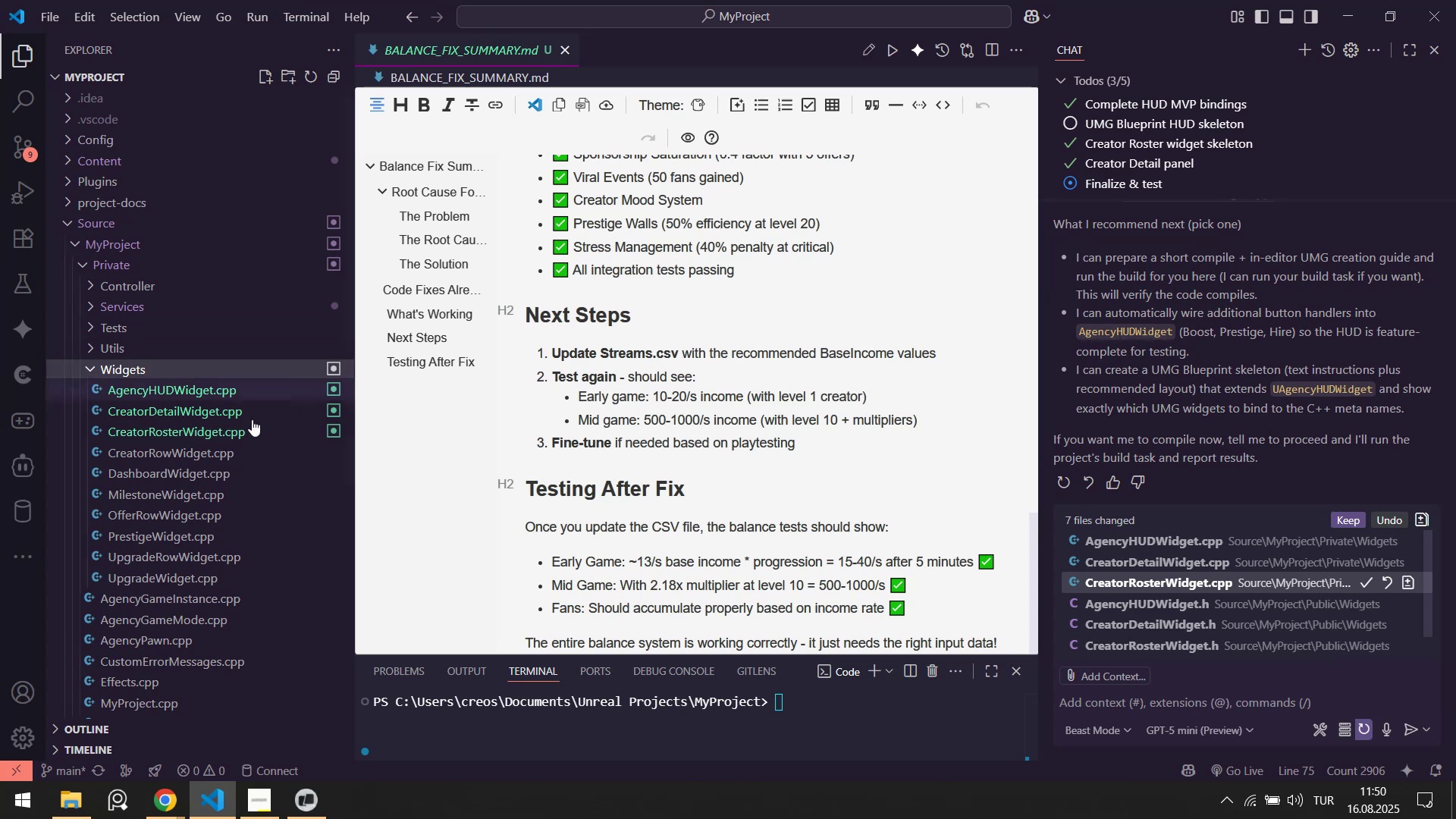 
wait(6.81)
 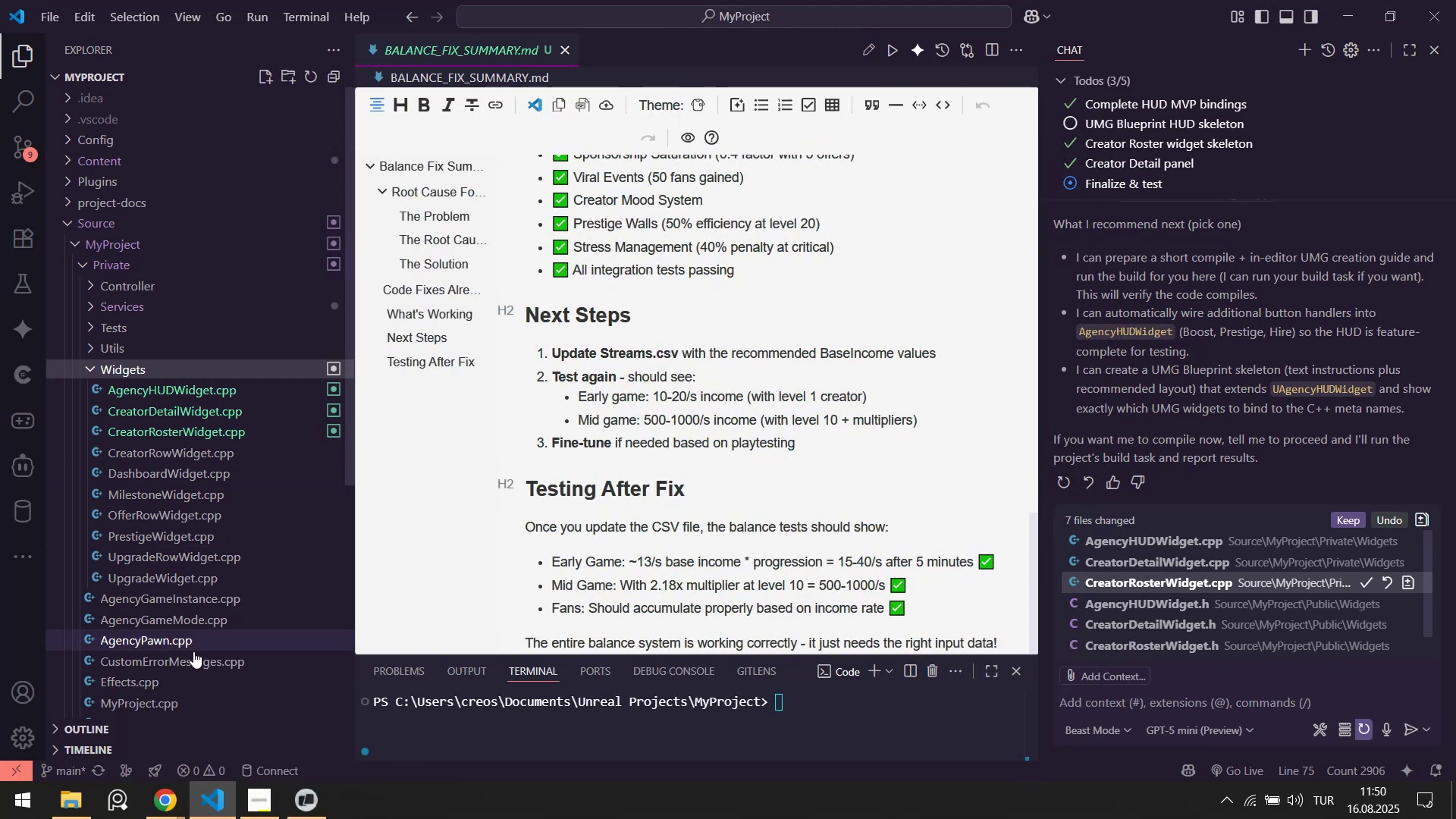 
left_click([202, 408])
 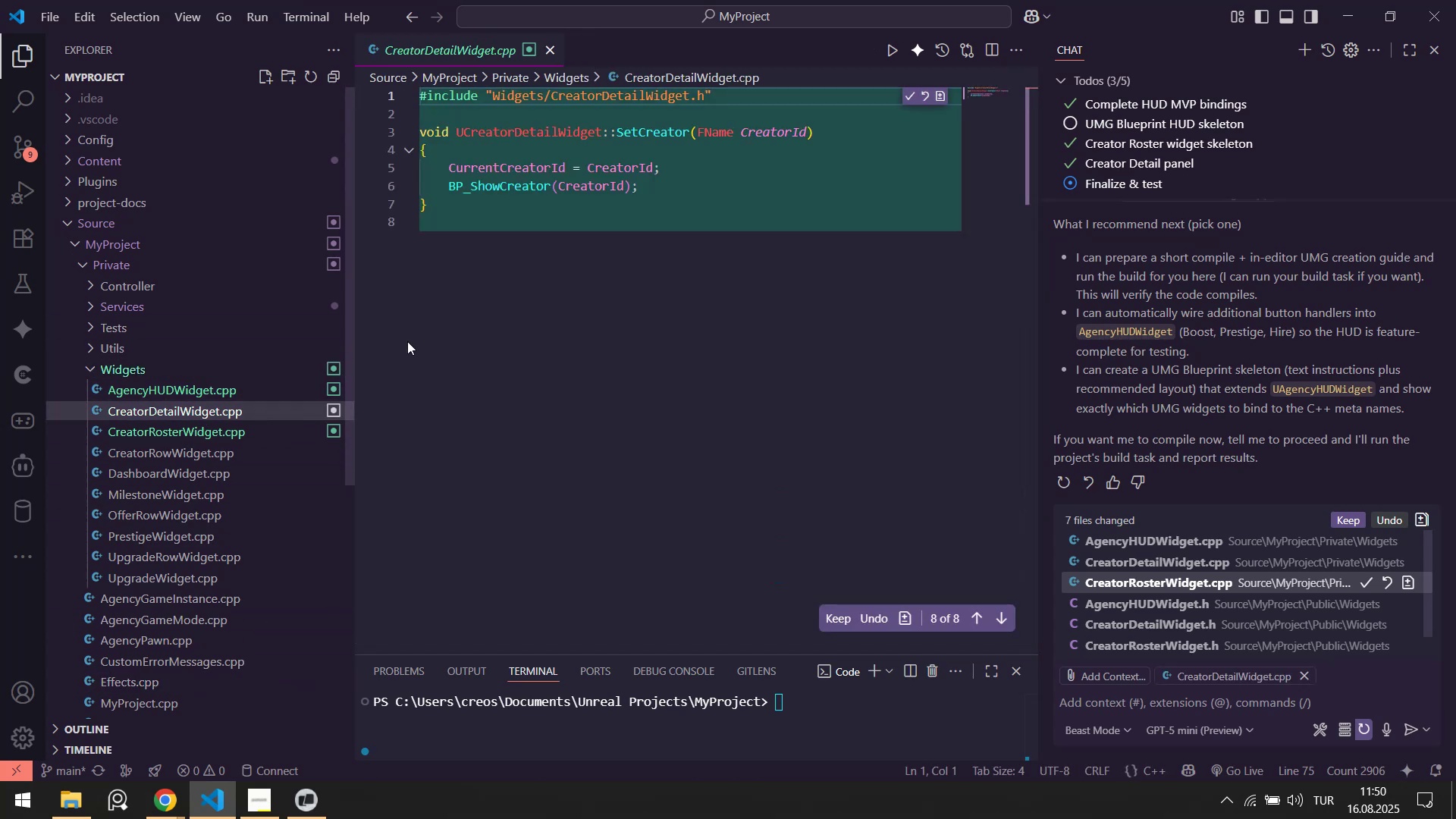 
scroll: coordinate [539, 309], scroll_direction: up, amount: 2.0
 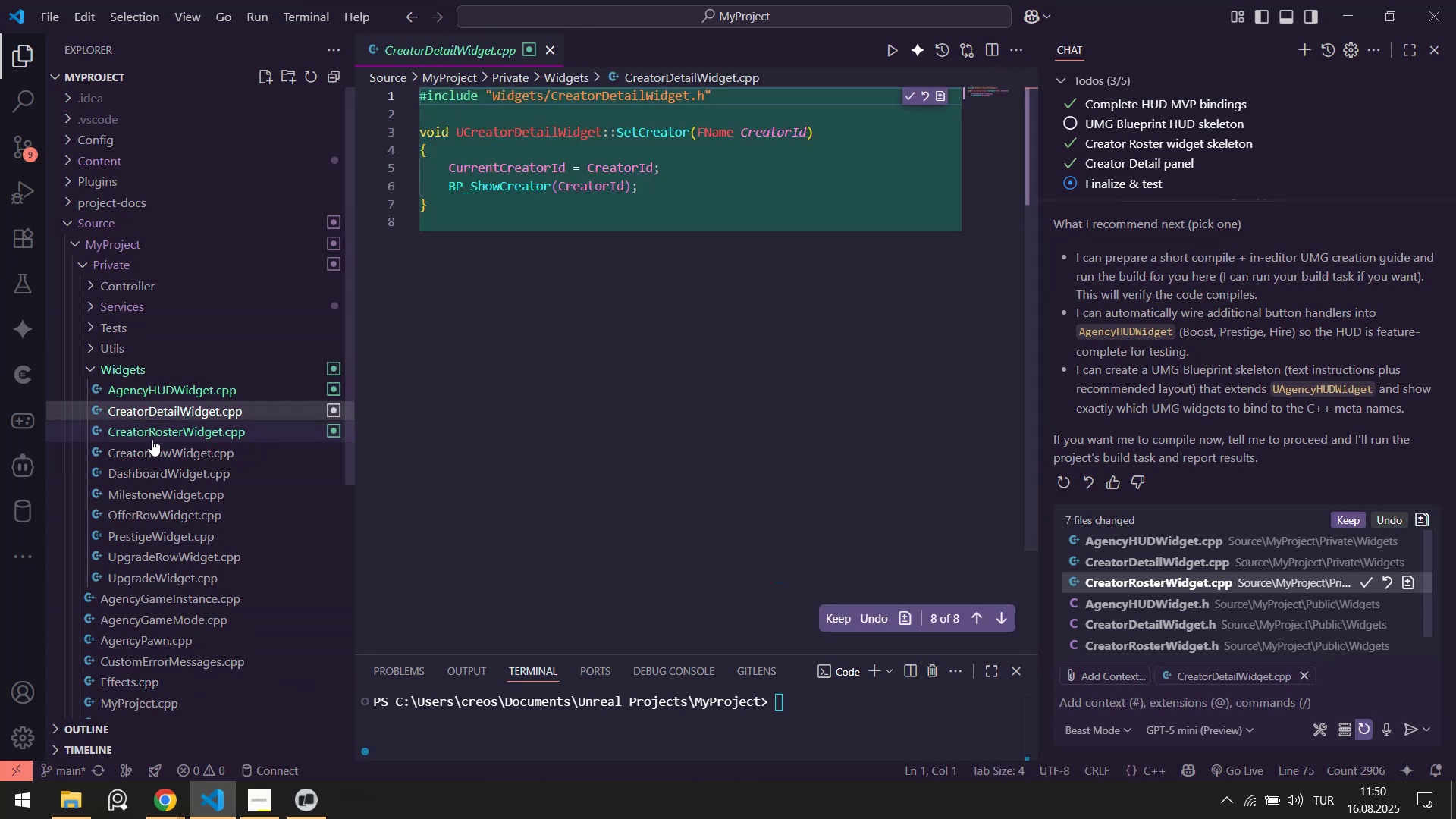 
left_click([152, 438])
 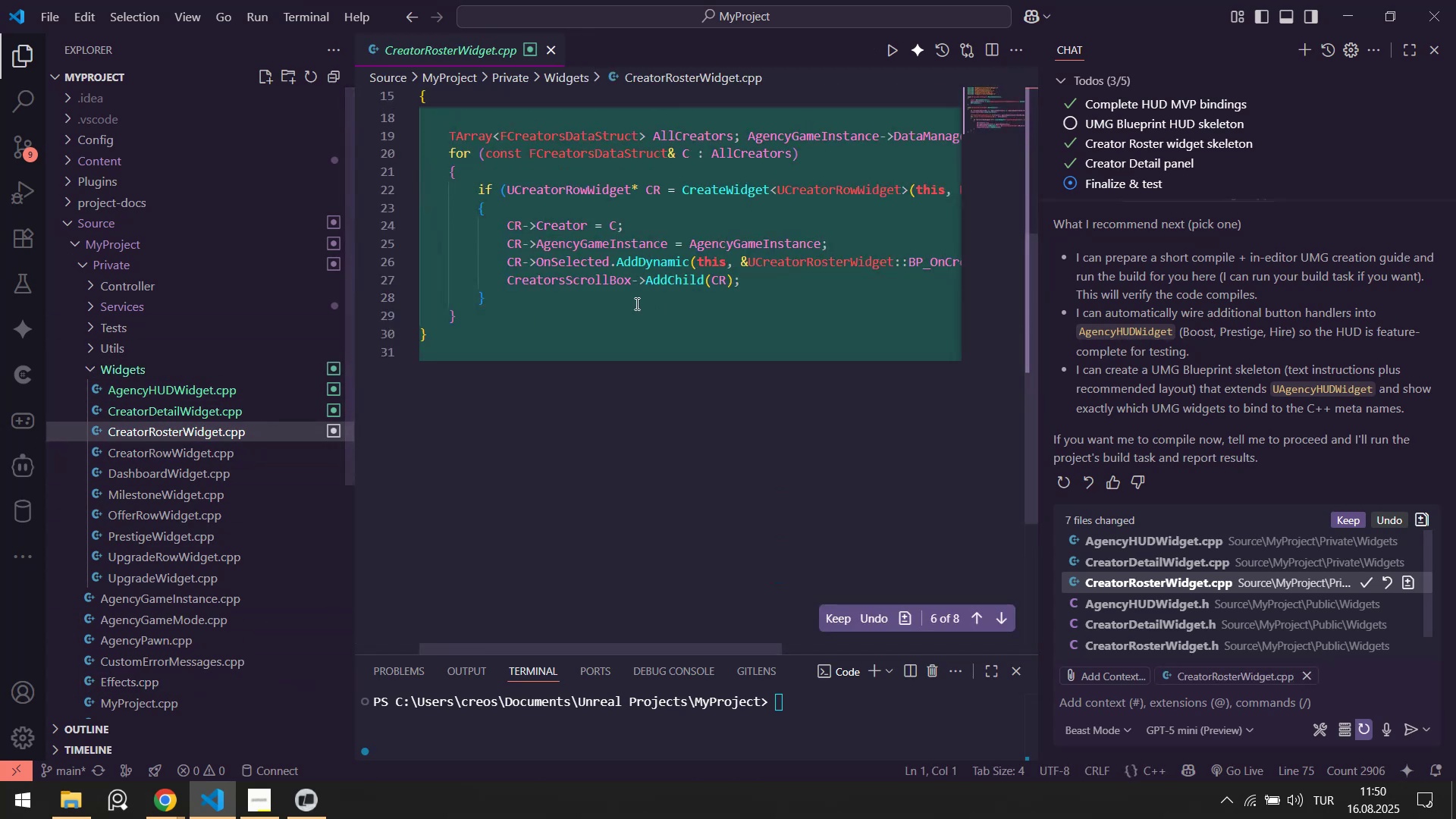 
scroll: coordinate [649, 303], scroll_direction: up, amount: 2.0
 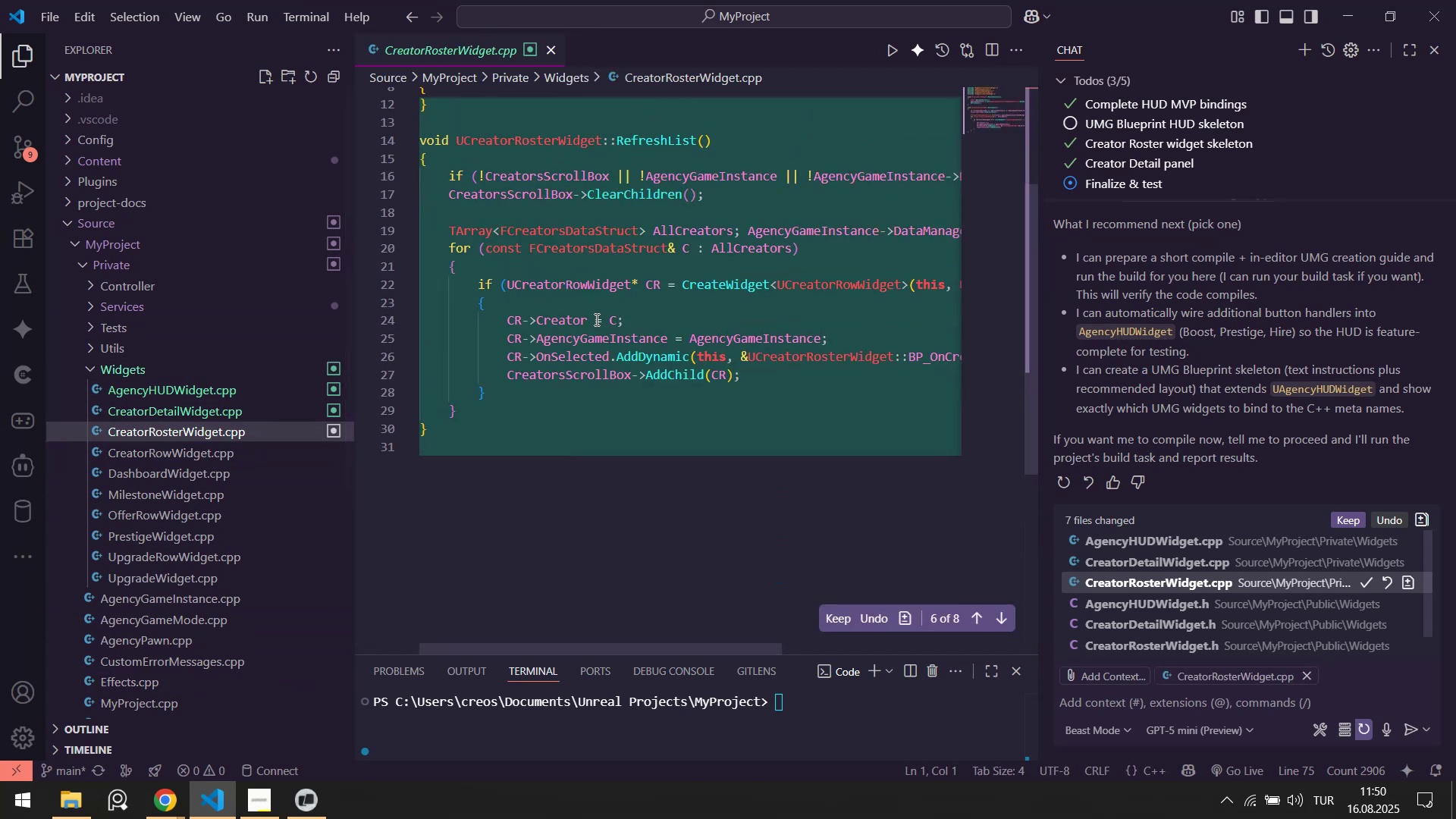 
left_click([595, 319])
 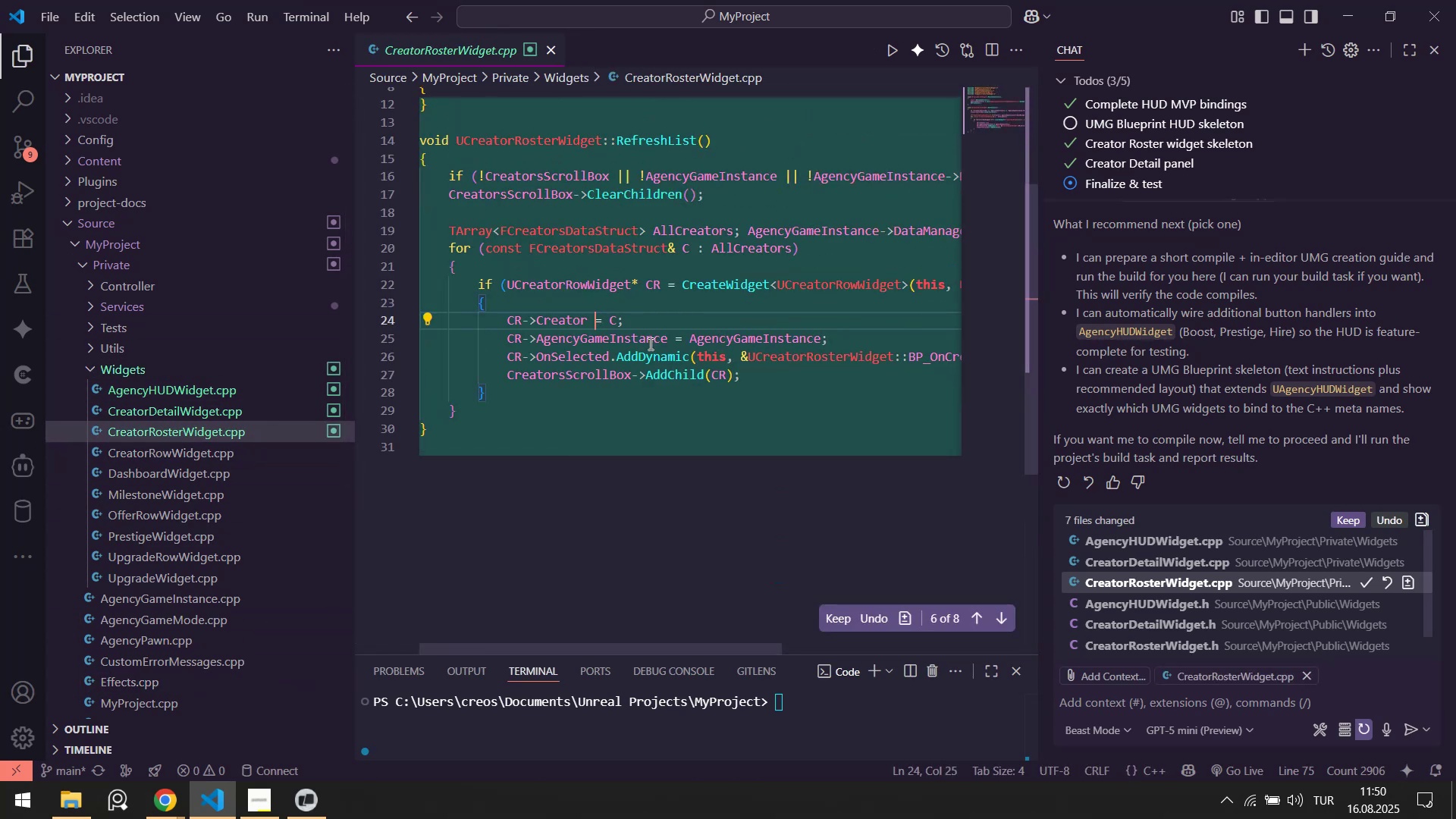 
left_click([649, 344])
 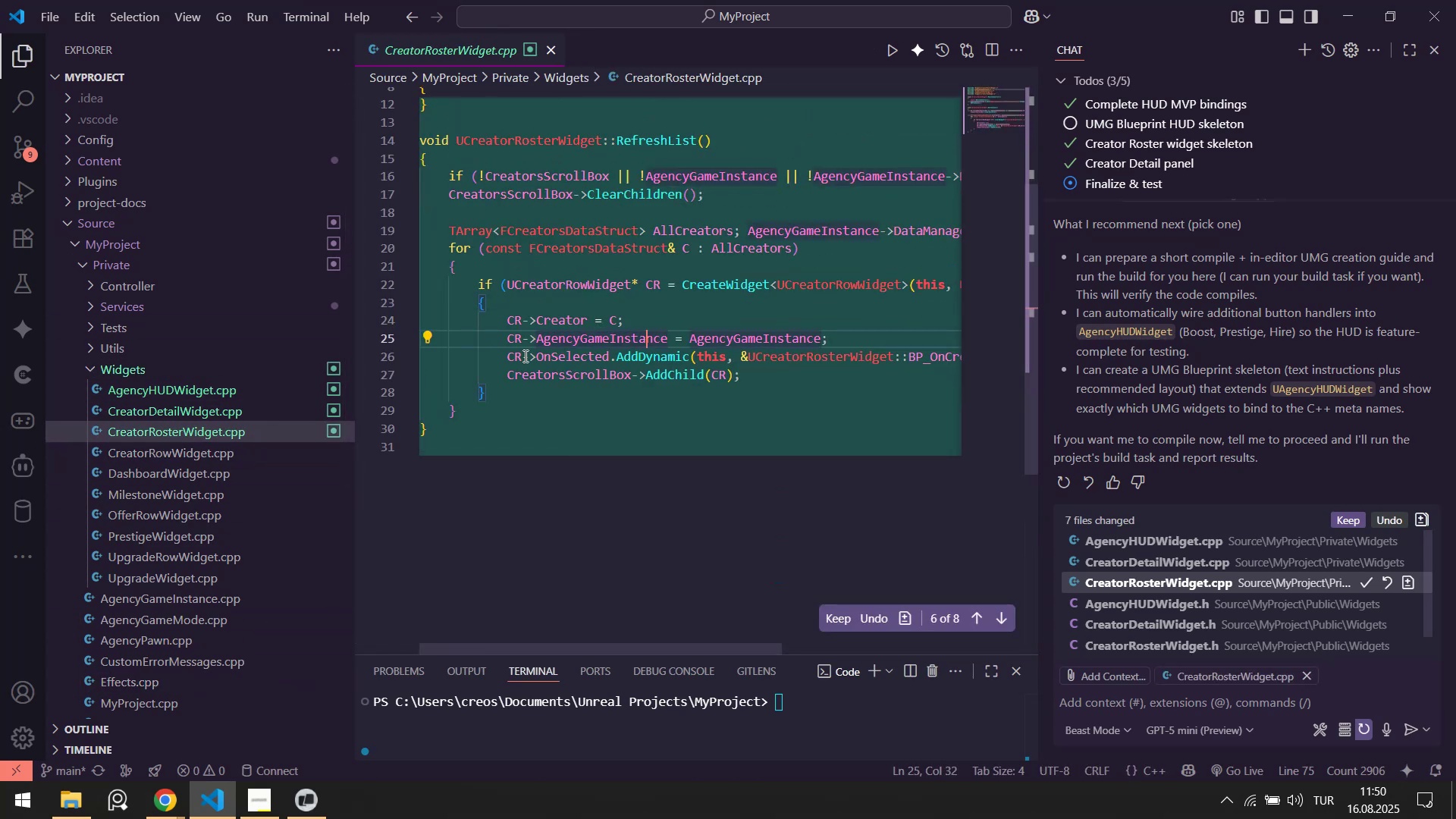 
left_click_drag(start_coordinate=[516, 356], to_coordinate=[582, 359])
 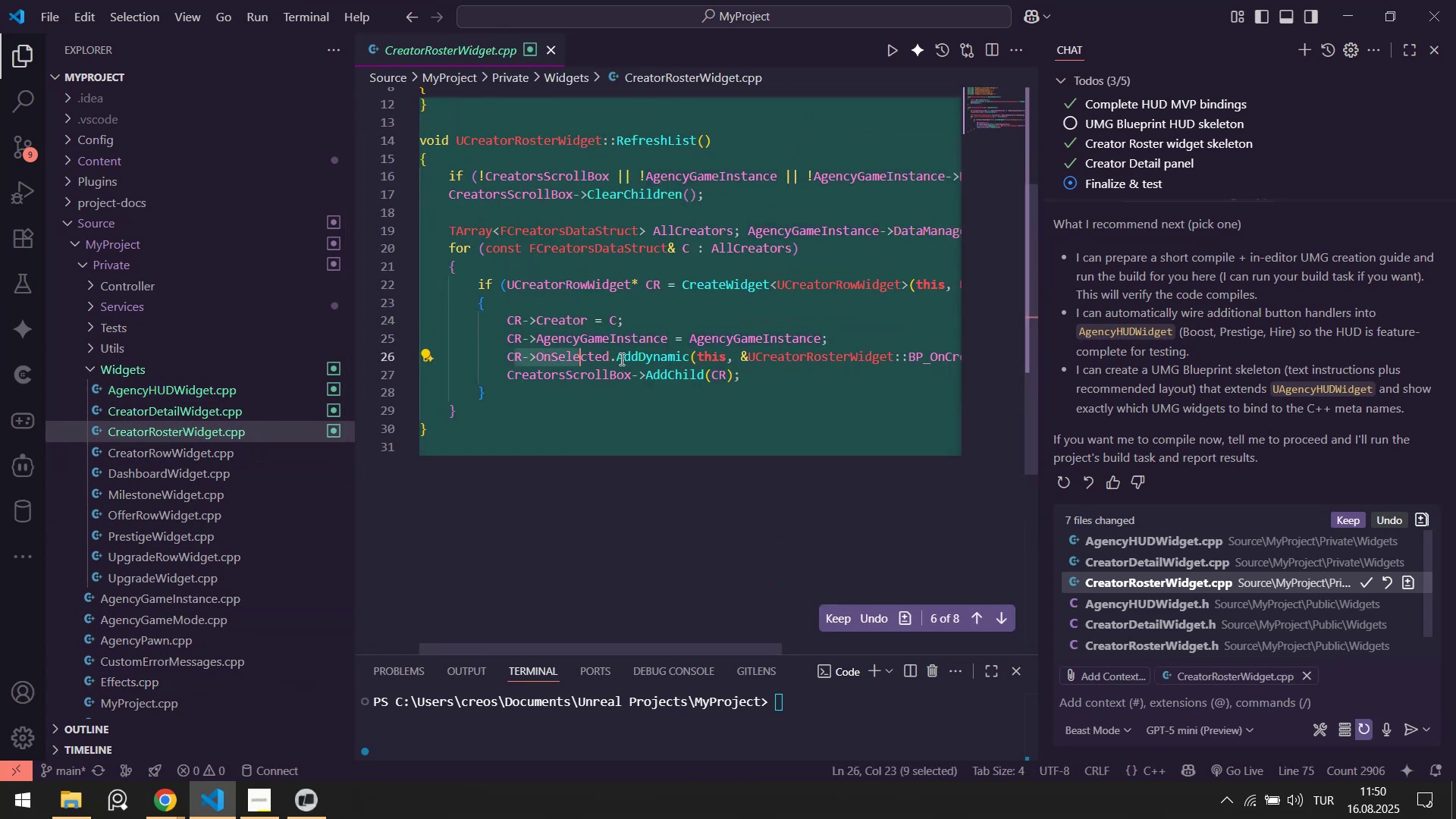 
double_click([620, 359])
 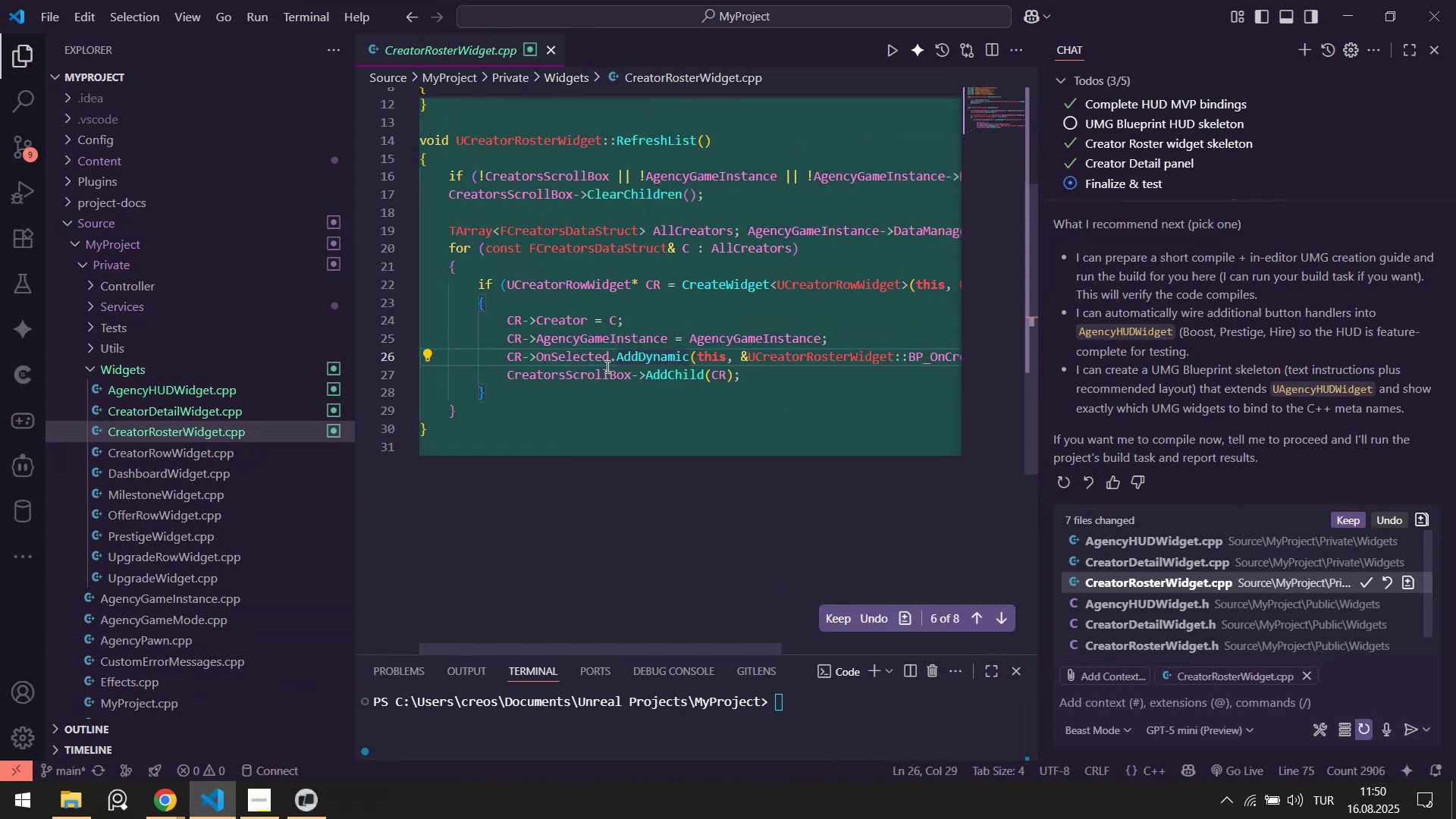 
double_click([551, 353])
 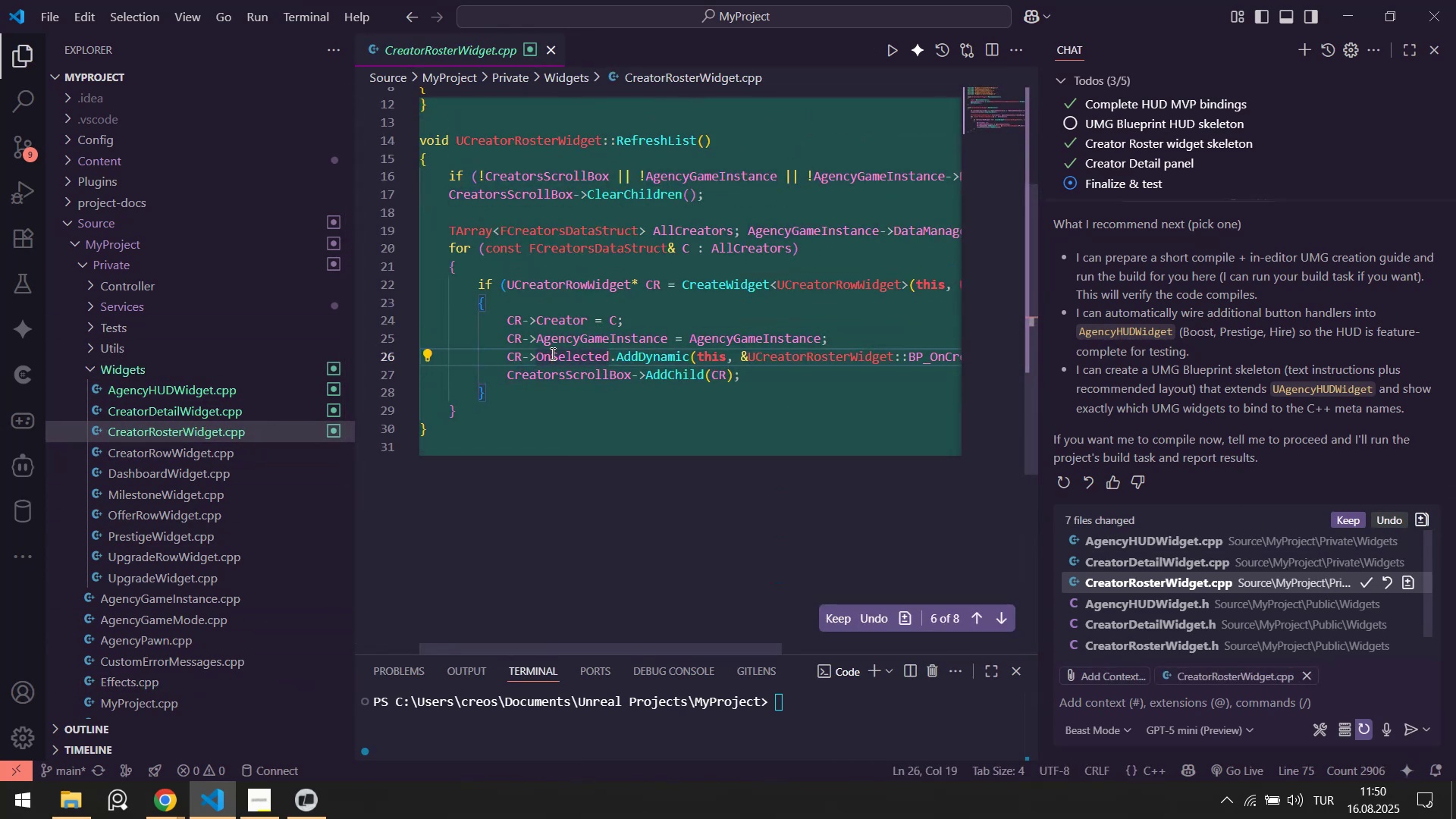 
double_click([551, 353])
 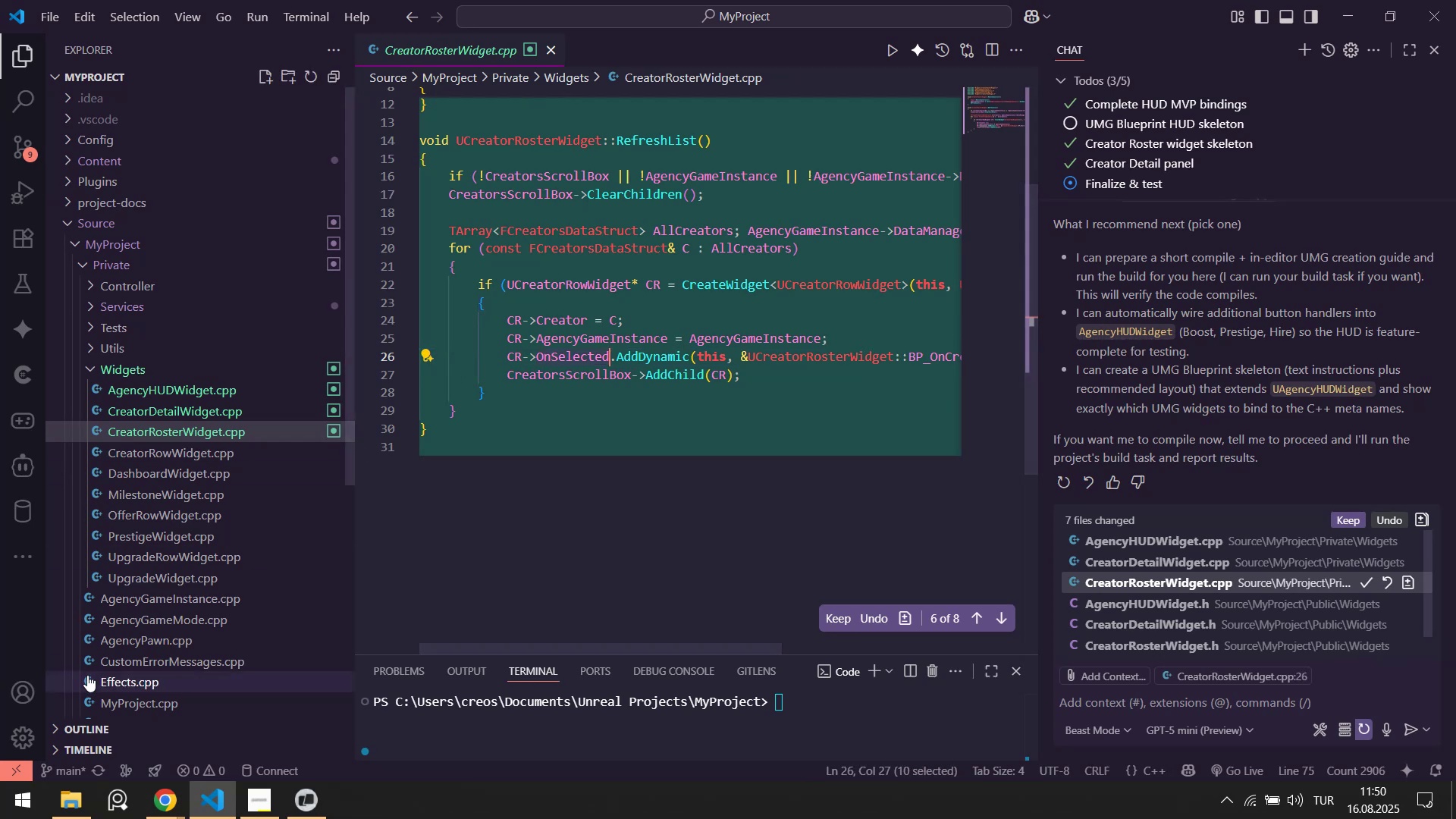 
left_click([0, 814])
 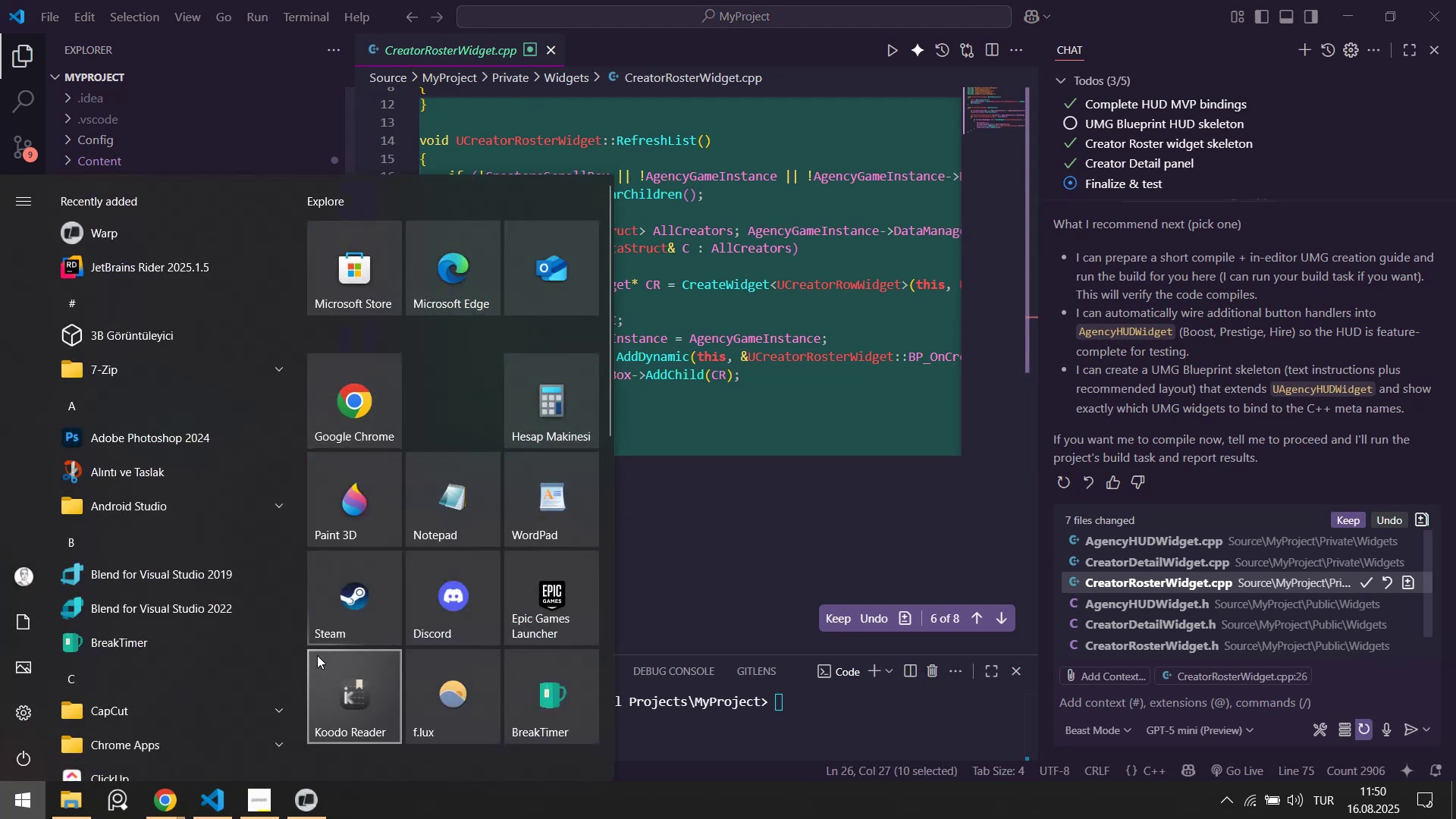 
key(R)
 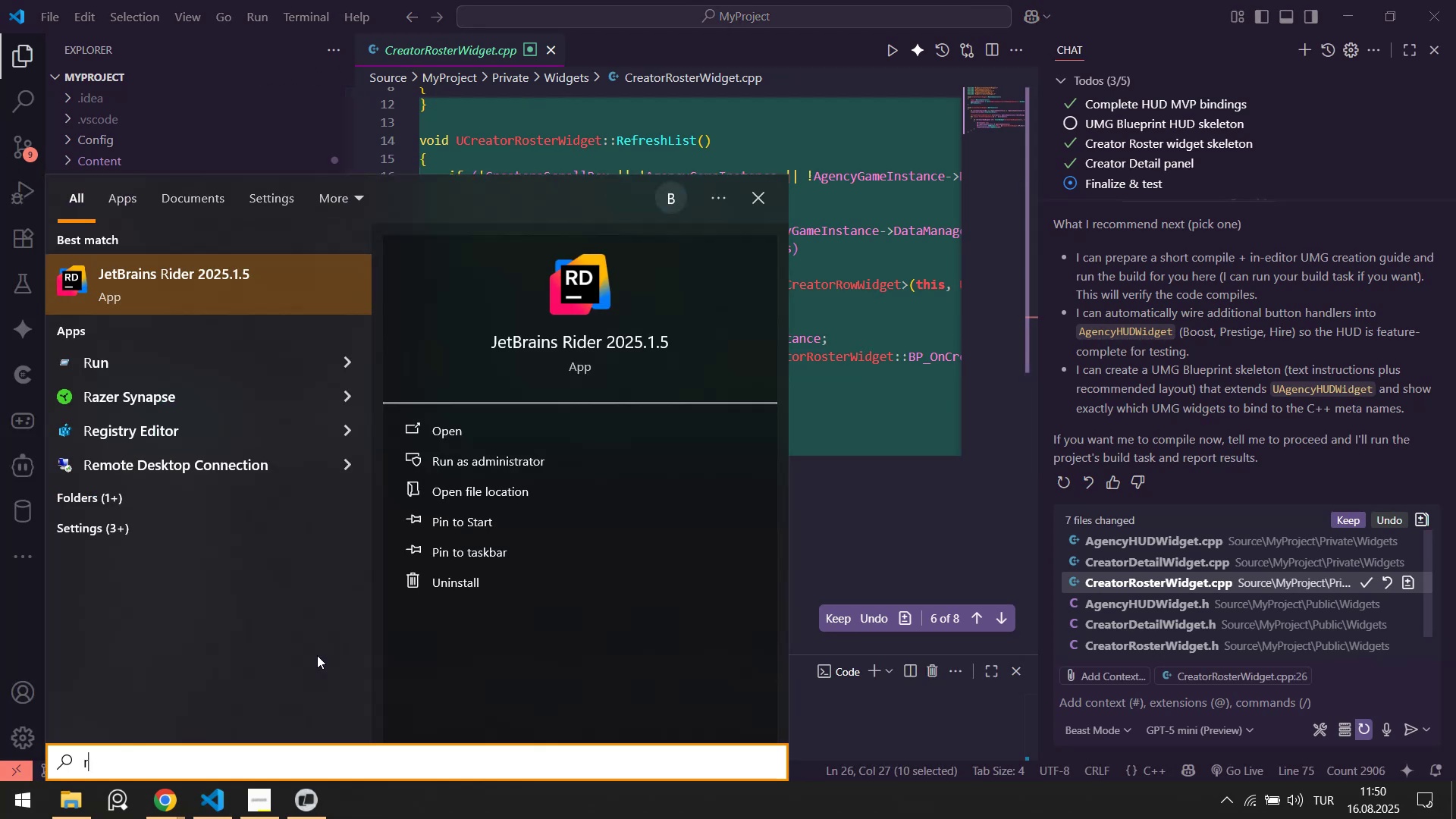 
key(Quote)
 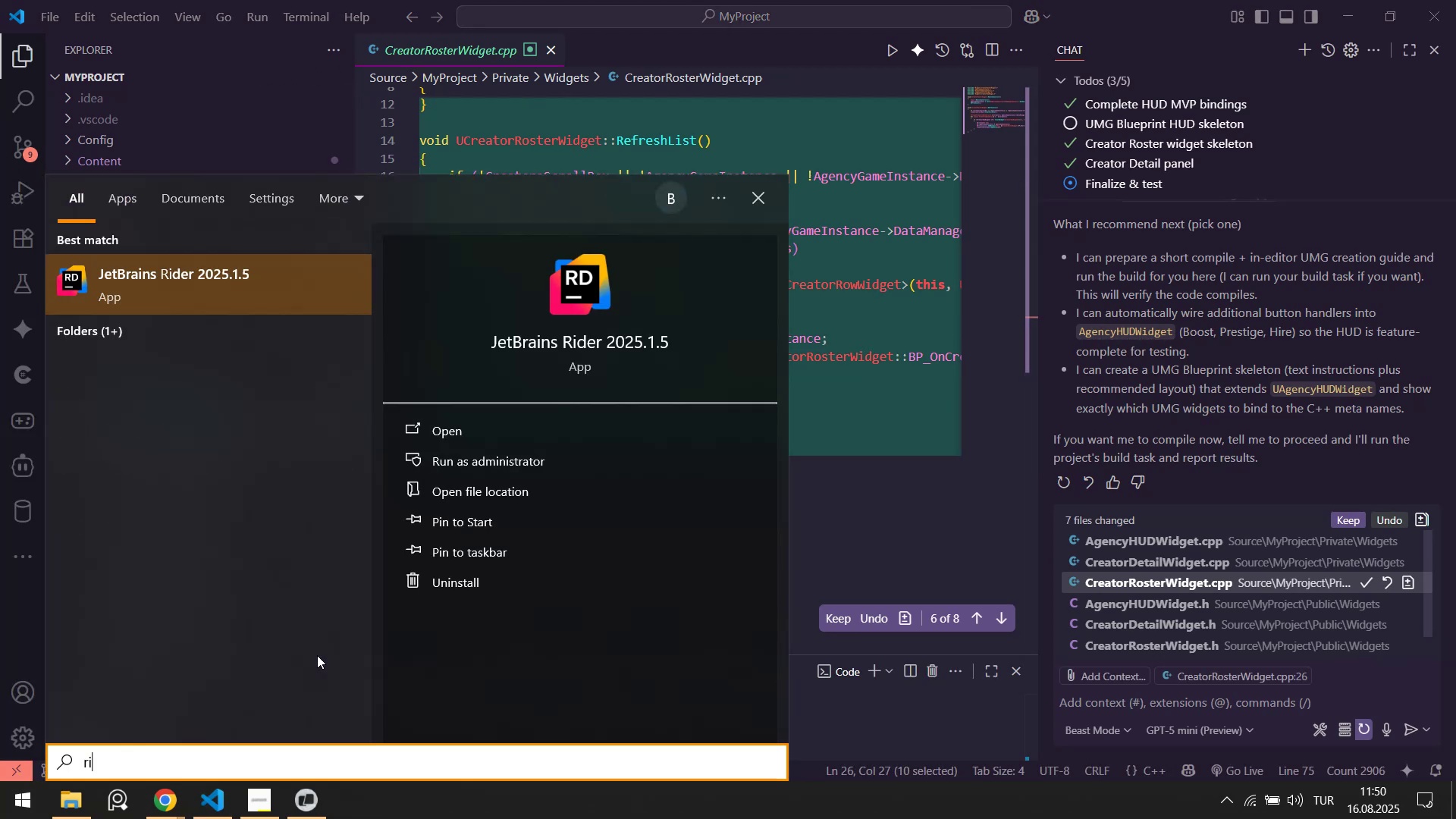 
key(D)
 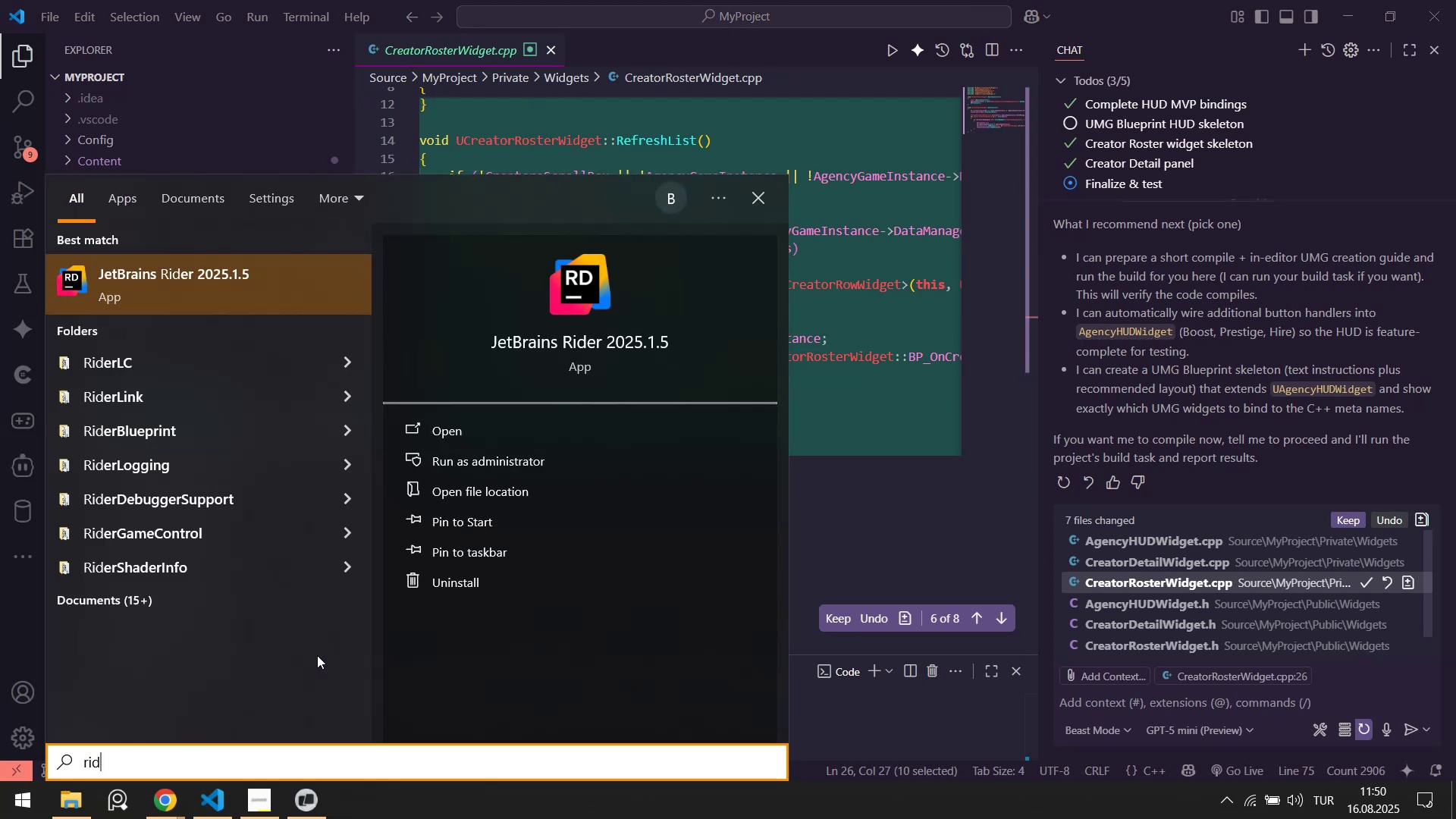 
key(Enter)
 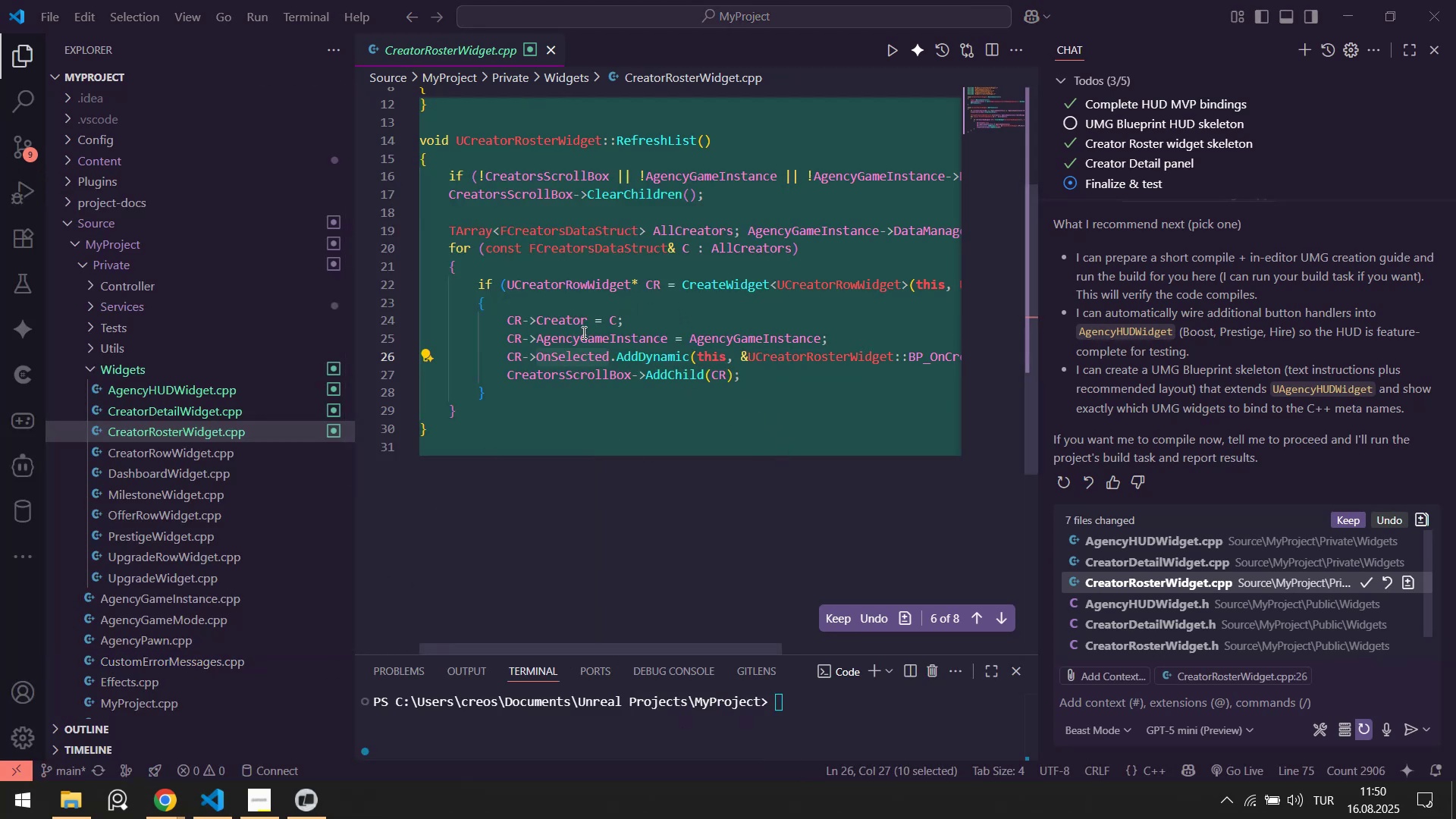 
wait(5.58)
 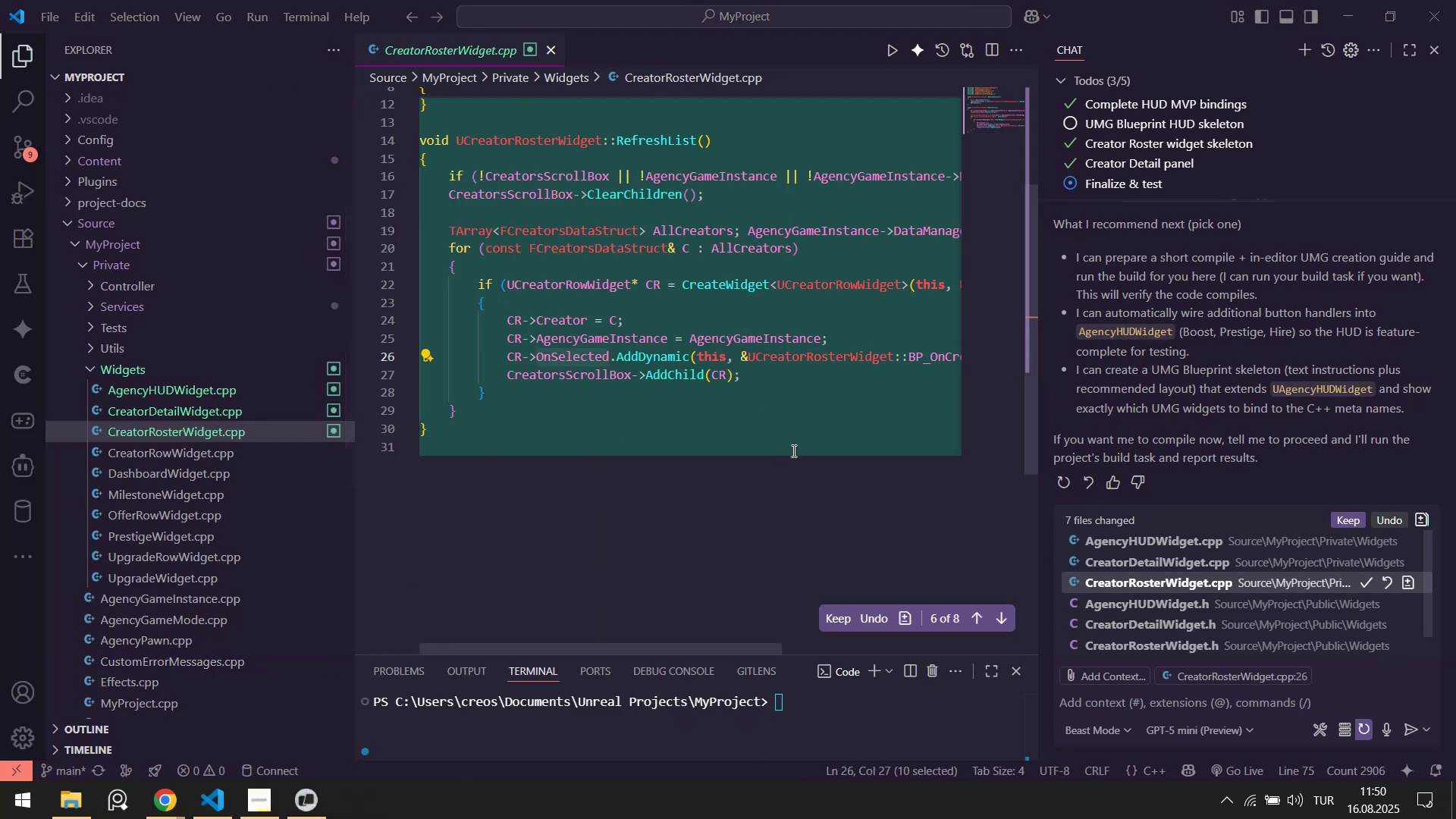 
left_click([697, 161])
 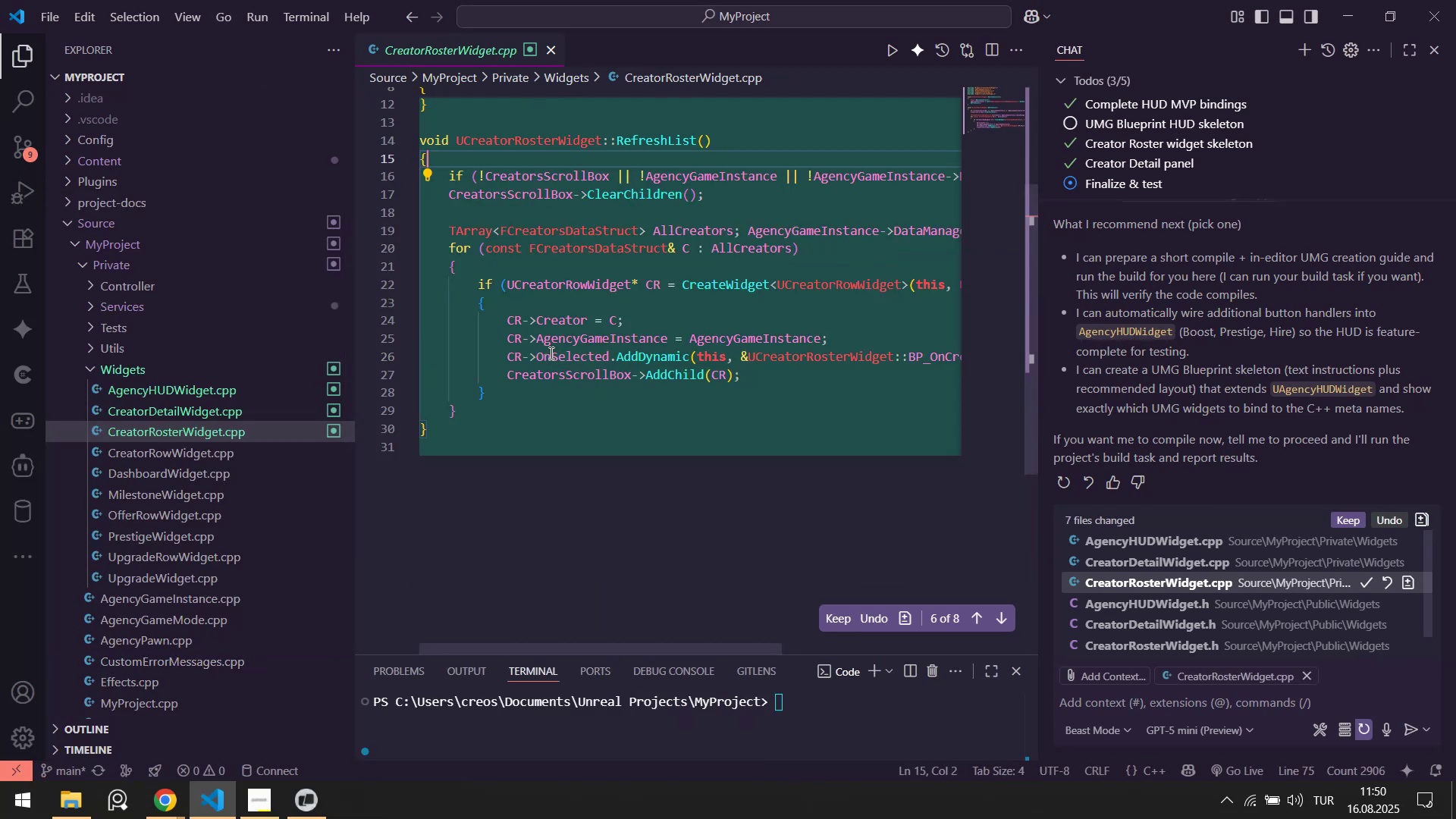 
double_click([550, 353])
 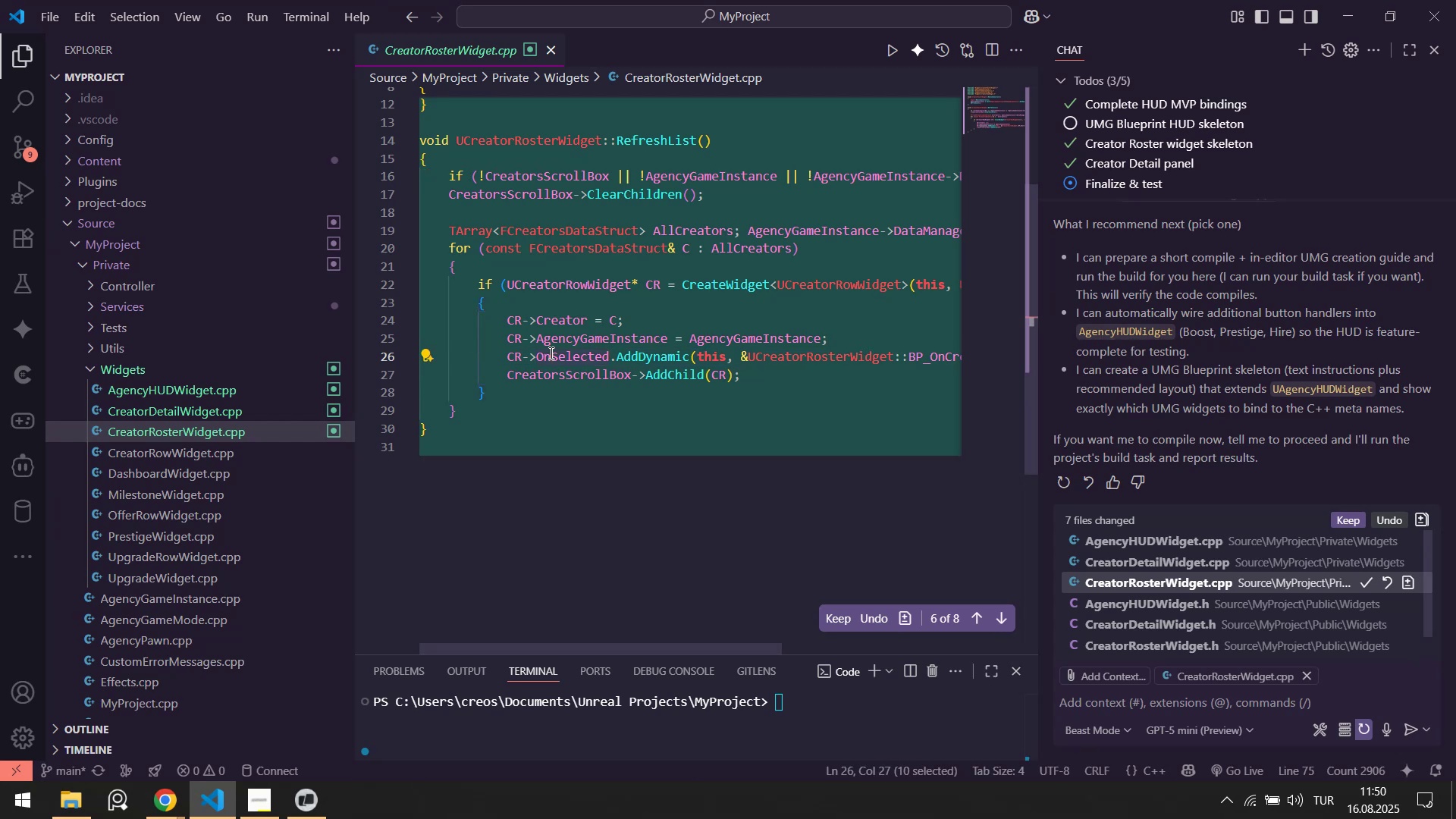 
scroll: coordinate [565, 357], scroll_direction: up, amount: 1.0
 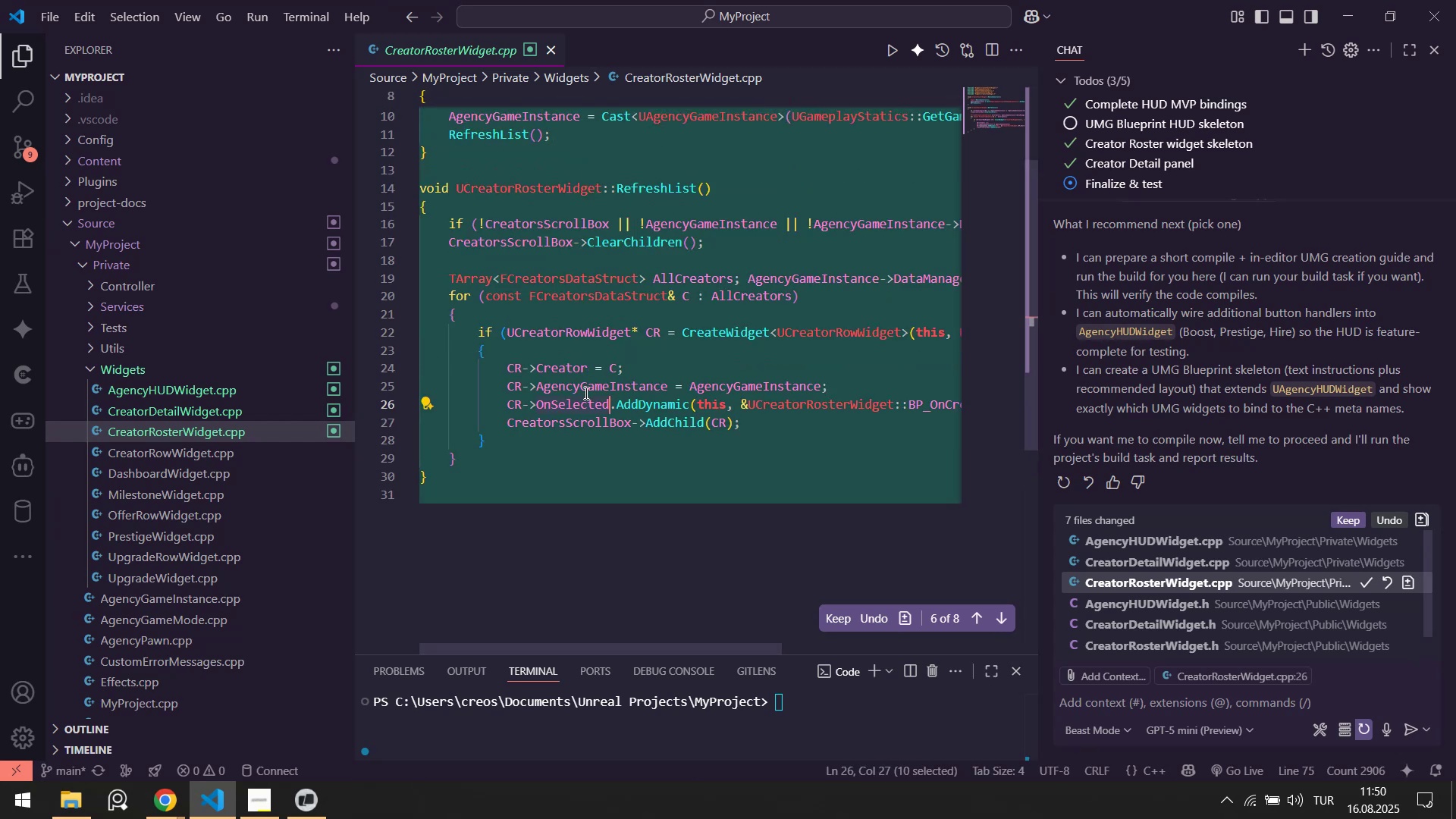 
key(Control+F)
 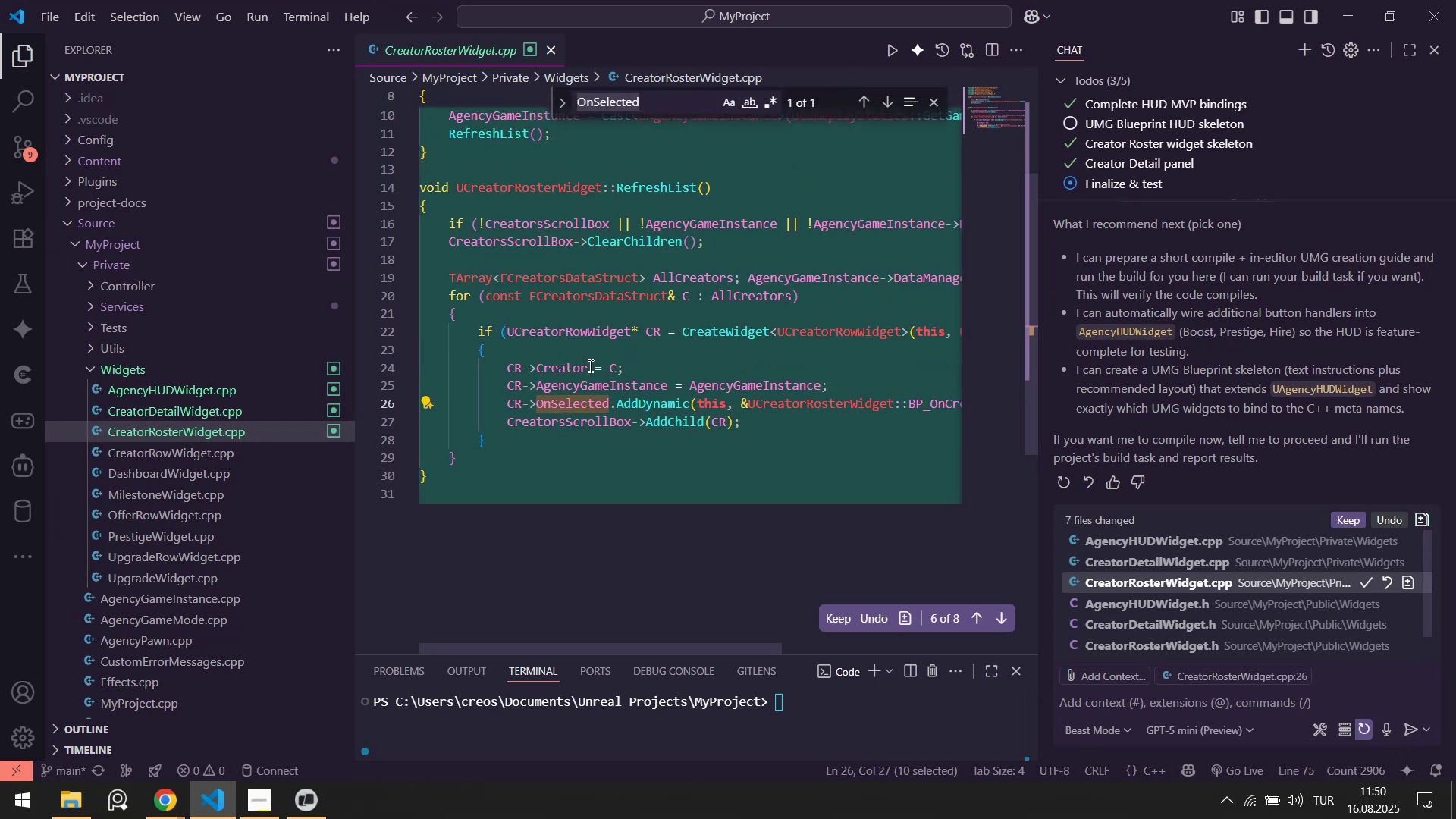 
key(Escape)
 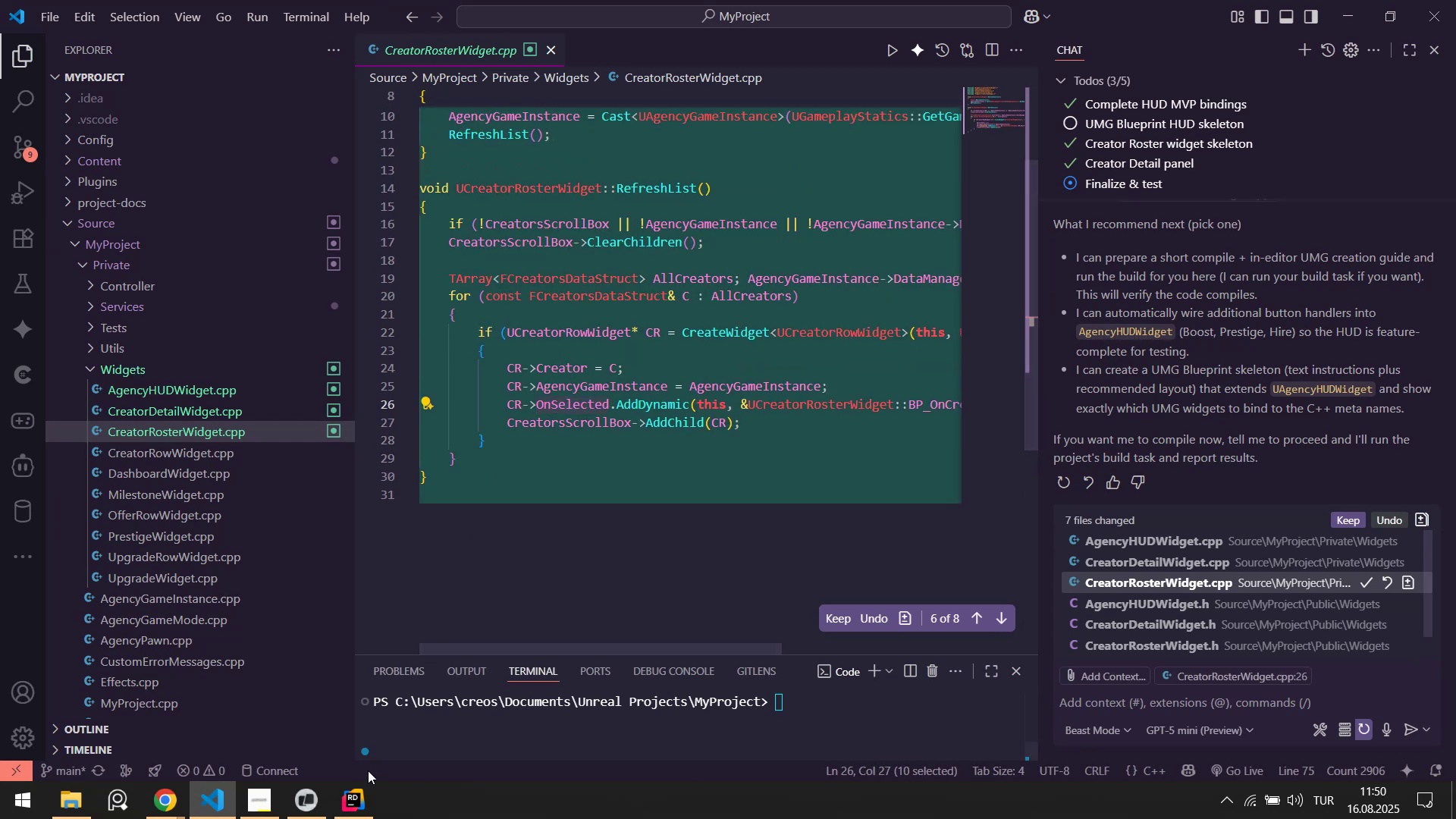 
left_click([366, 814])
 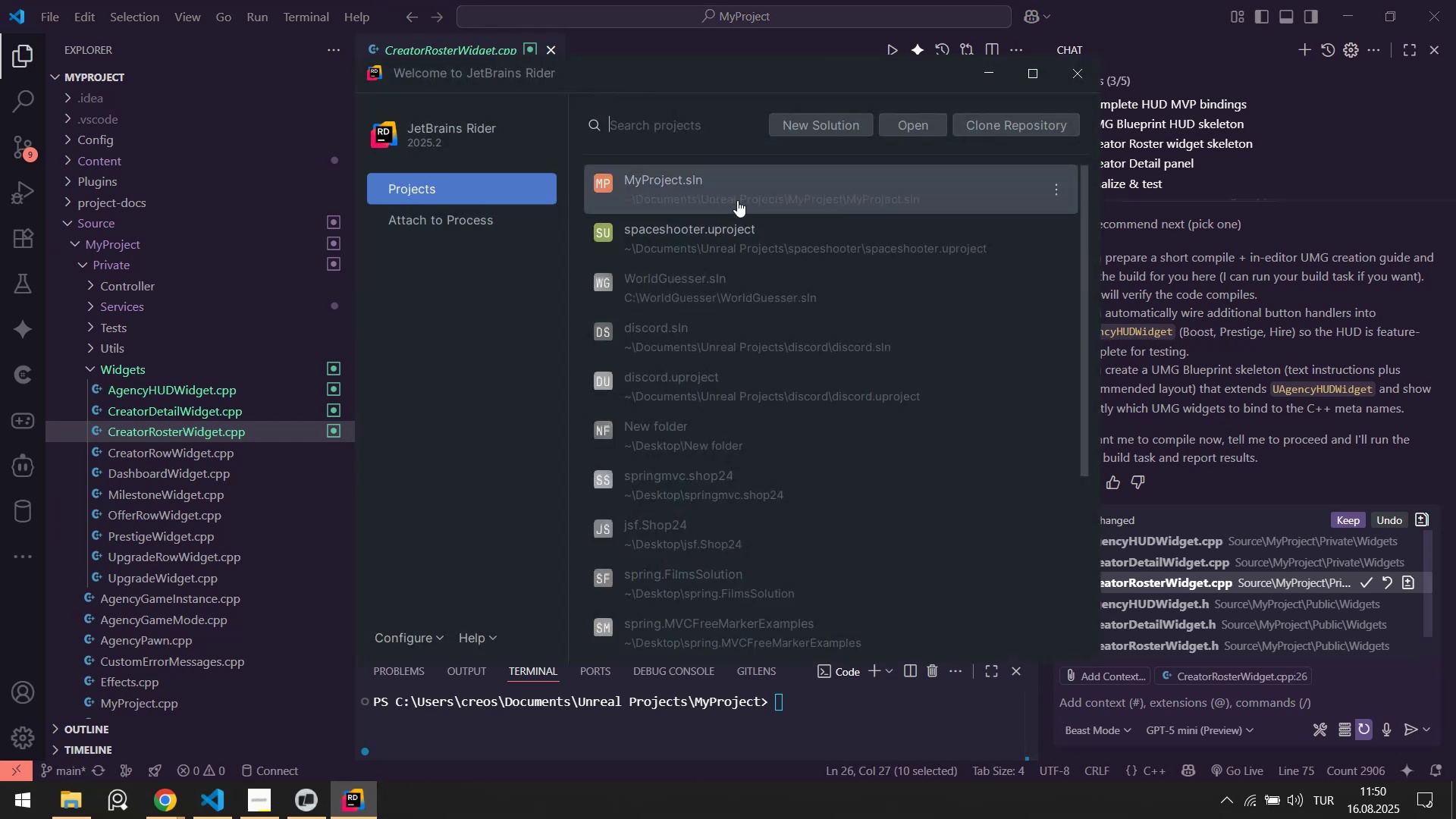 
left_click([723, 188])
 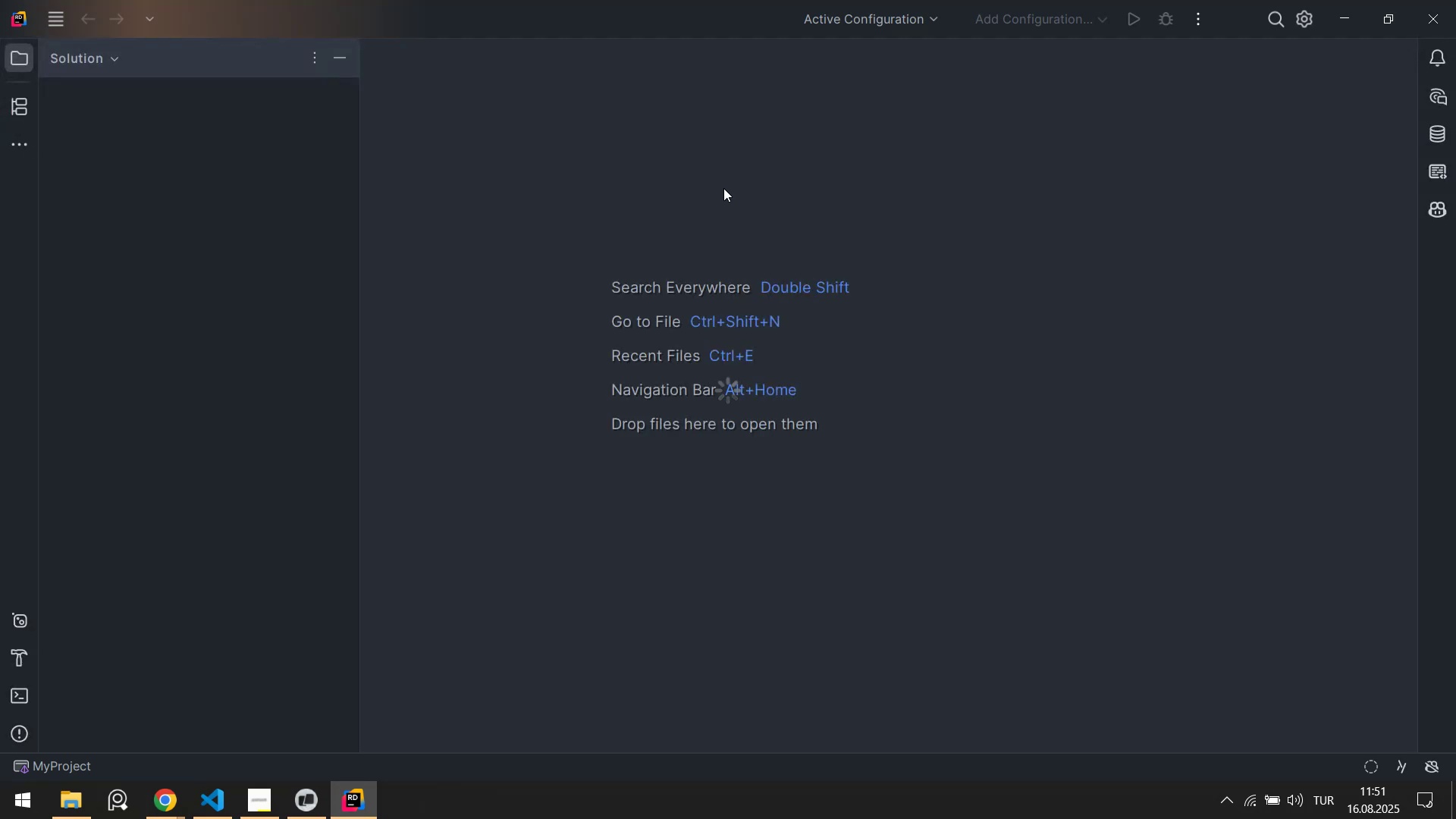 
wait(7.07)
 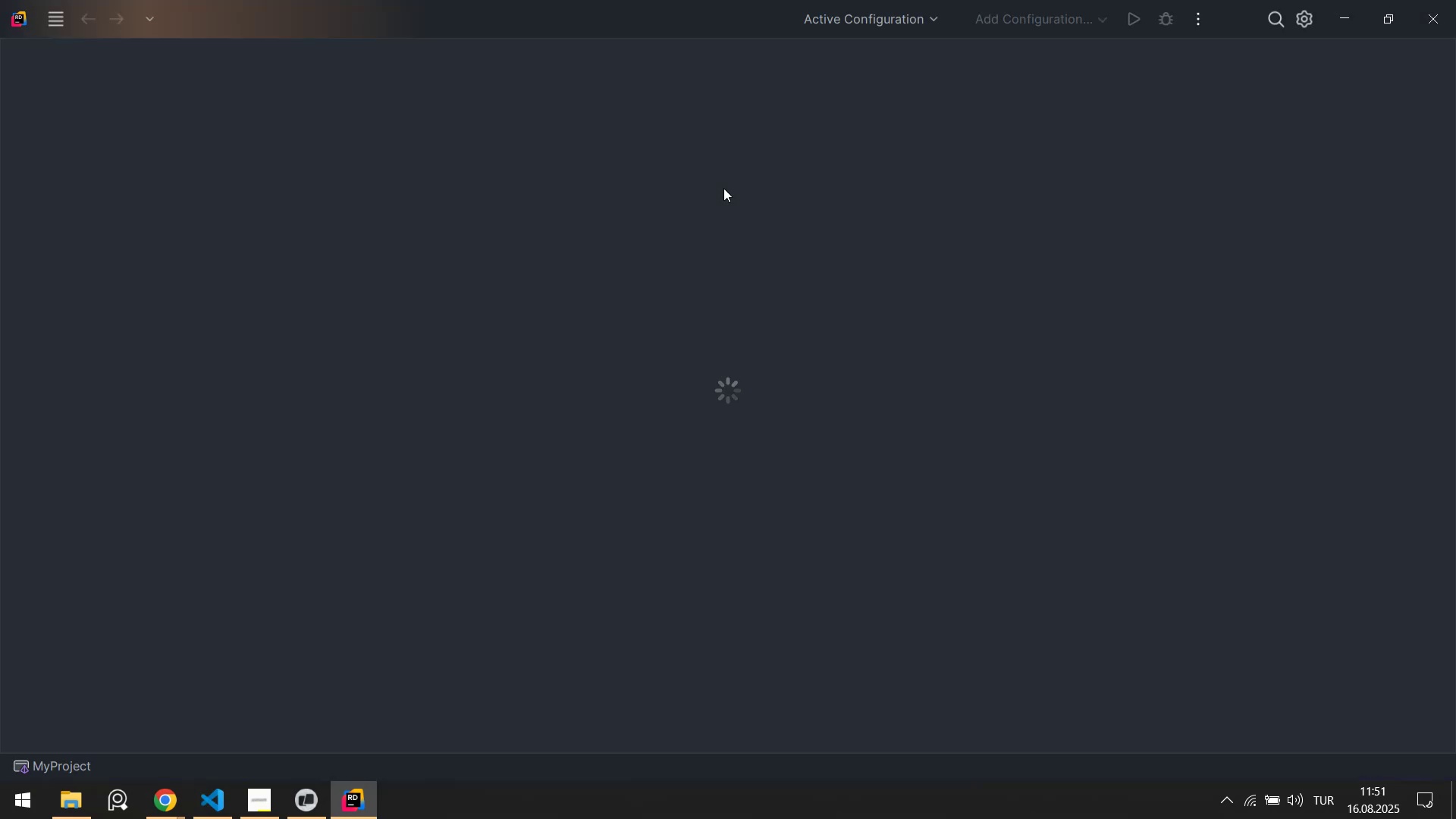 
left_click([225, 814])
 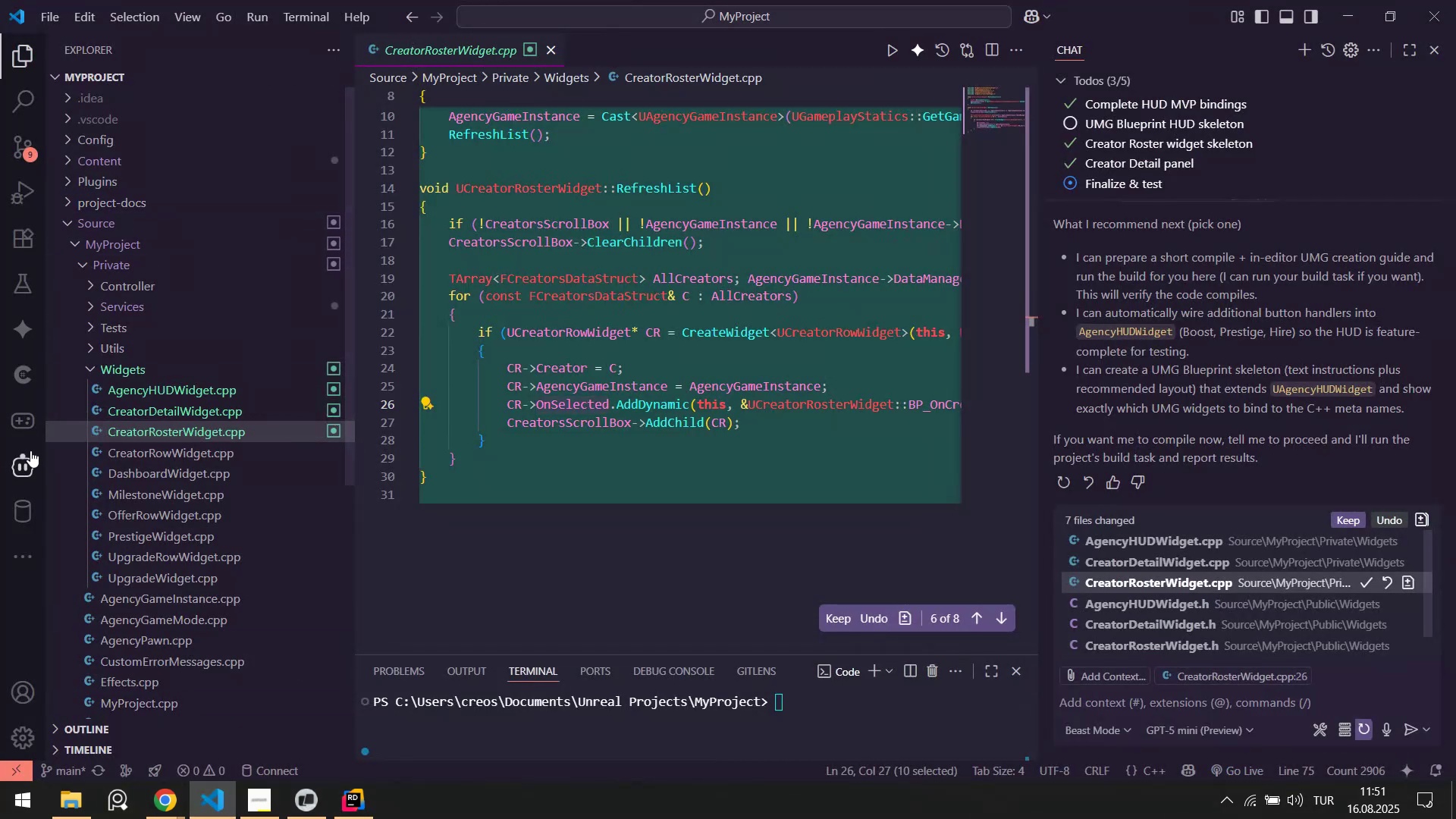 
left_click([26, 428])
 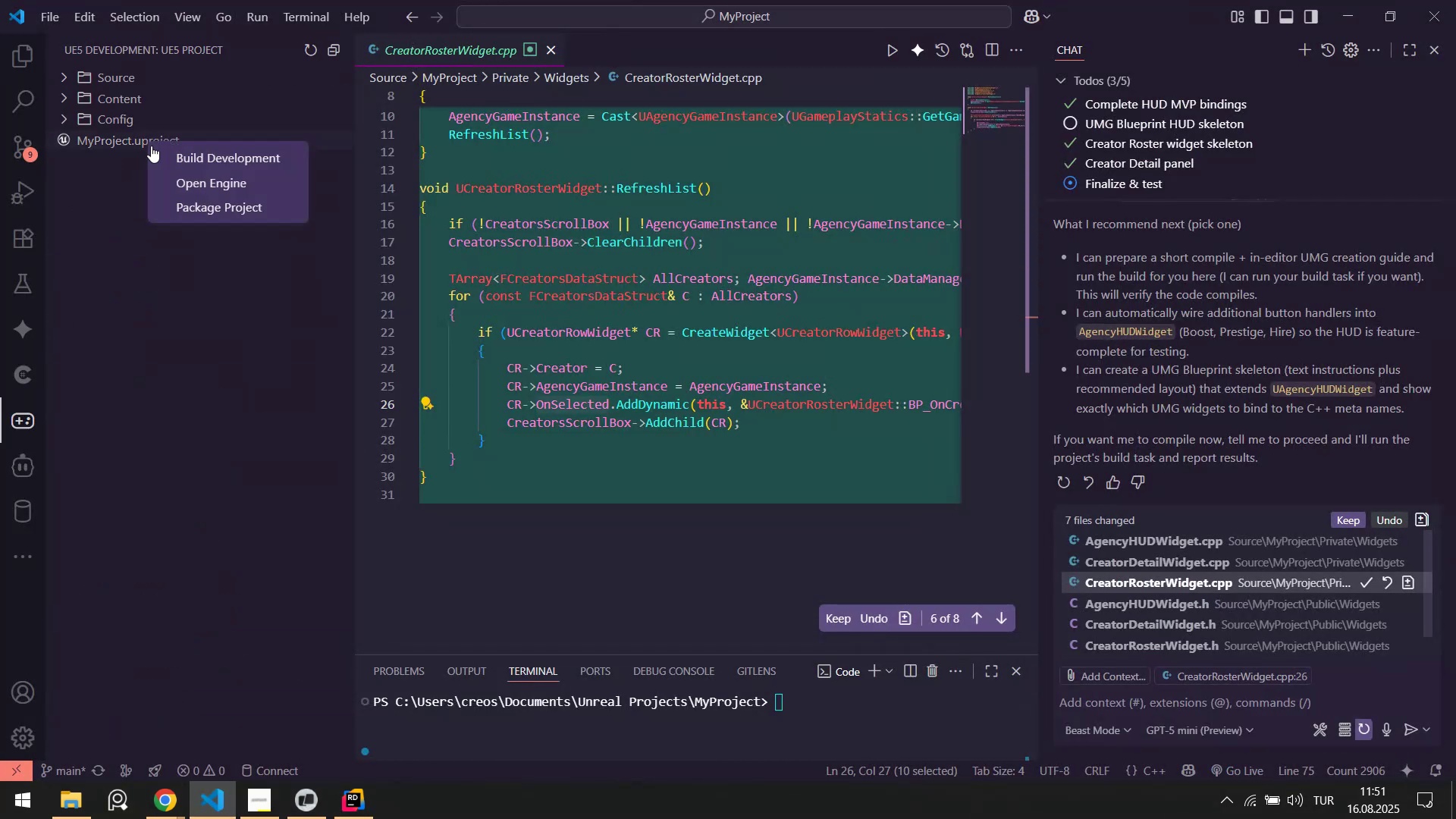 
left_click([185, 162])
 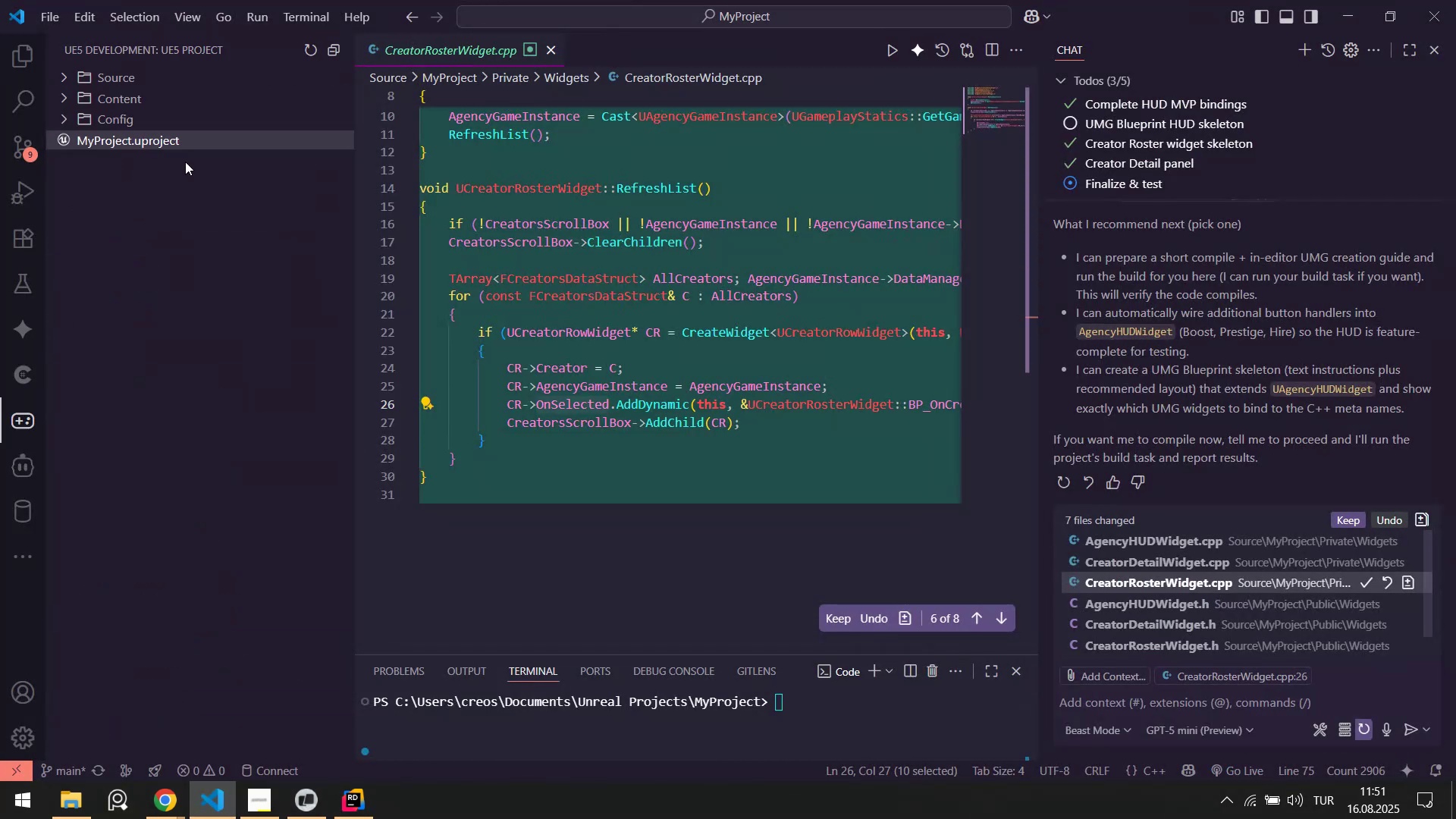 
wait(5.86)
 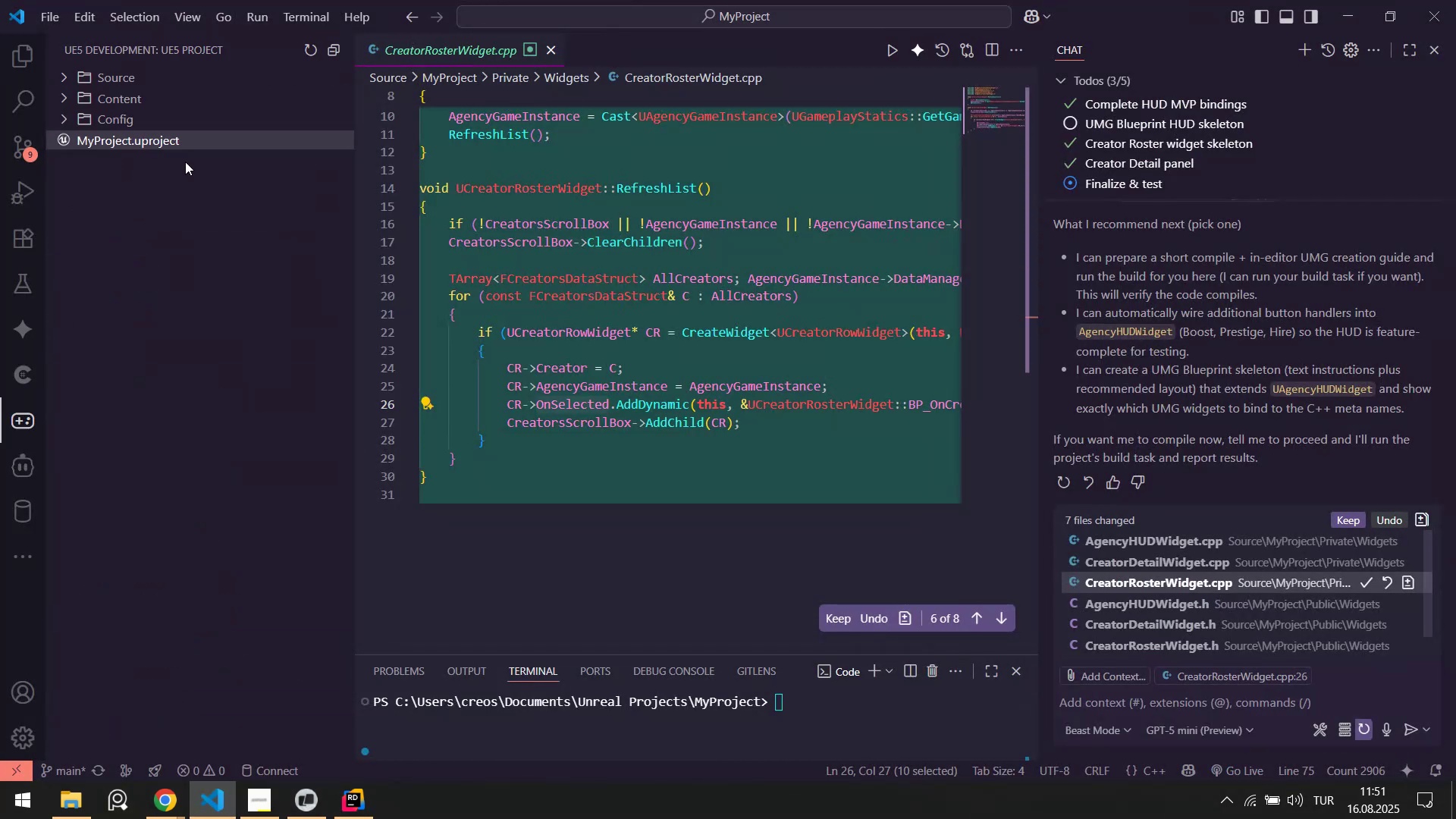 
left_click([357, 805])
 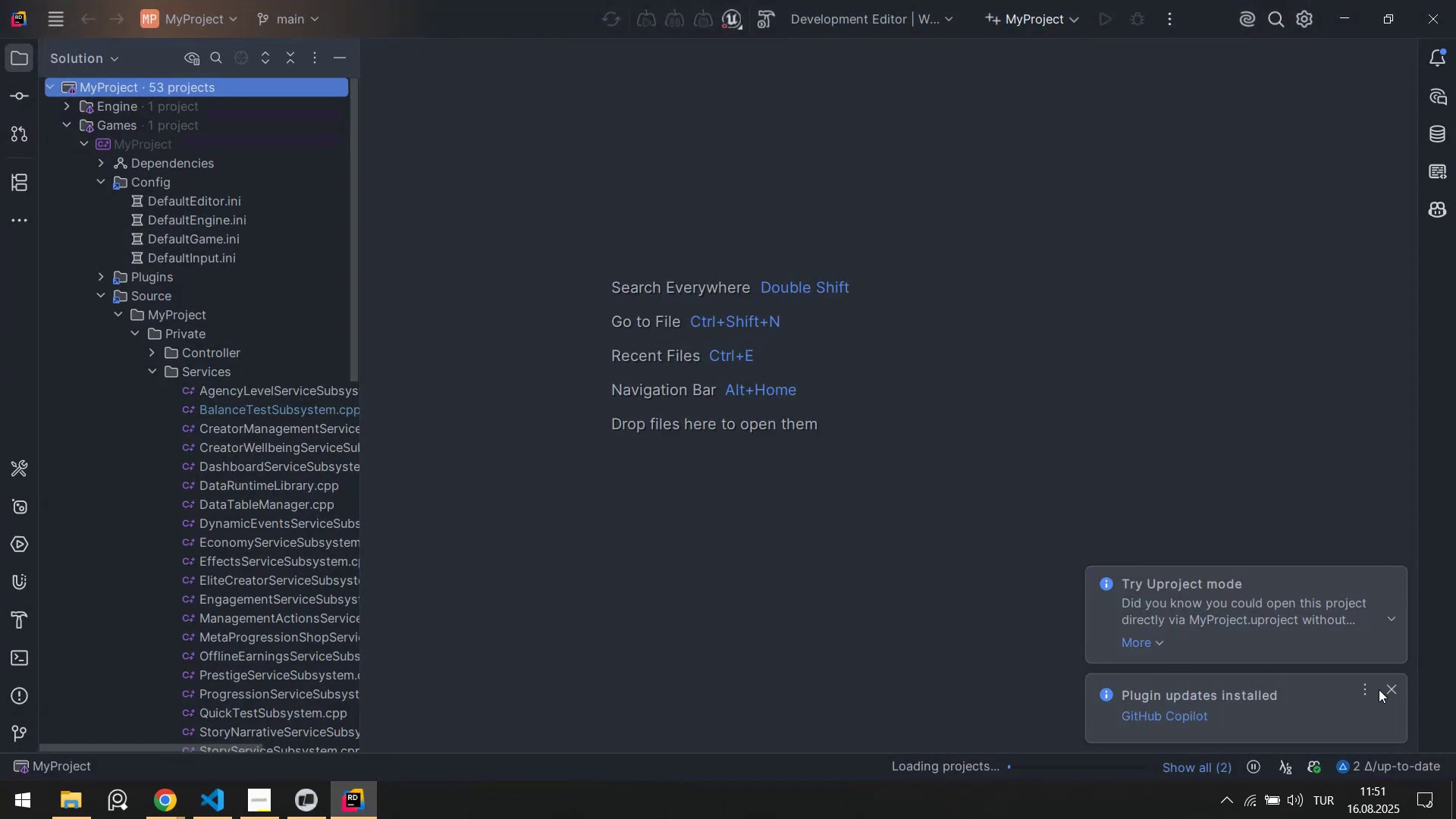 
left_click([1386, 688])
 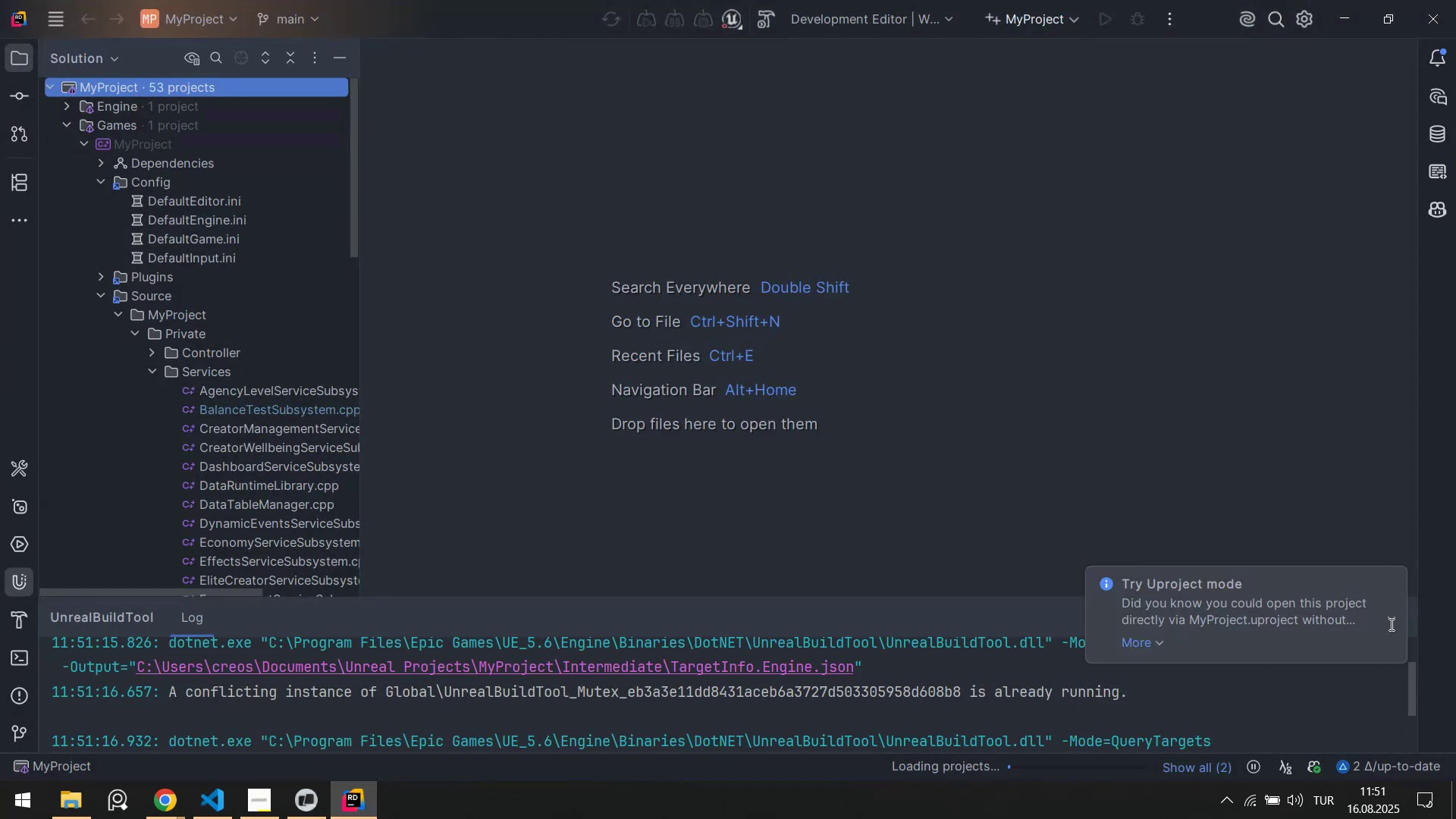 
left_click([1394, 619])
 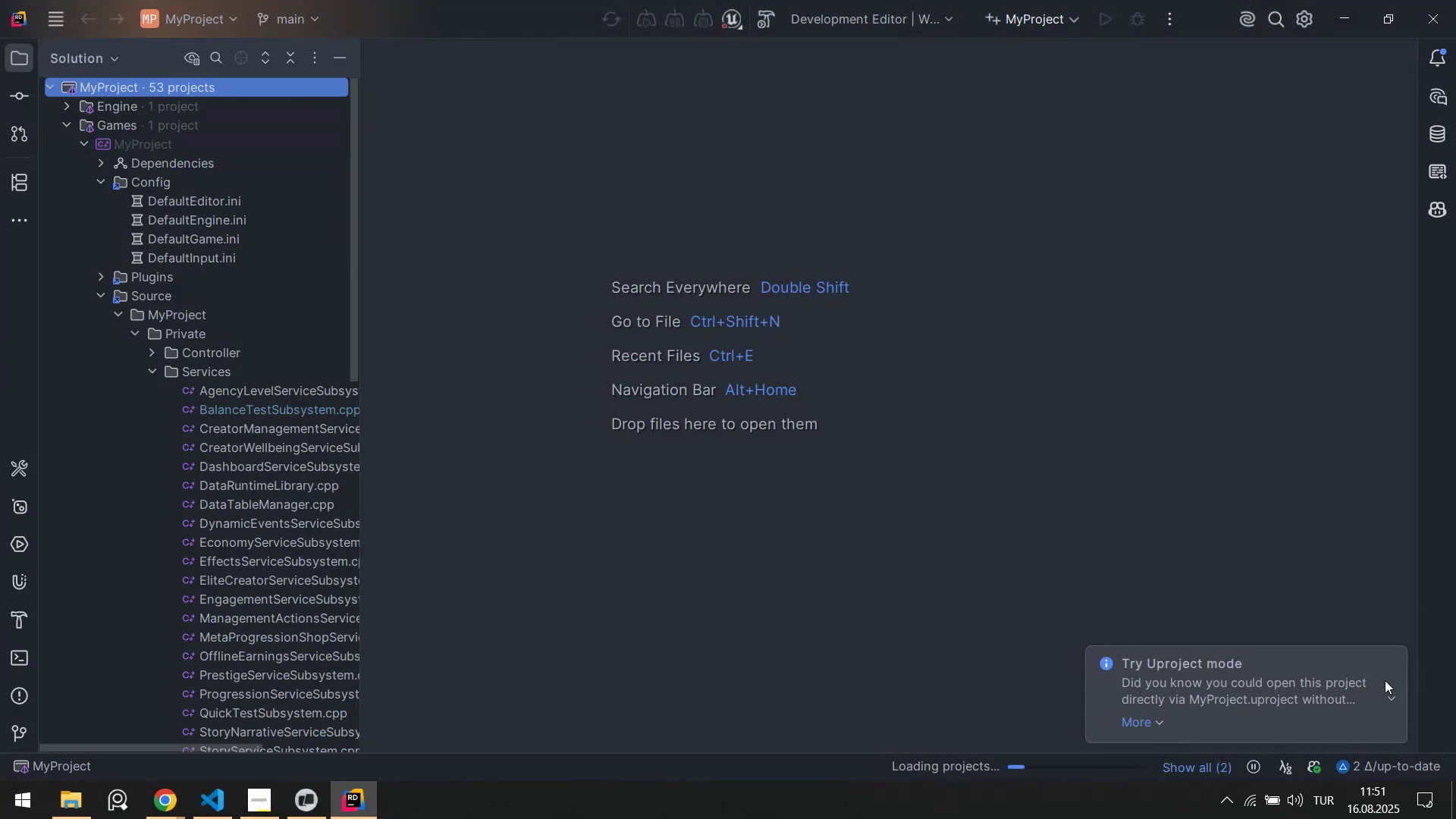 
left_click([1390, 696])
 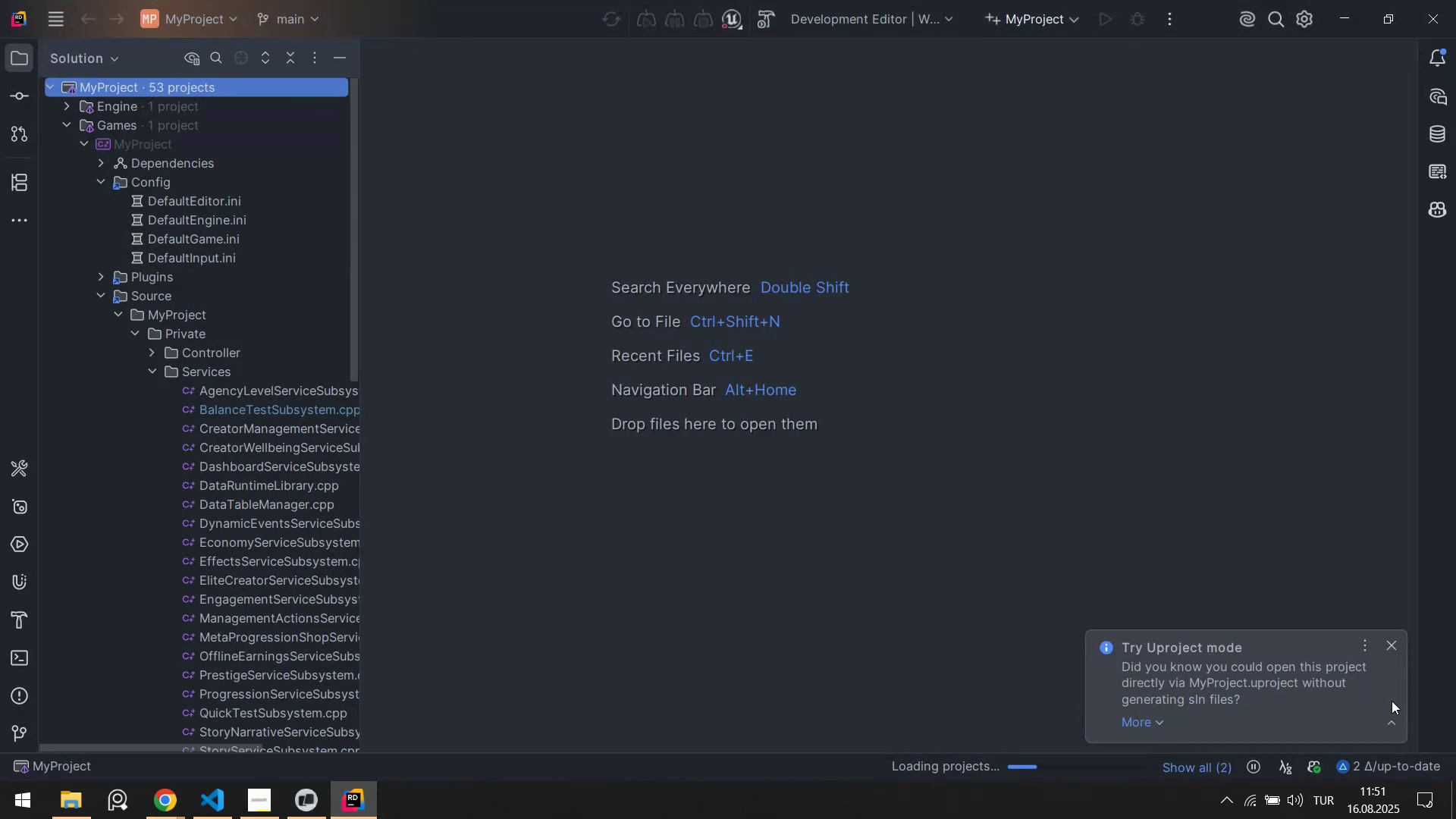 
left_click([1391, 720])
 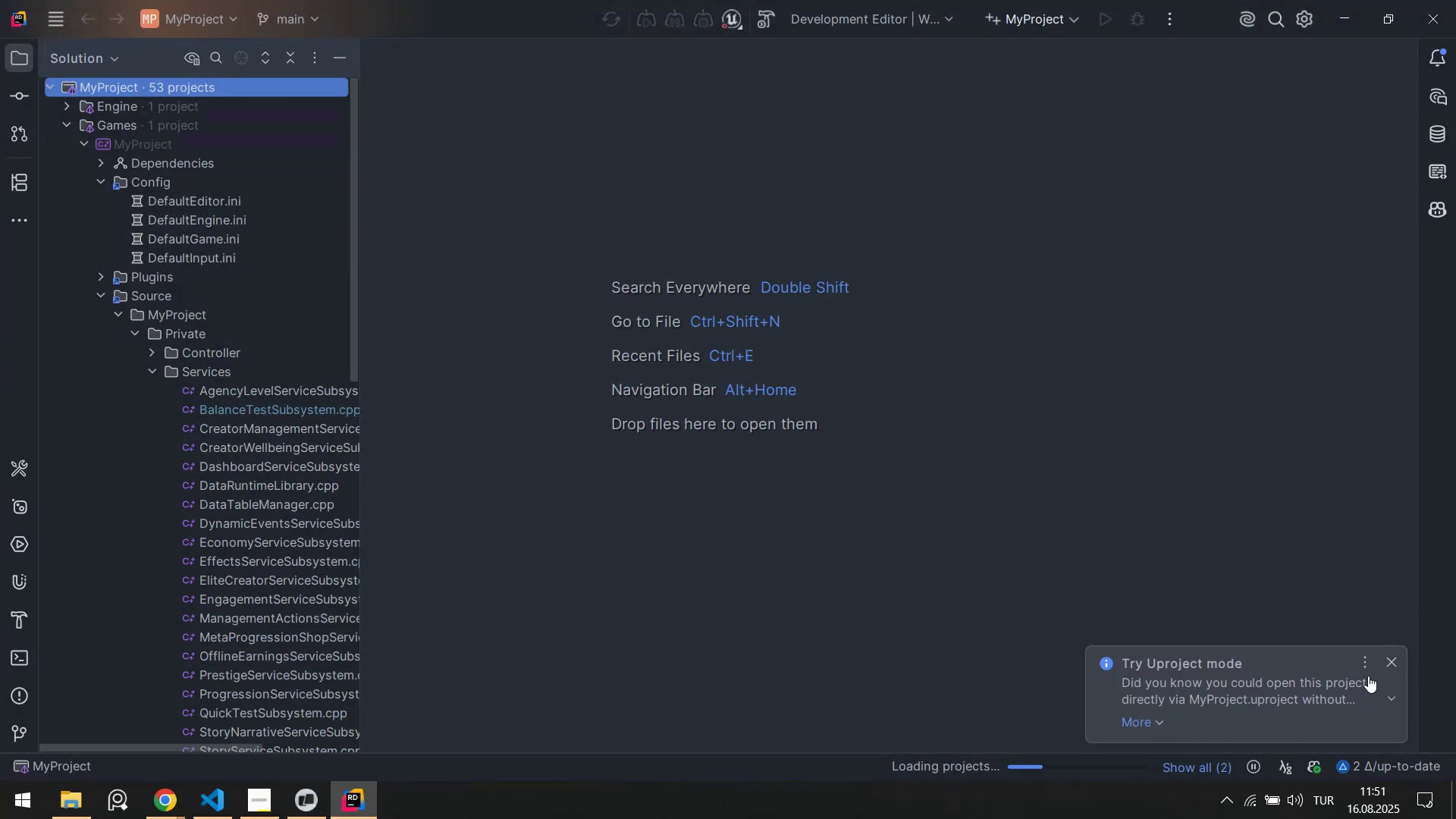 
left_click([1367, 664])
 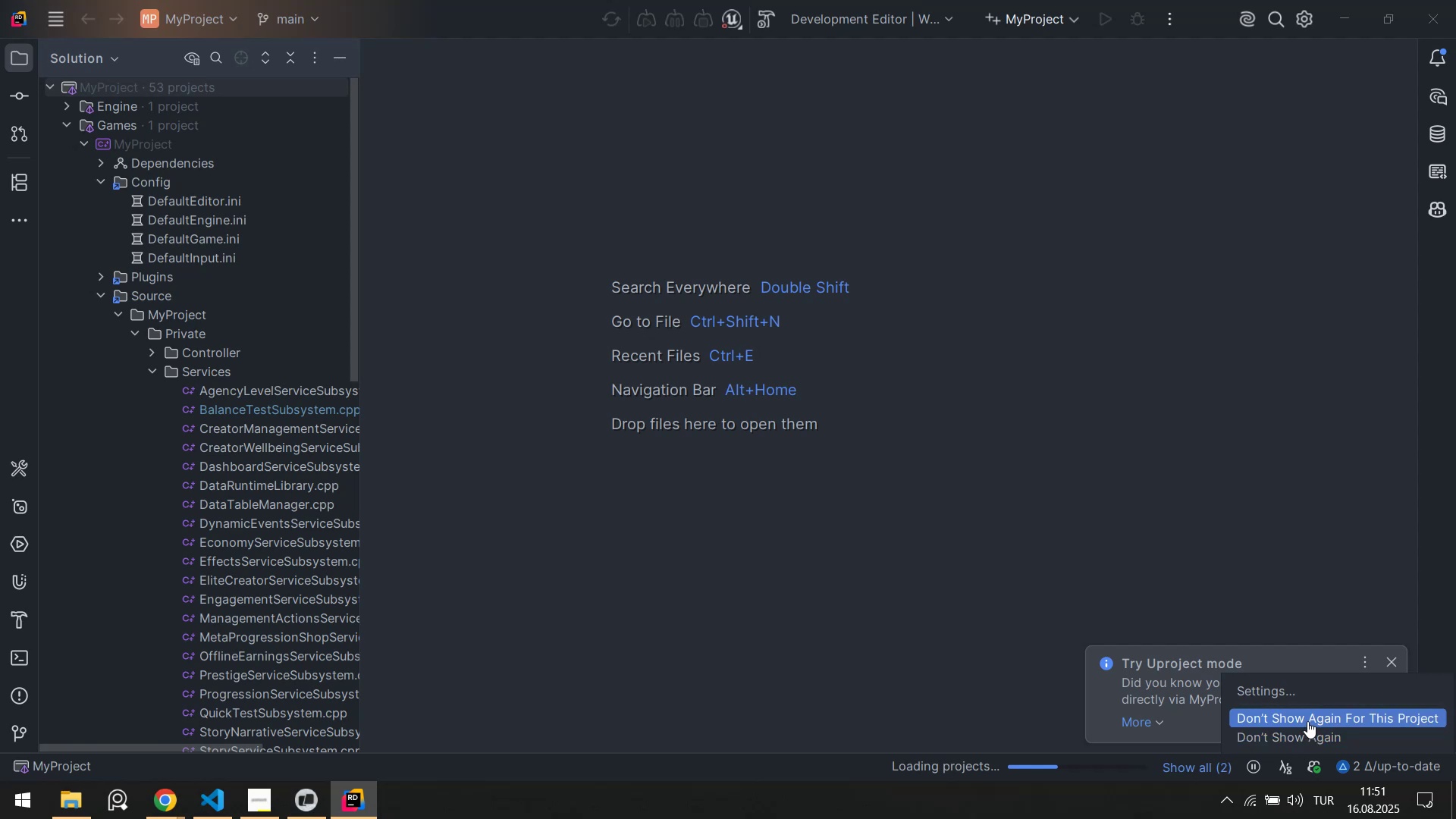 
left_click([1305, 733])
 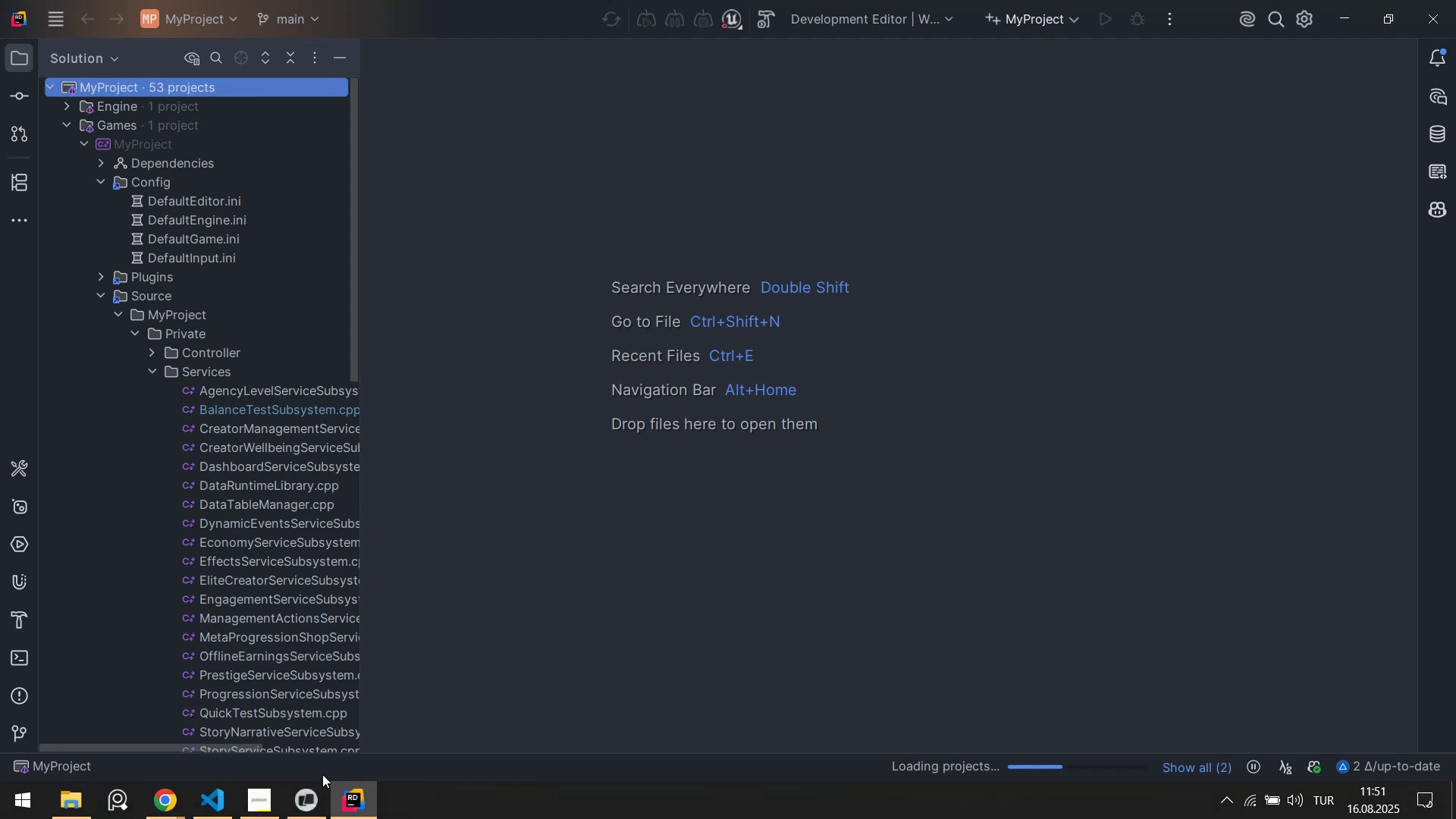 
left_click([224, 802])
 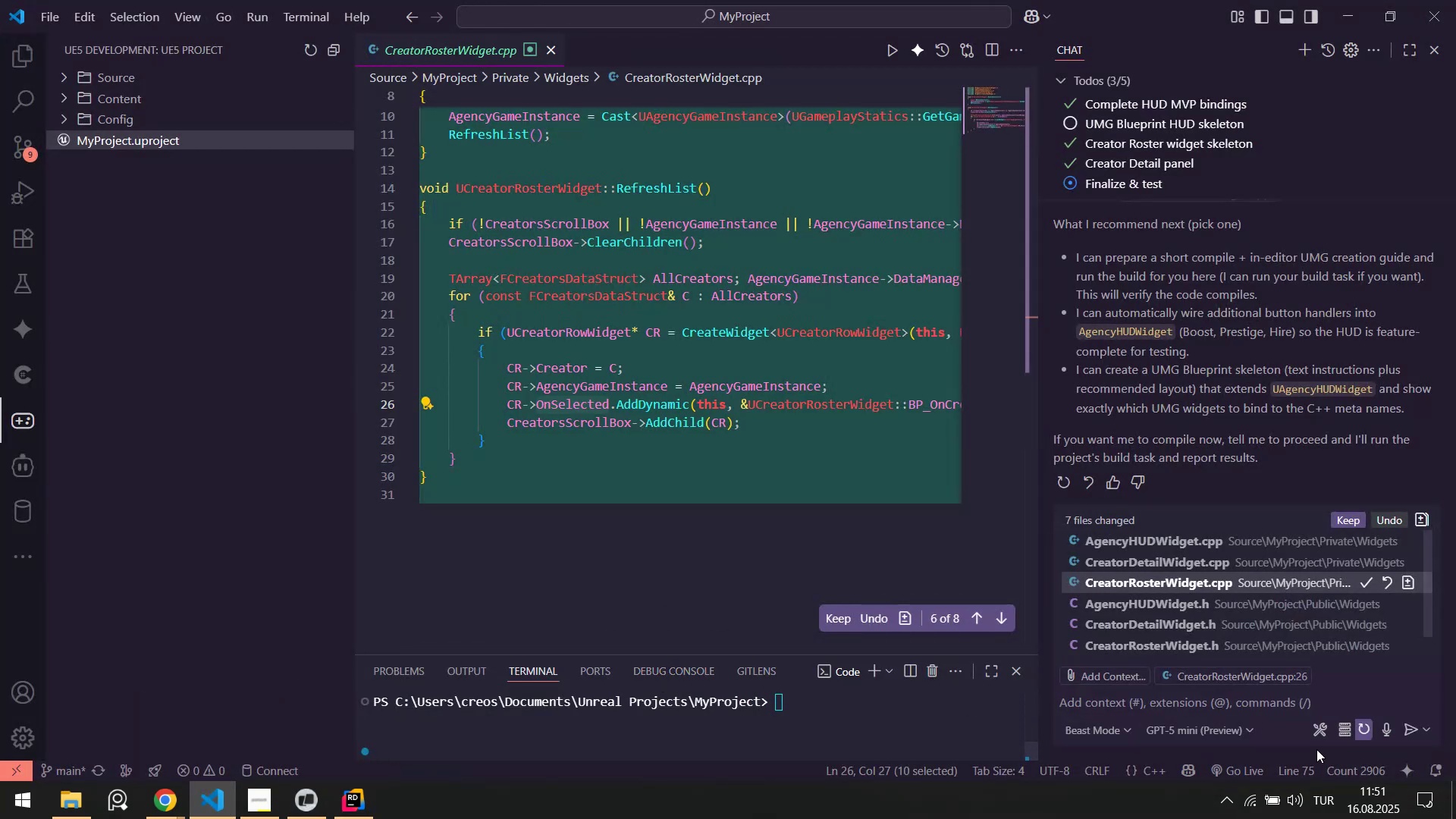 
wait(5.06)
 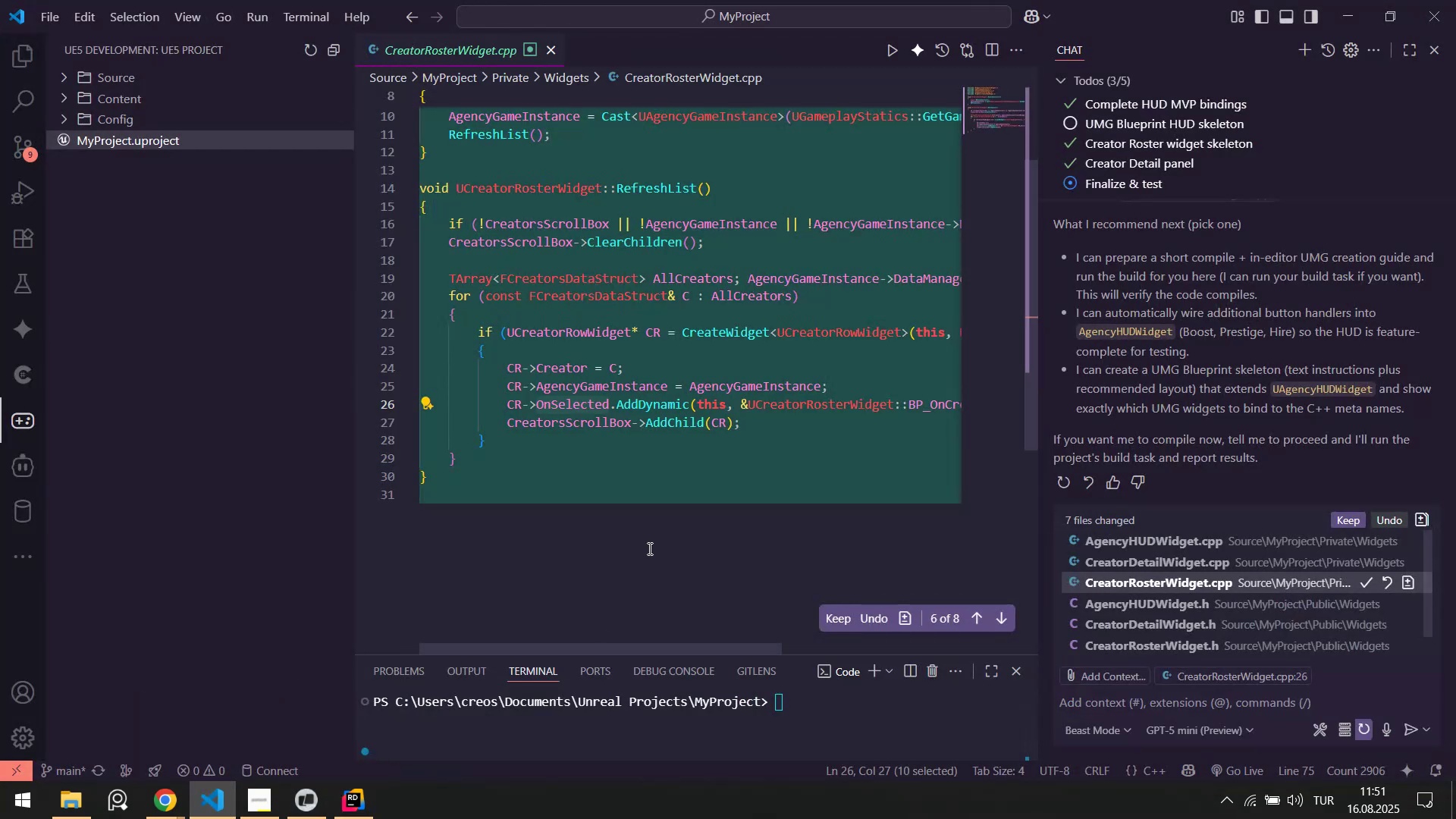 
left_click([1435, 766])
 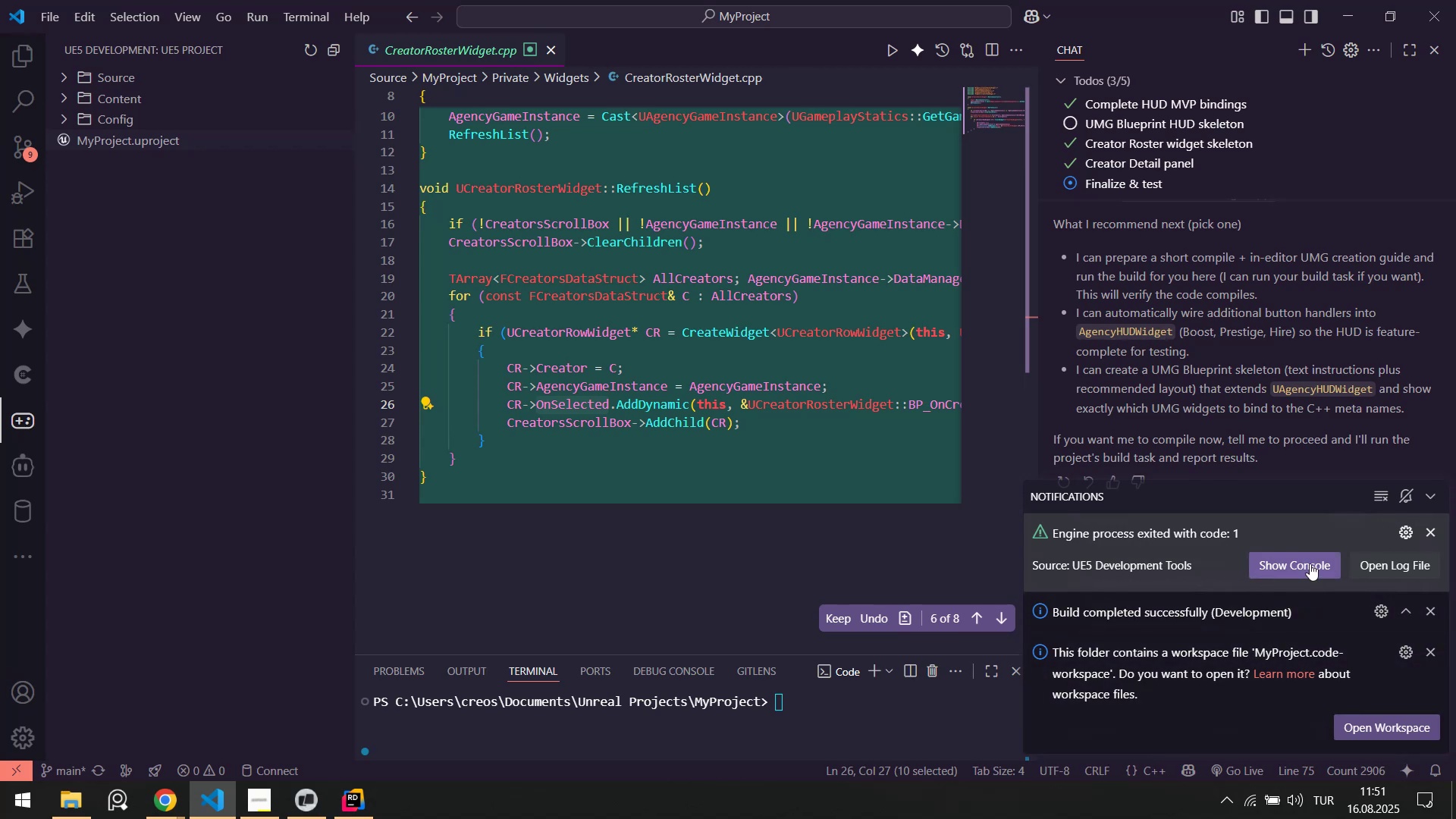 
left_click([1301, 562])
 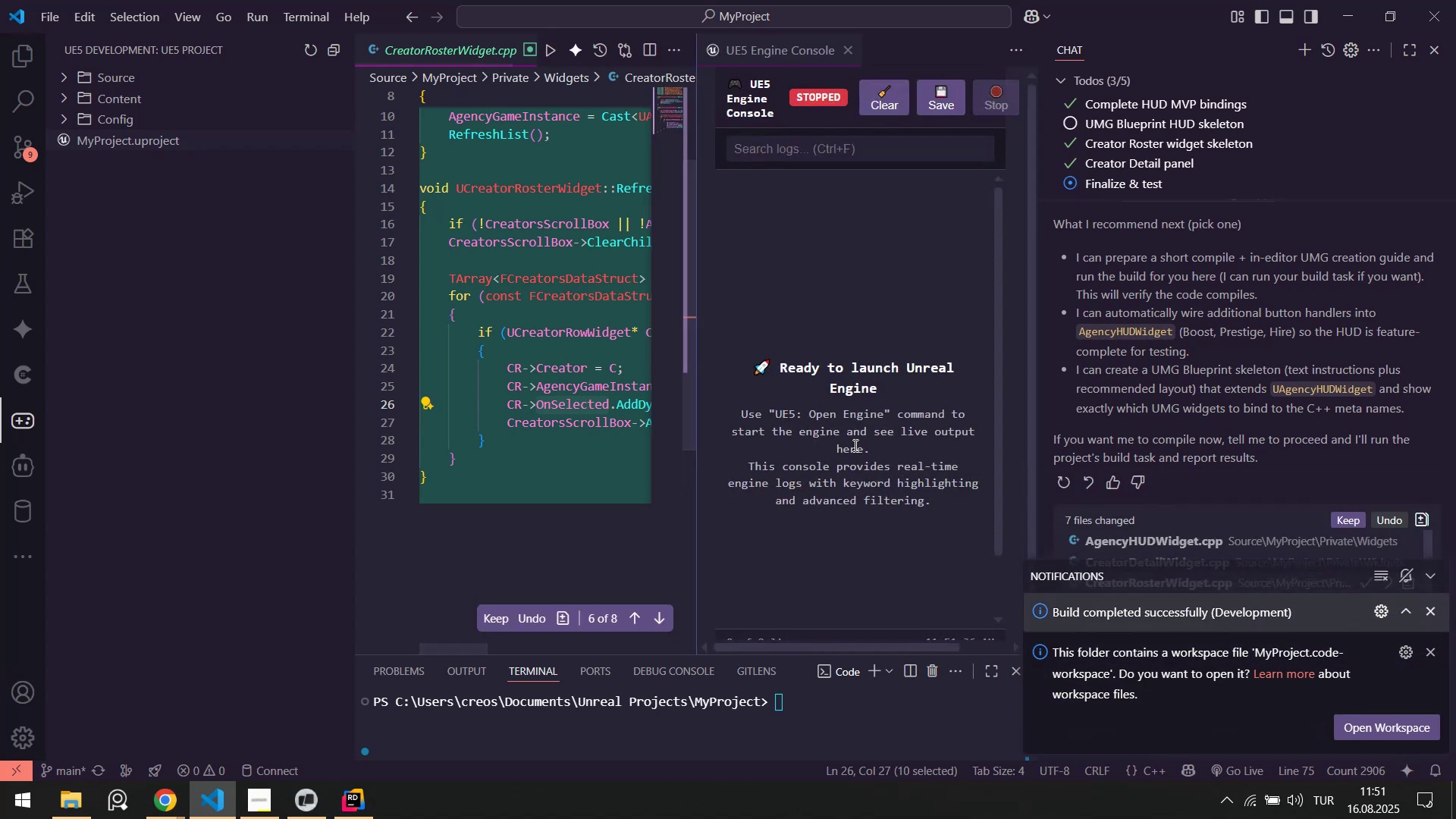 
scroll: coordinate [857, 415], scroll_direction: down, amount: 4.0
 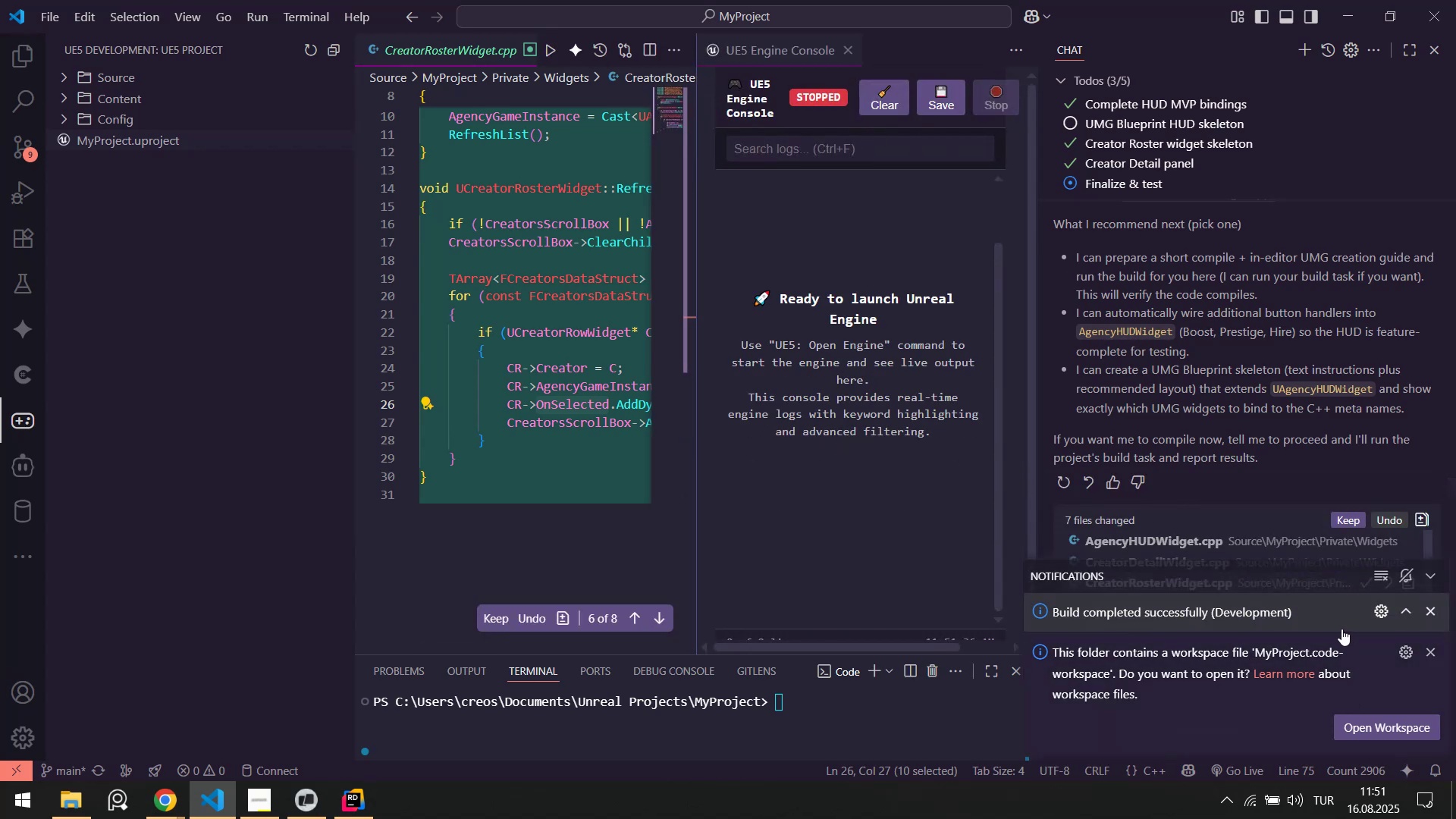 
scroll: coordinate [902, 341], scroll_direction: none, amount: 0.0
 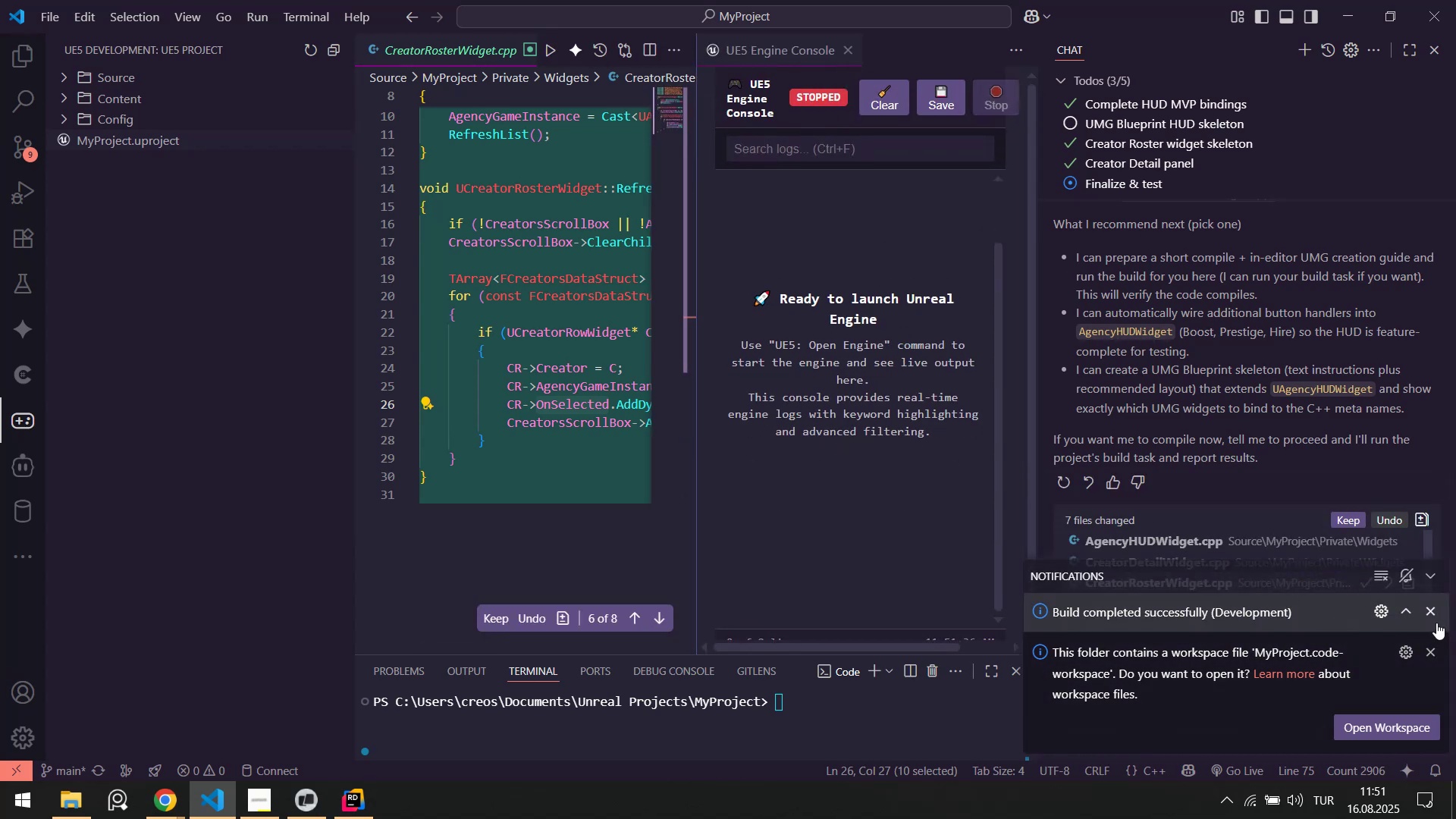 
left_click([1436, 617])
 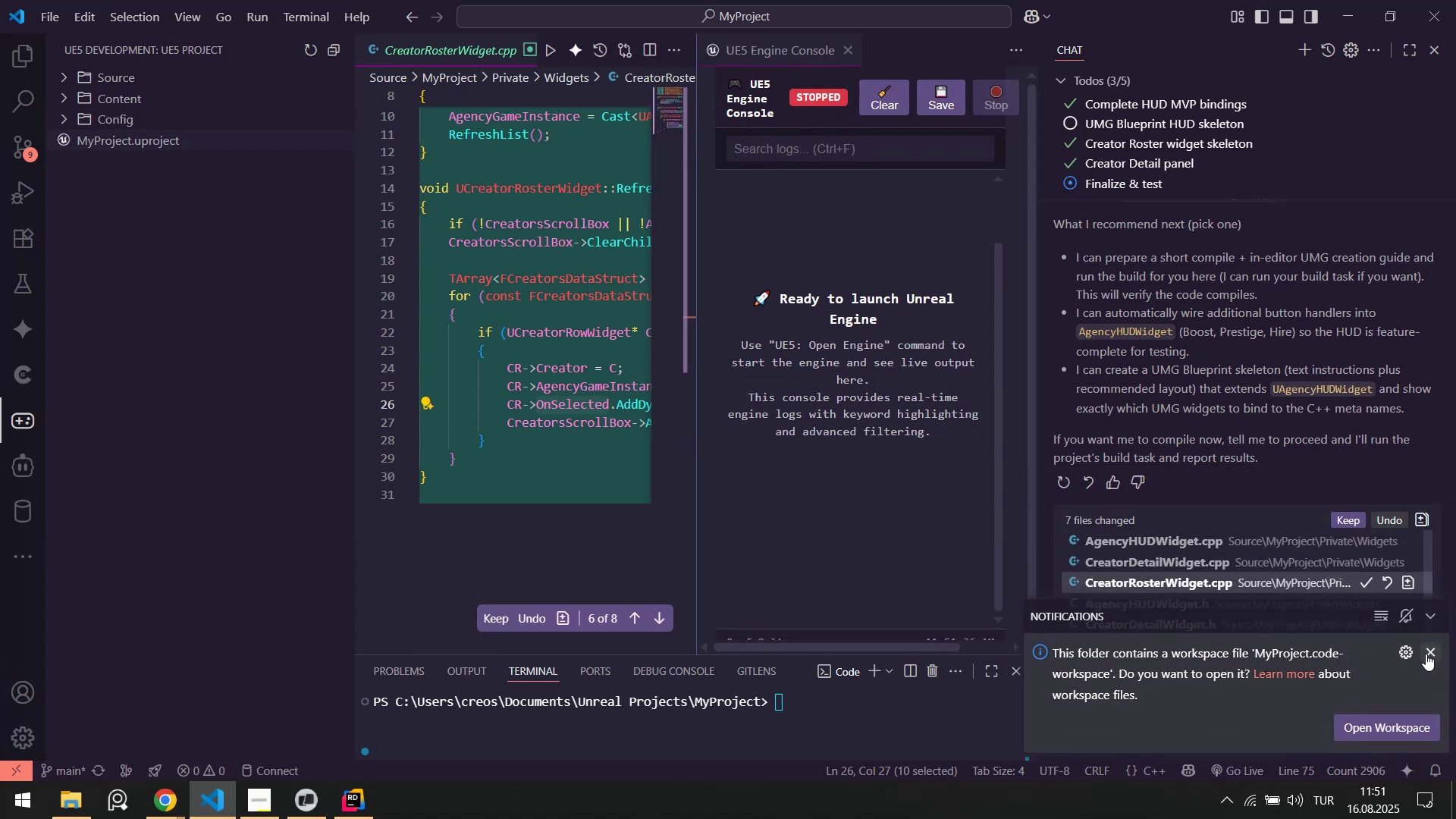 
left_click([1429, 651])
 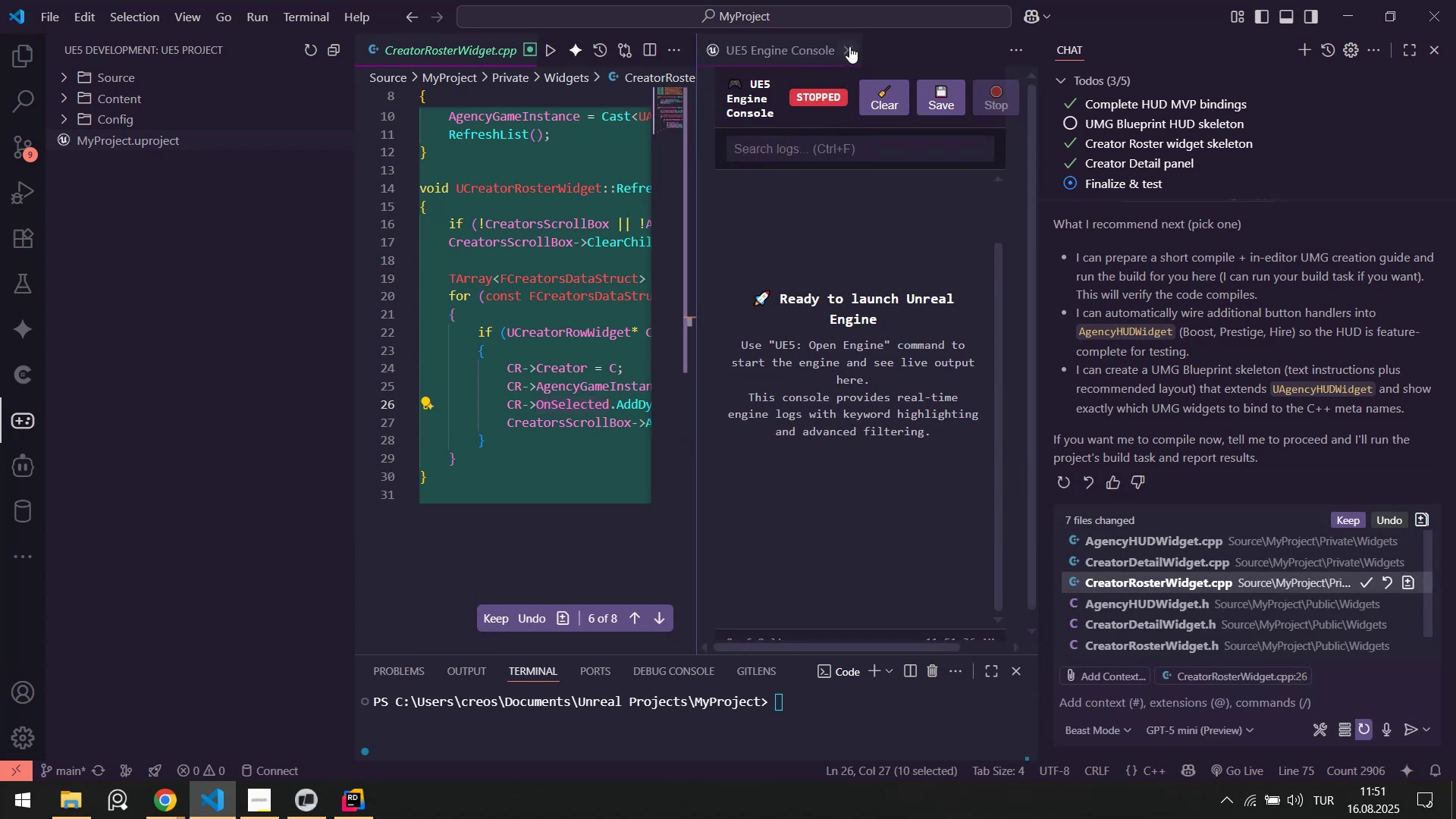 
left_click([849, 49])
 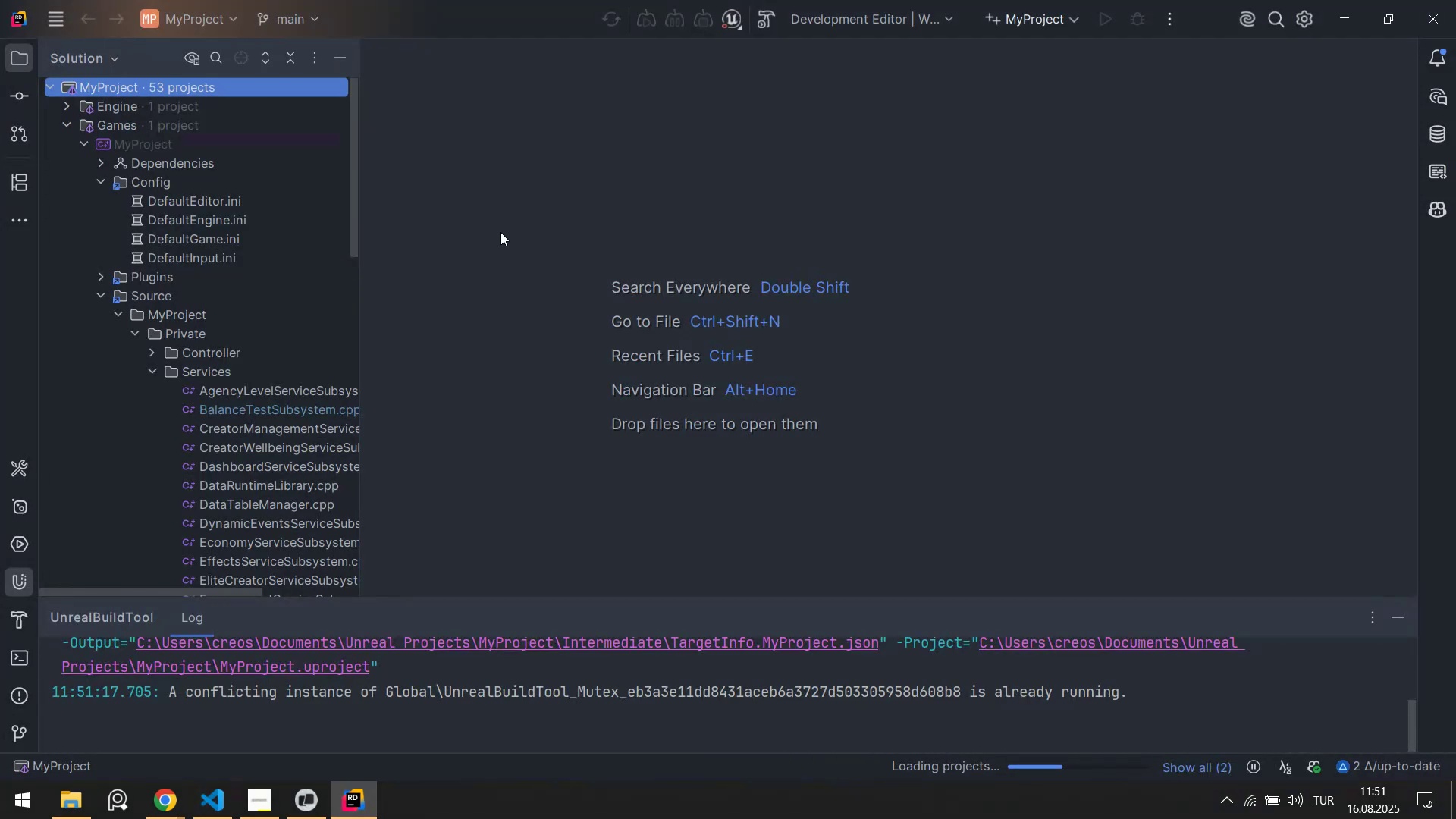 
left_click([103, 183])
 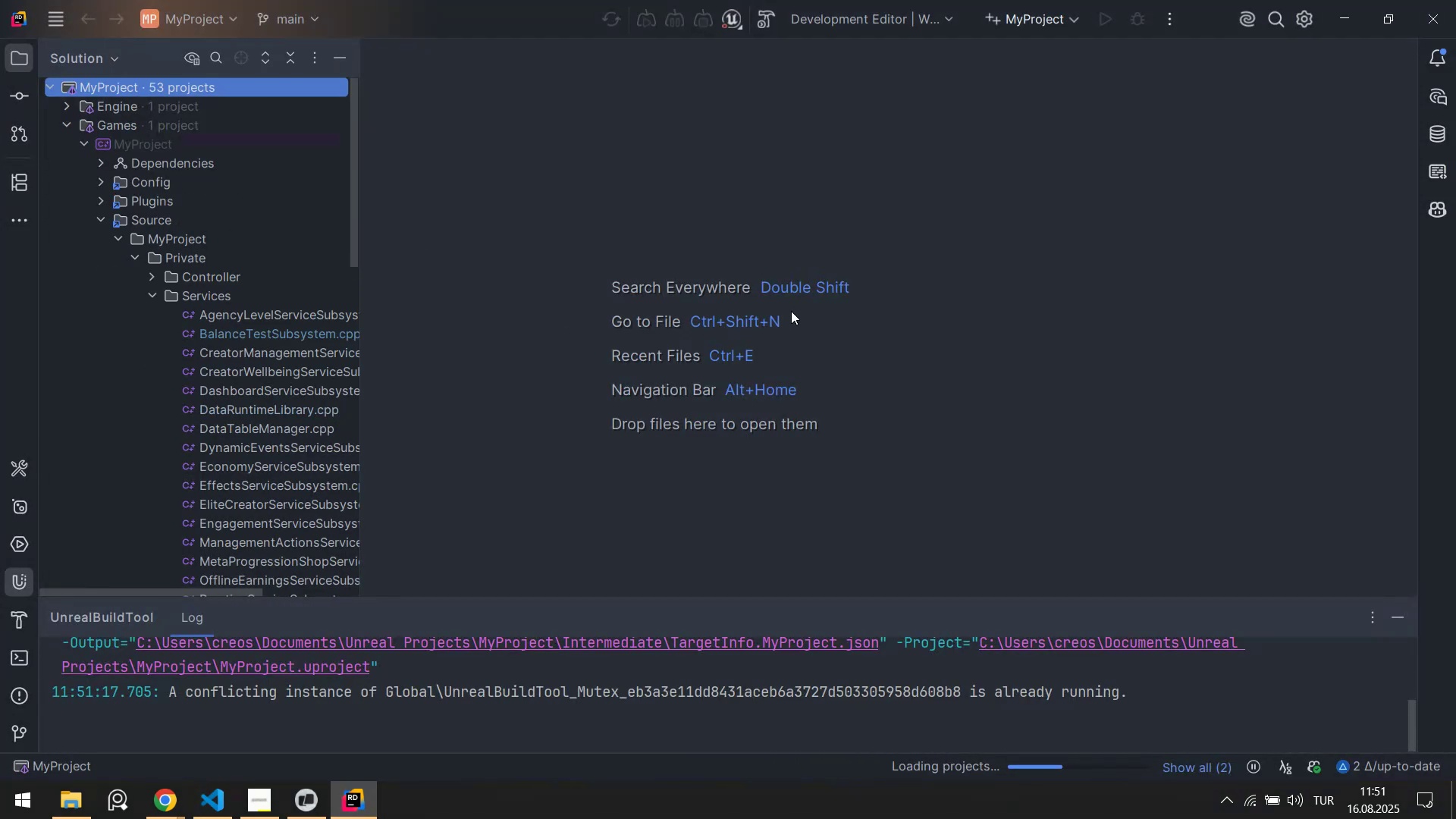 
left_click([783, 309])
 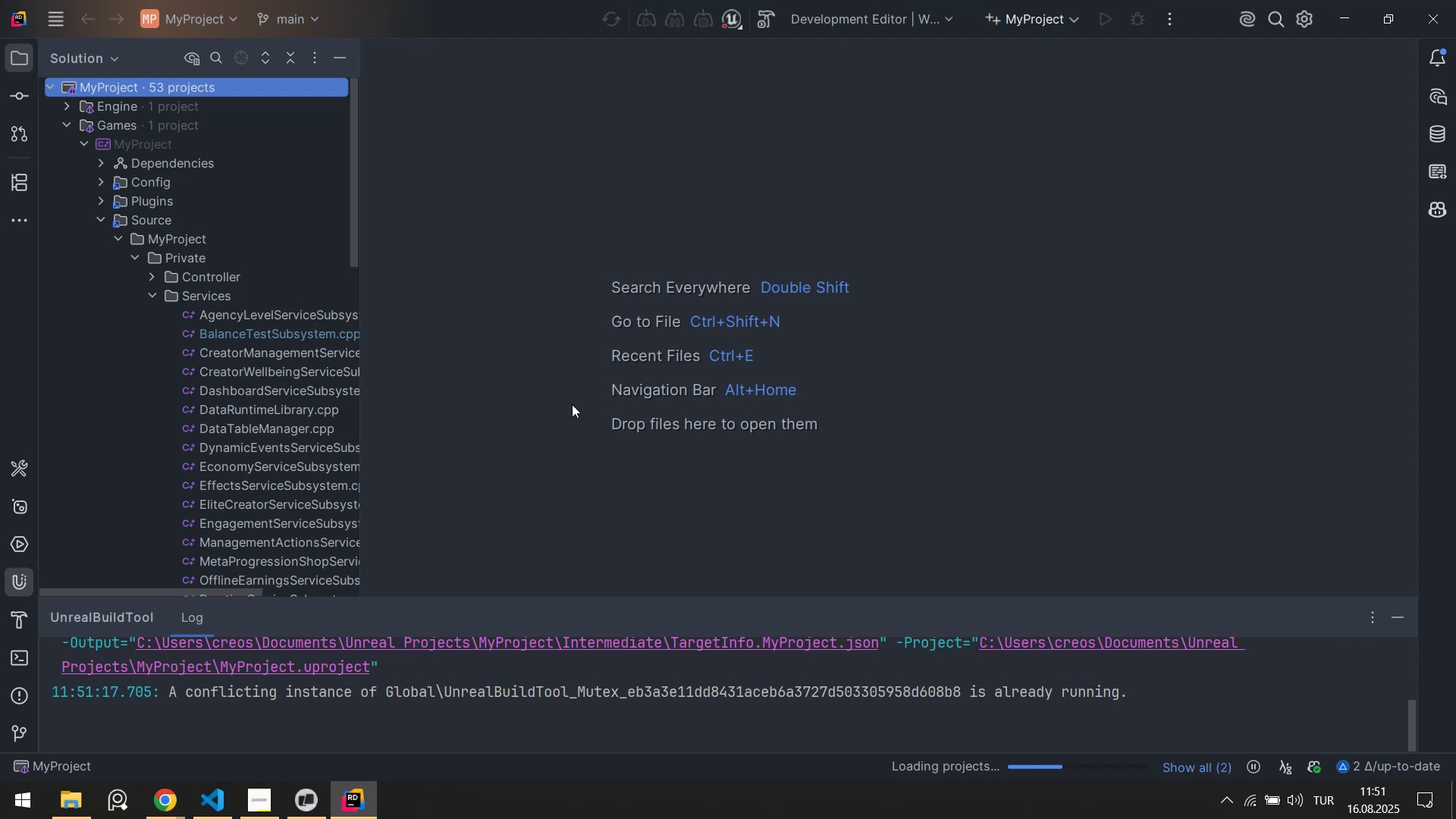 
wait(11.66)
 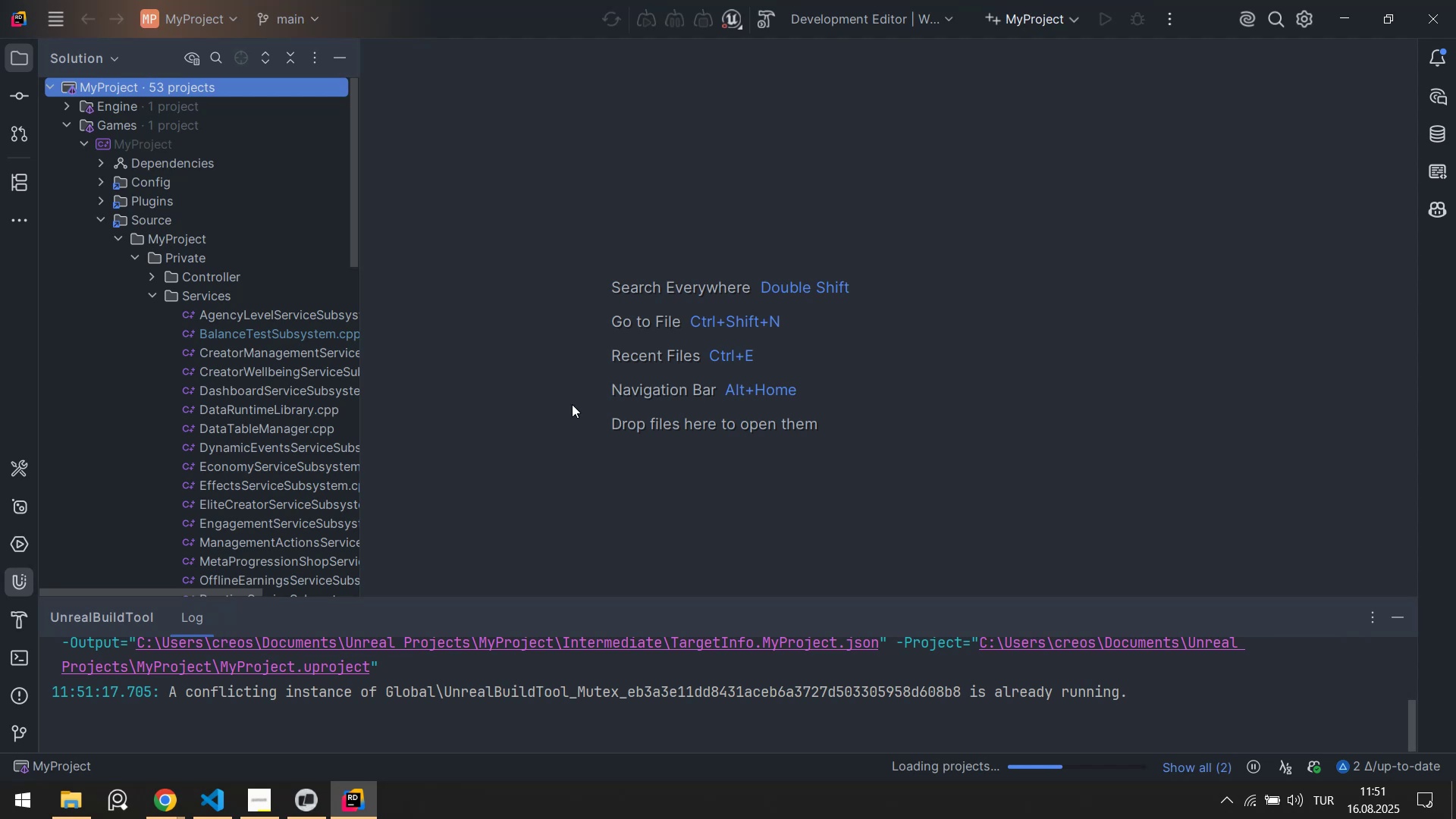 
scroll: coordinate [257, 311], scroll_direction: down, amount: 8.0
 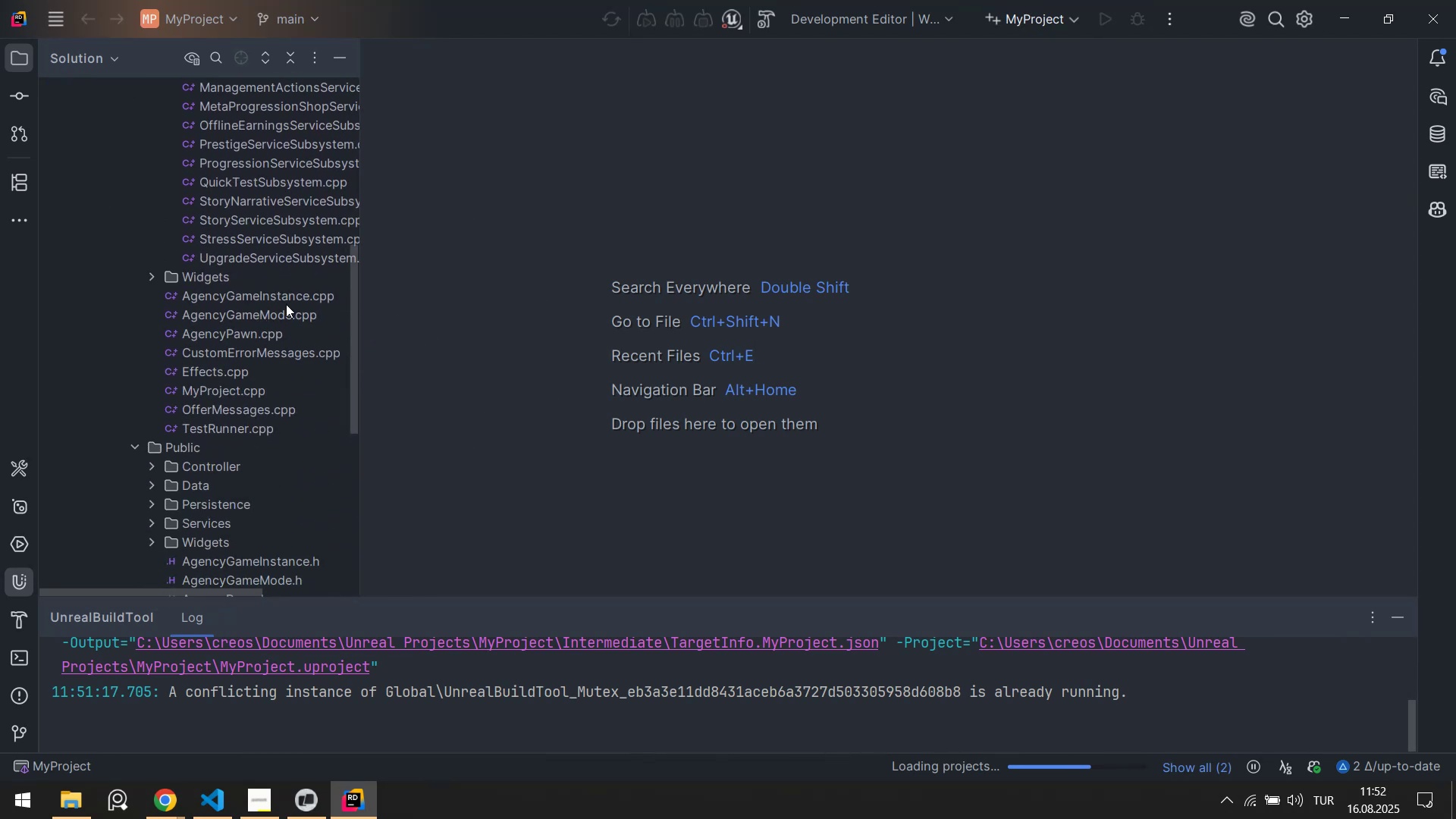 
double_click([287, 304])
 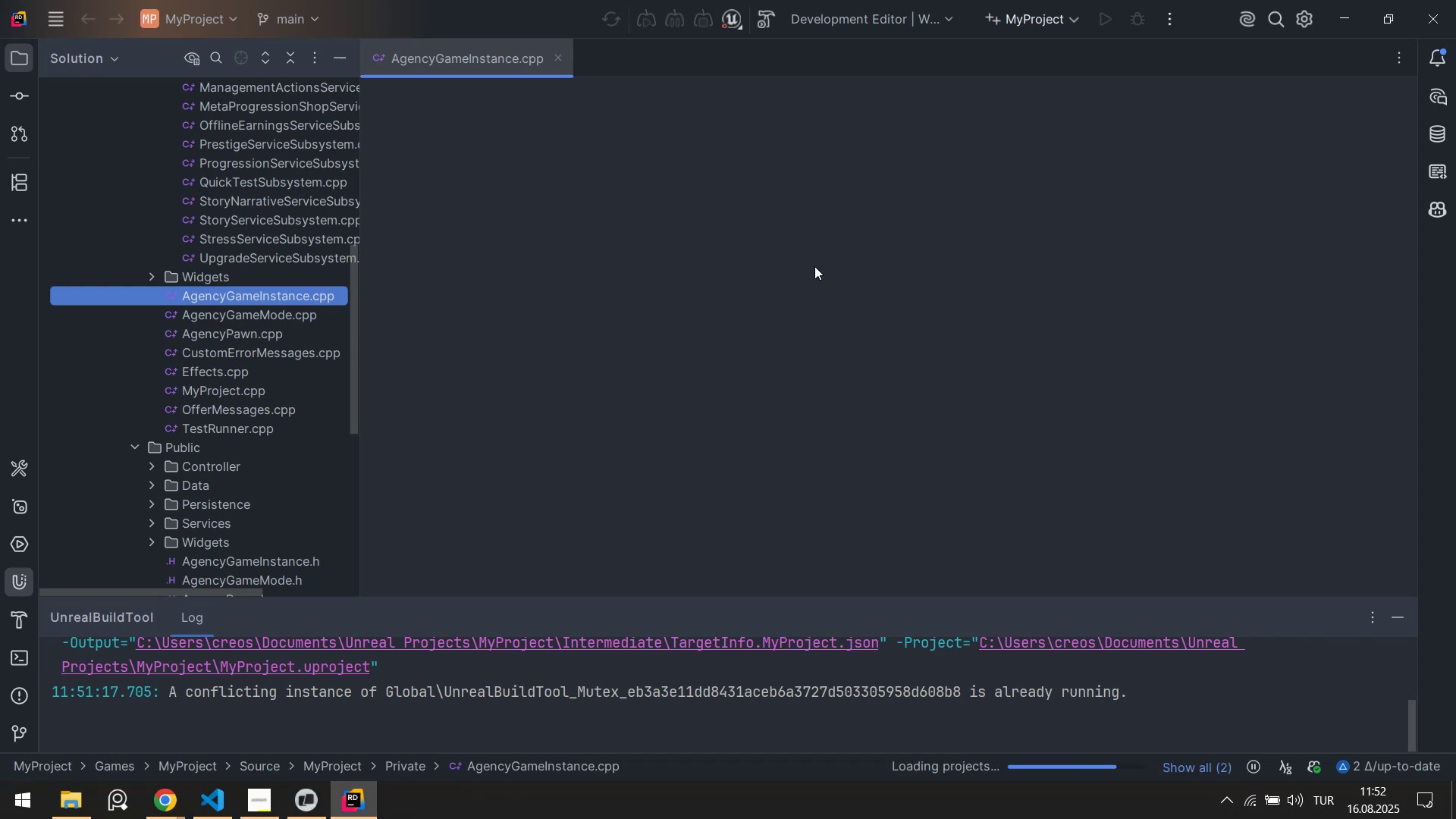 
left_click([1439, 47])
 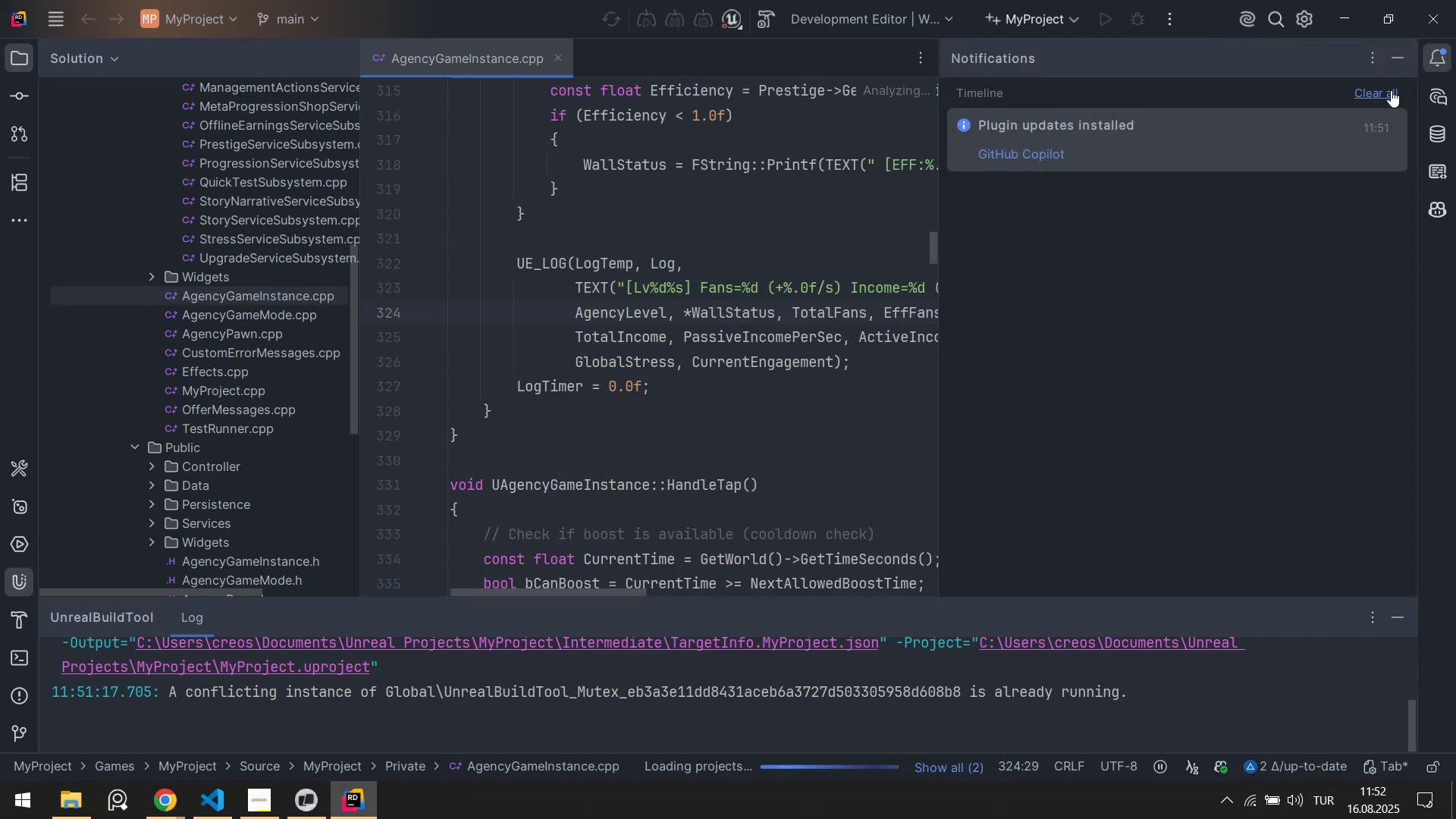 
left_click([1390, 94])
 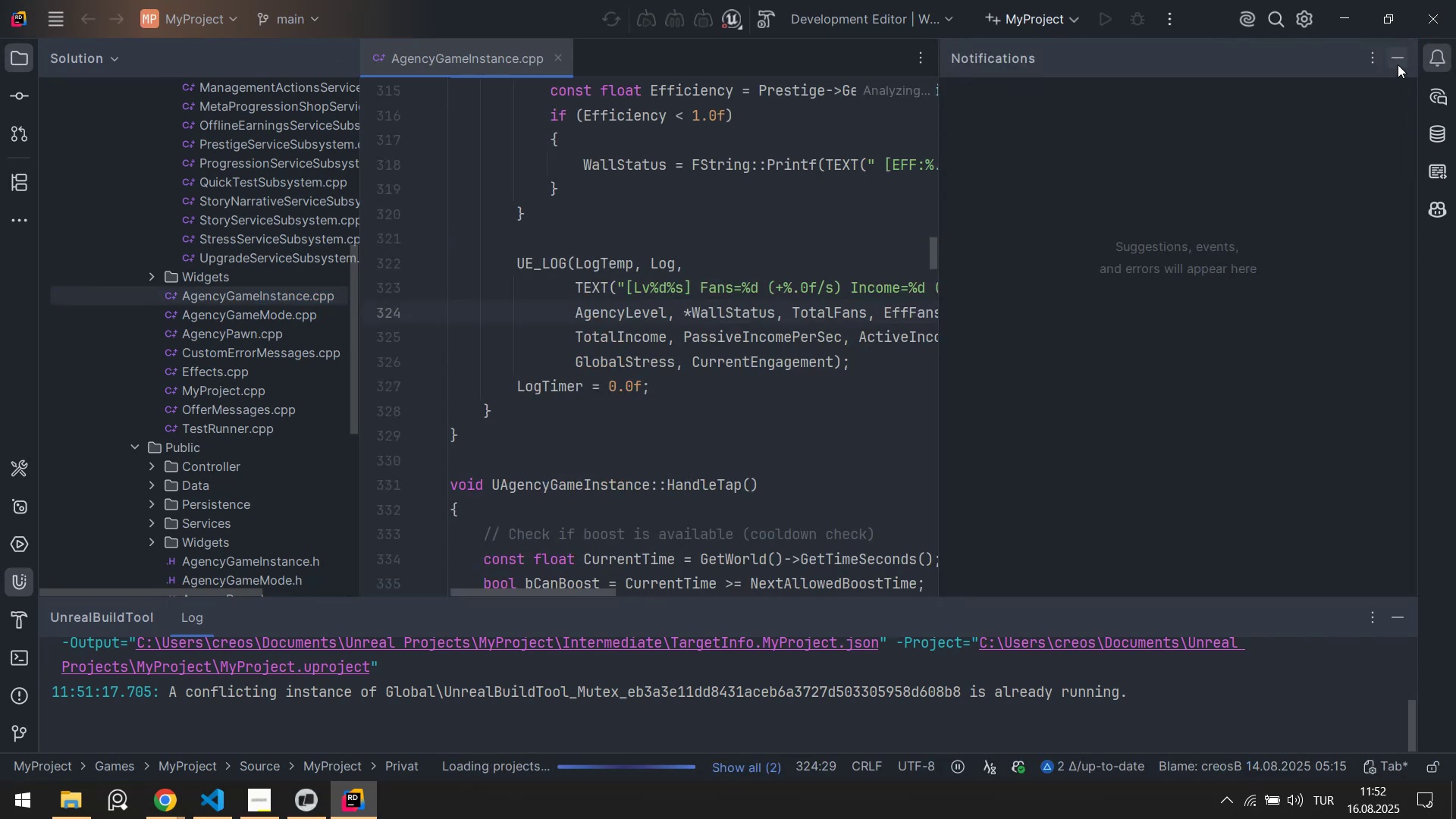 
left_click([1403, 59])
 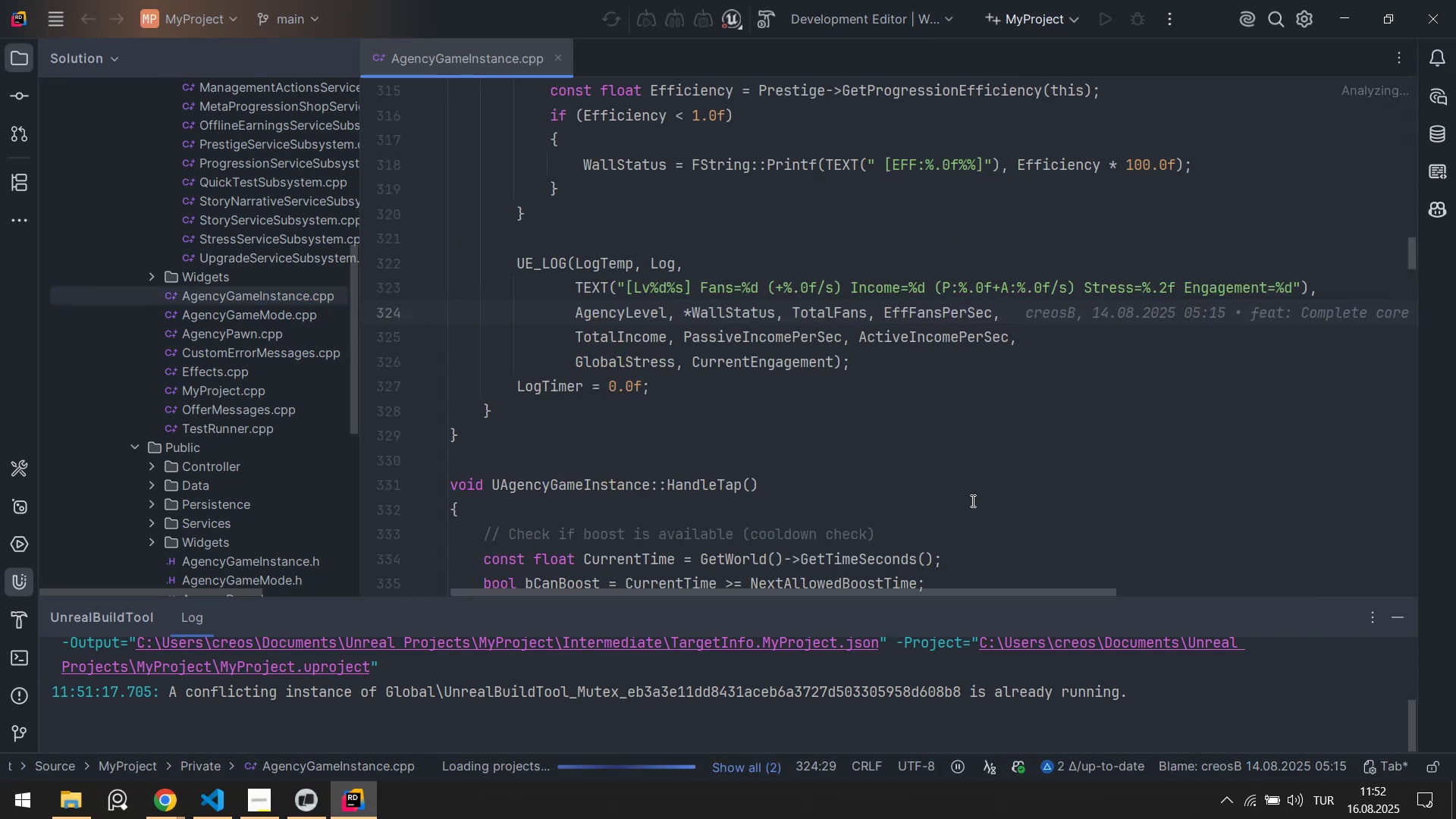 
scroll: coordinate [1009, 347], scroll_direction: down, amount: 16.0
 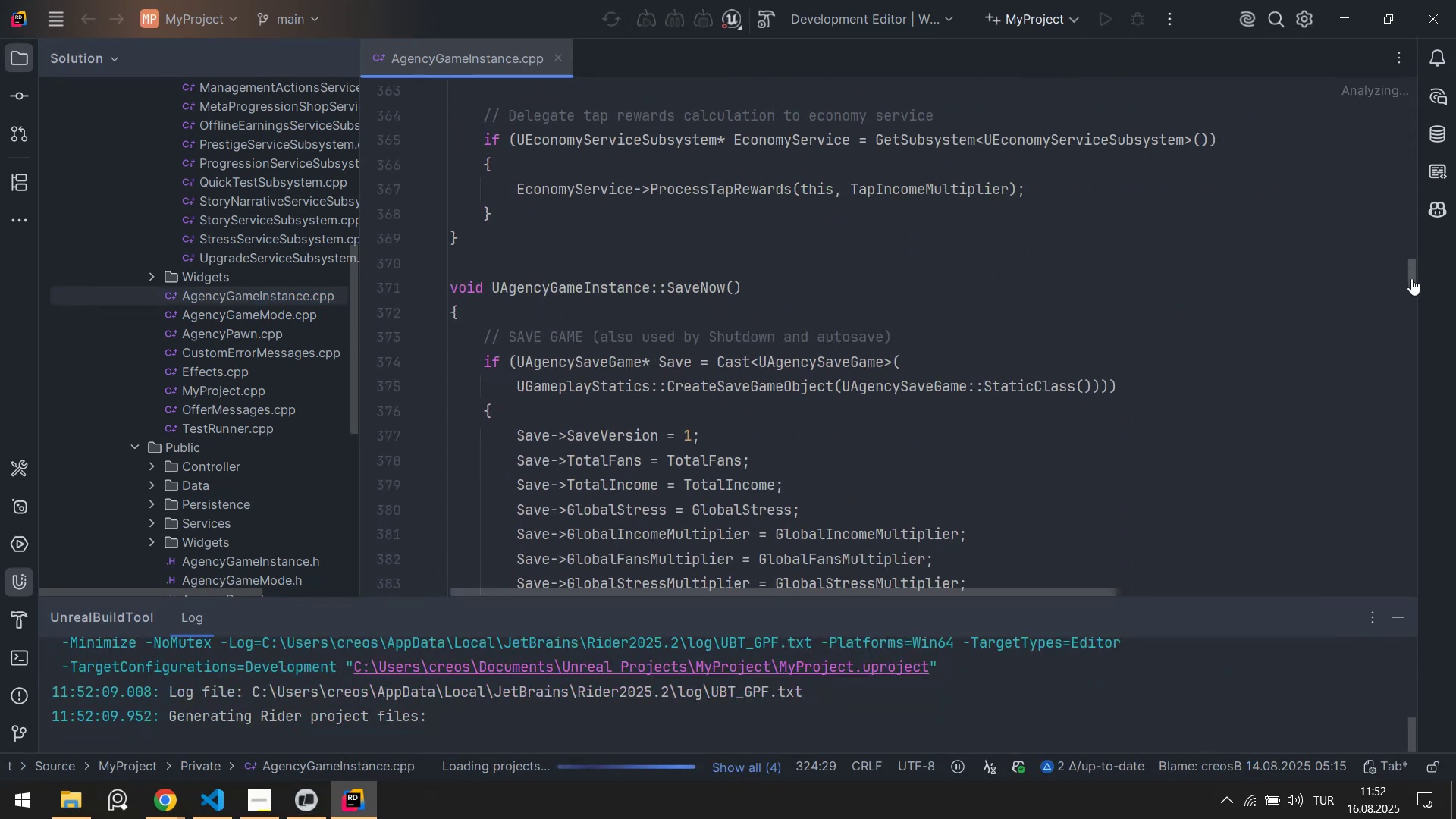 
left_click_drag(start_coordinate=[1413, 278], to_coordinate=[1404, 584])
 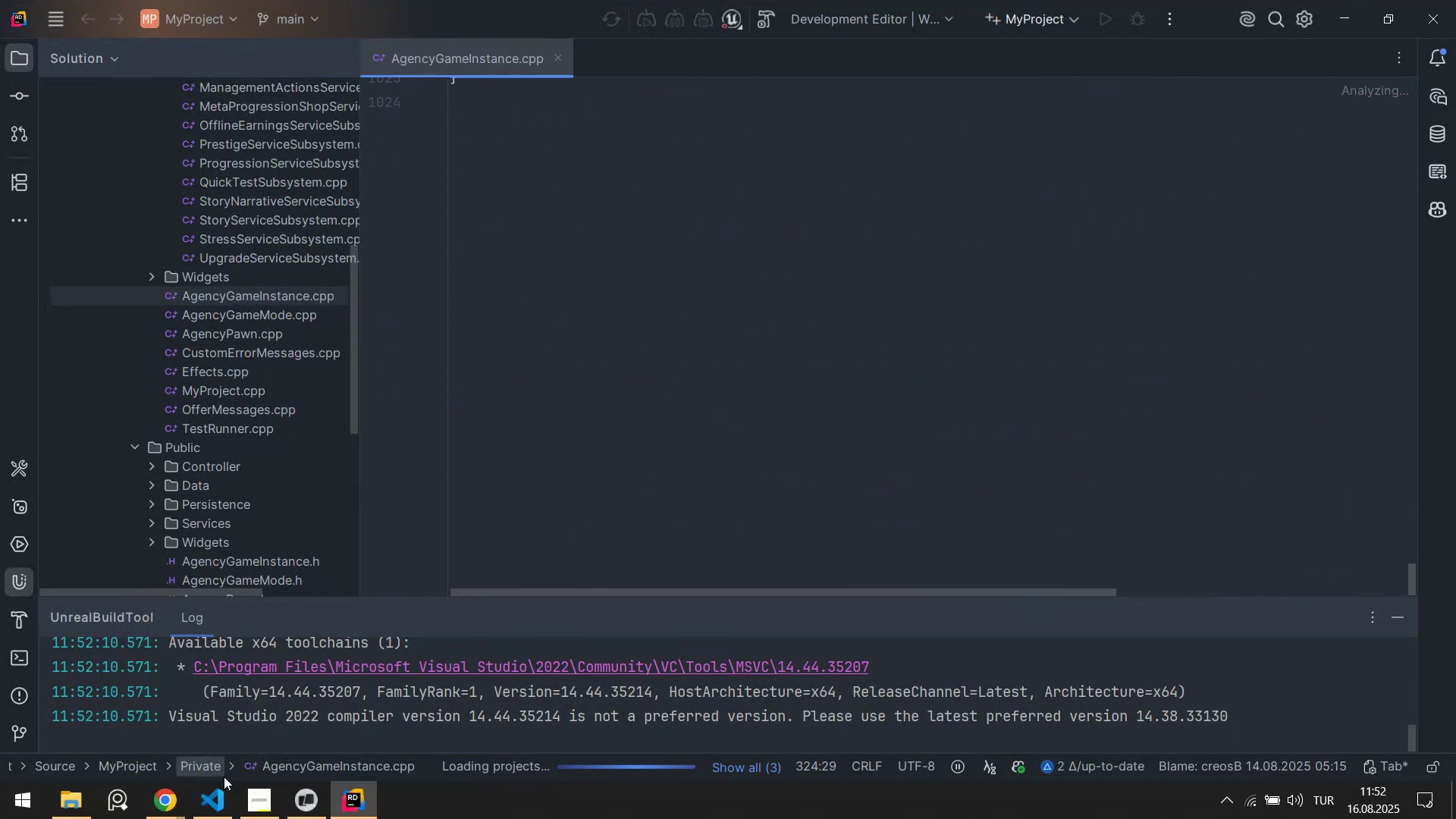 
left_click([218, 799])
 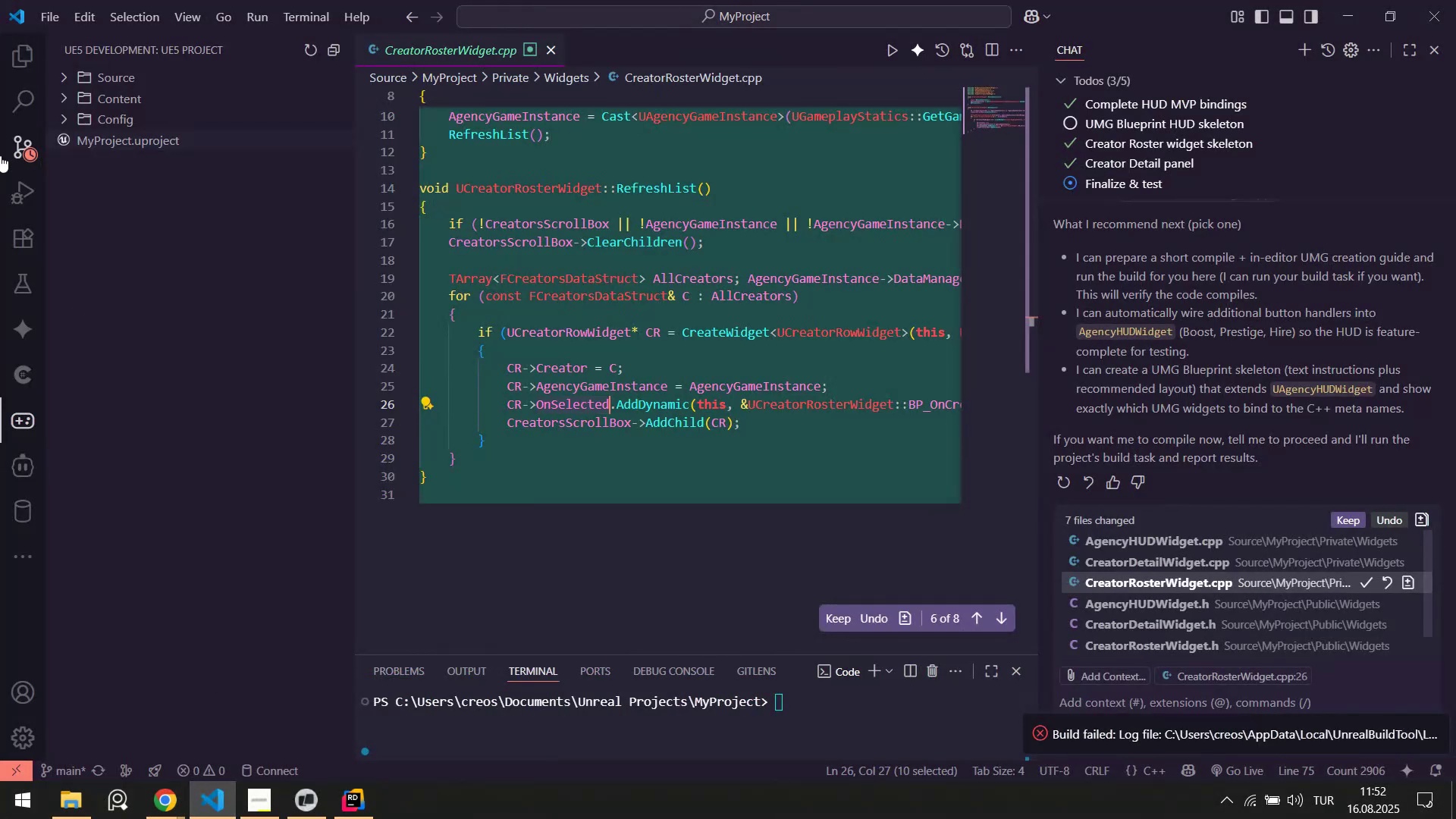 
left_click([3, 136])
 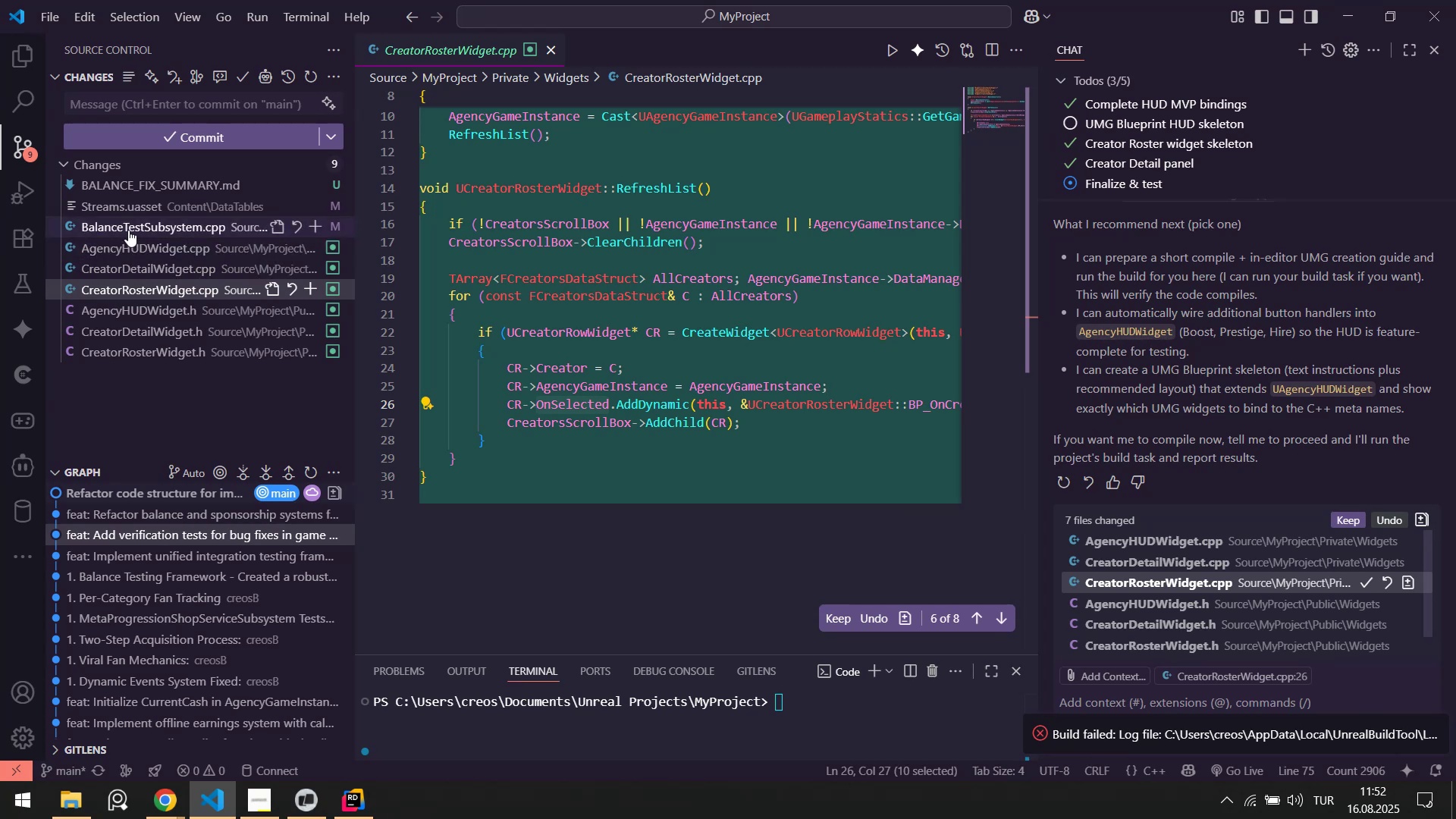 
left_click([128, 250])
 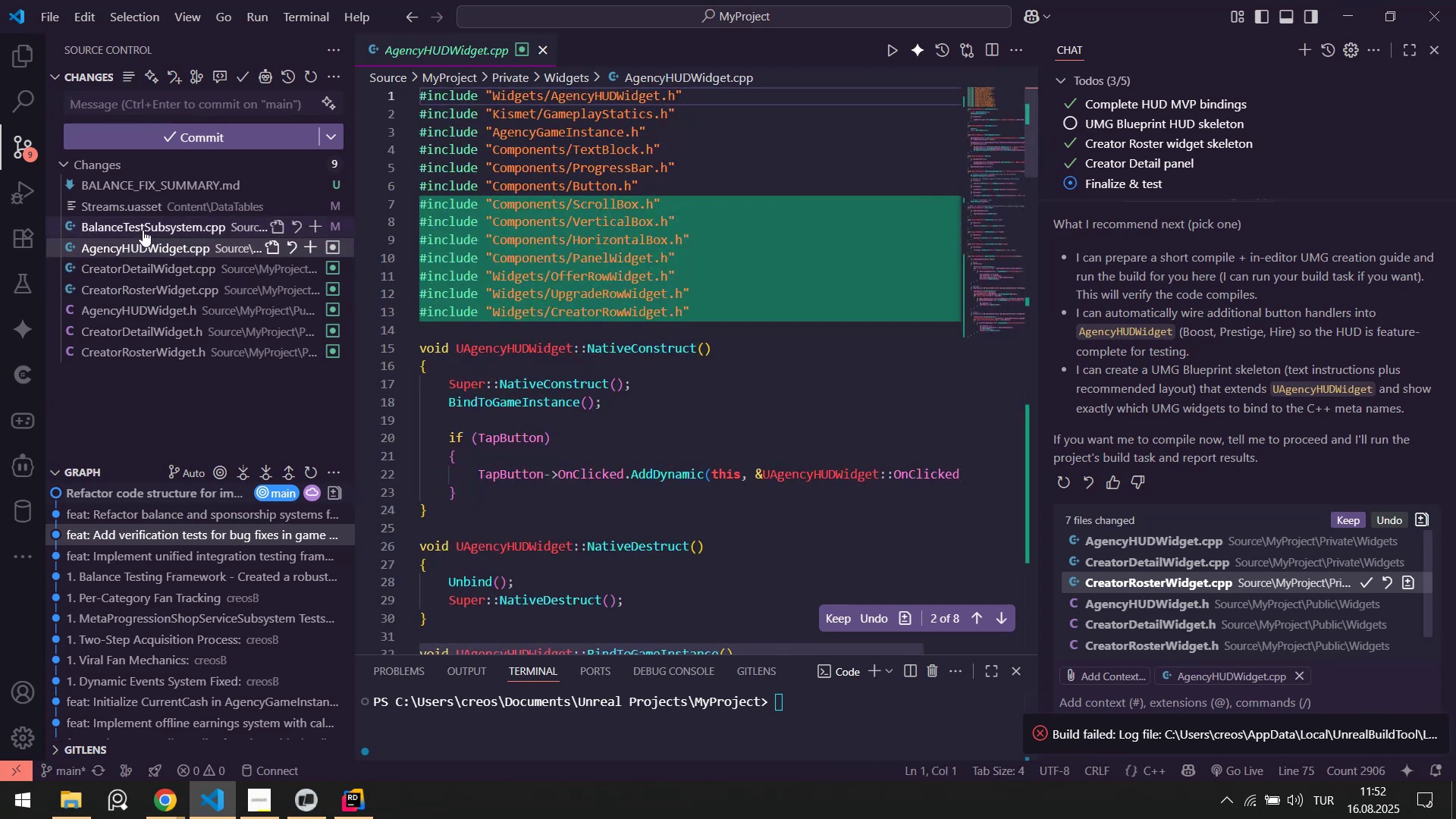 
left_click([143, 228])
 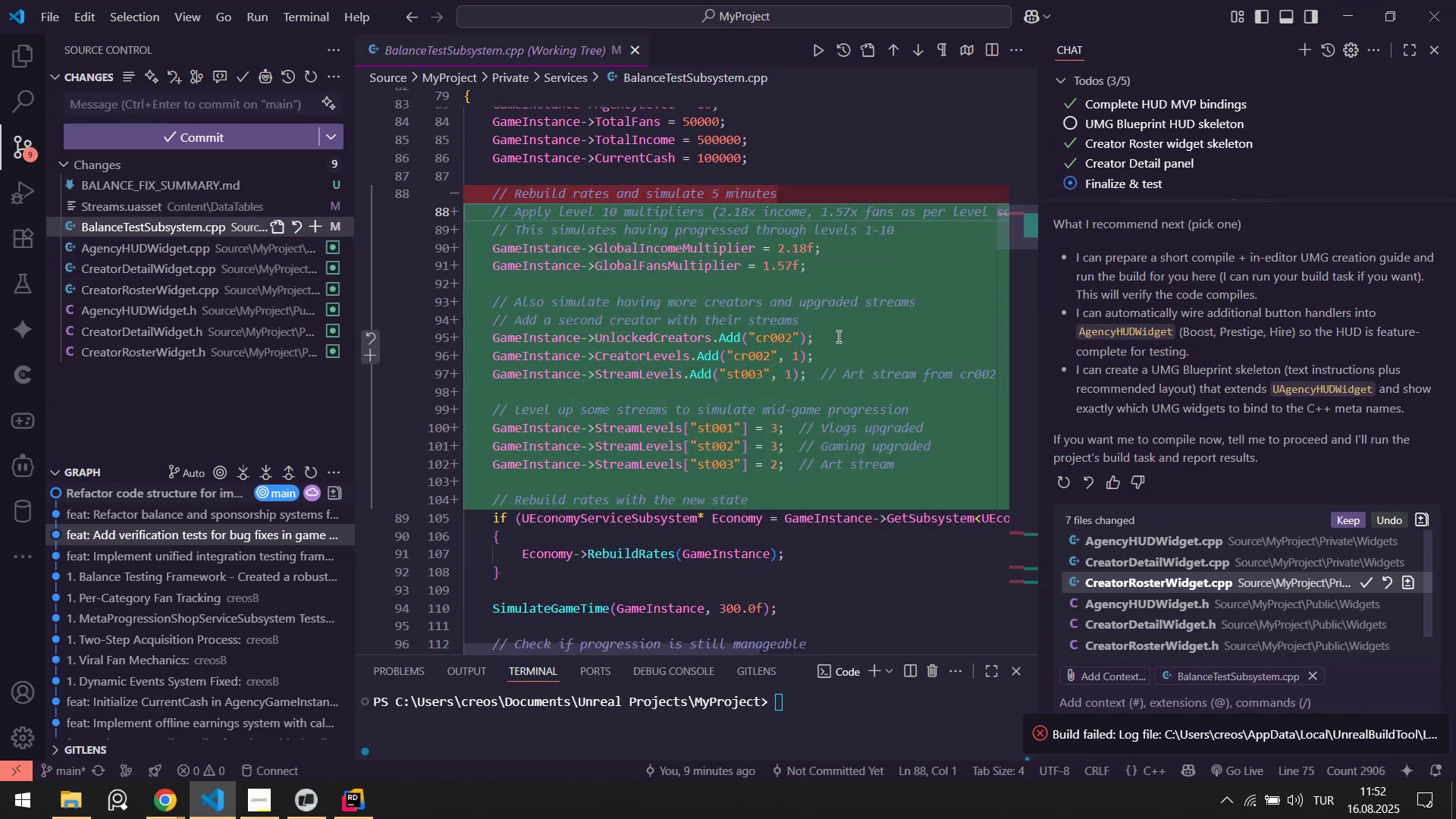 
scroll: coordinate [535, 277], scroll_direction: up, amount: 2.0
 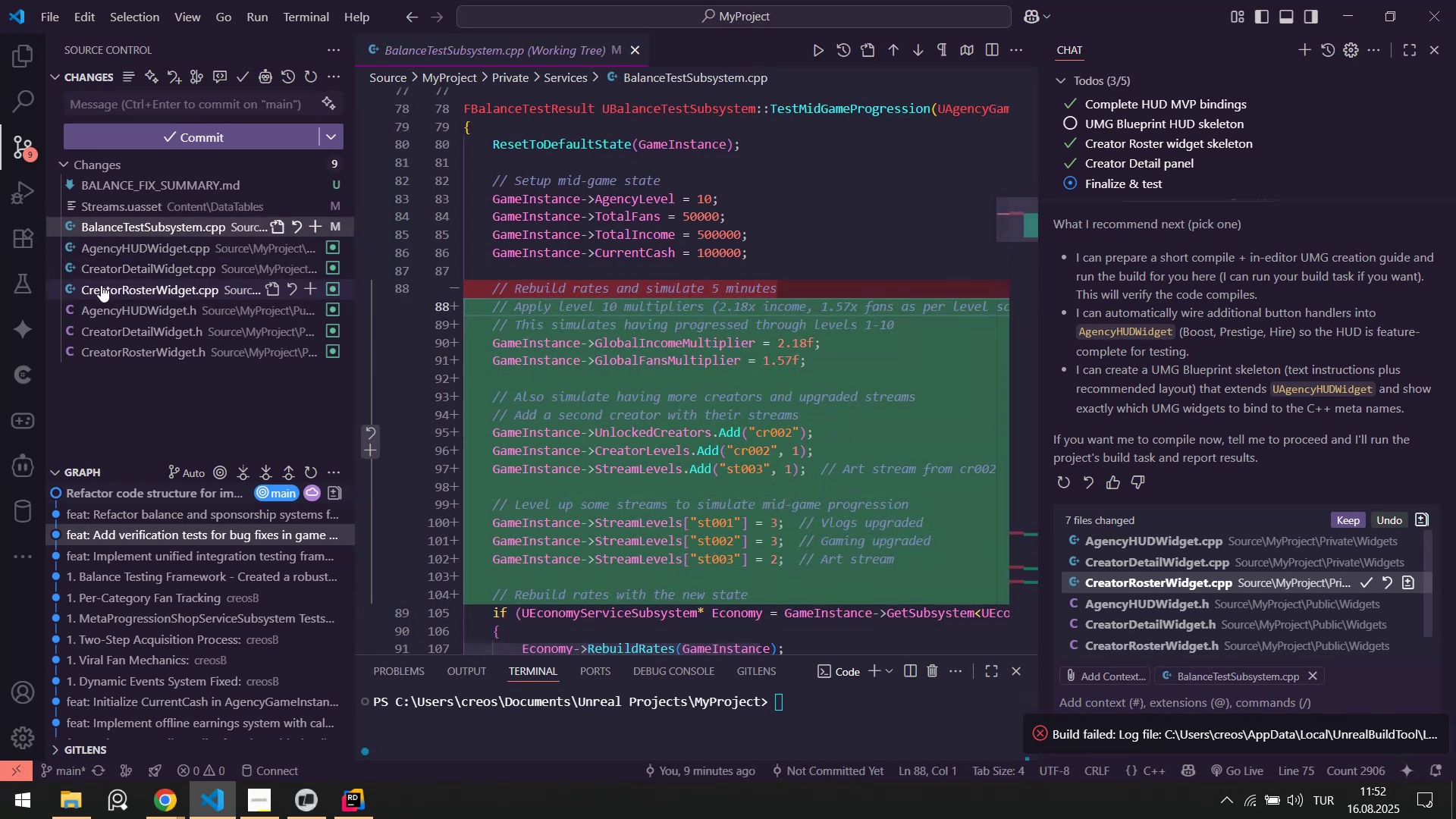 
left_click([124, 251])
 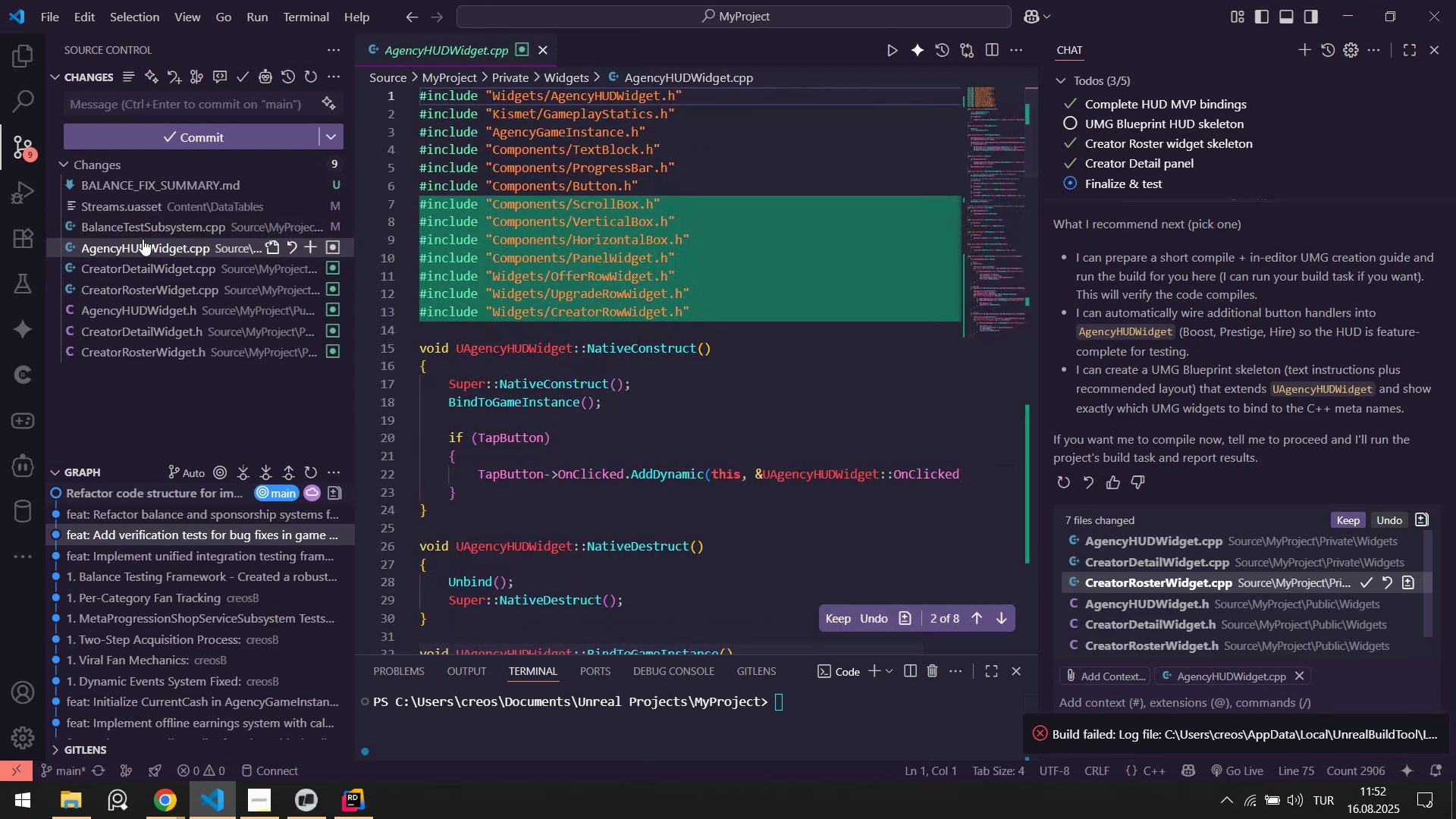 
left_click([150, 228])
 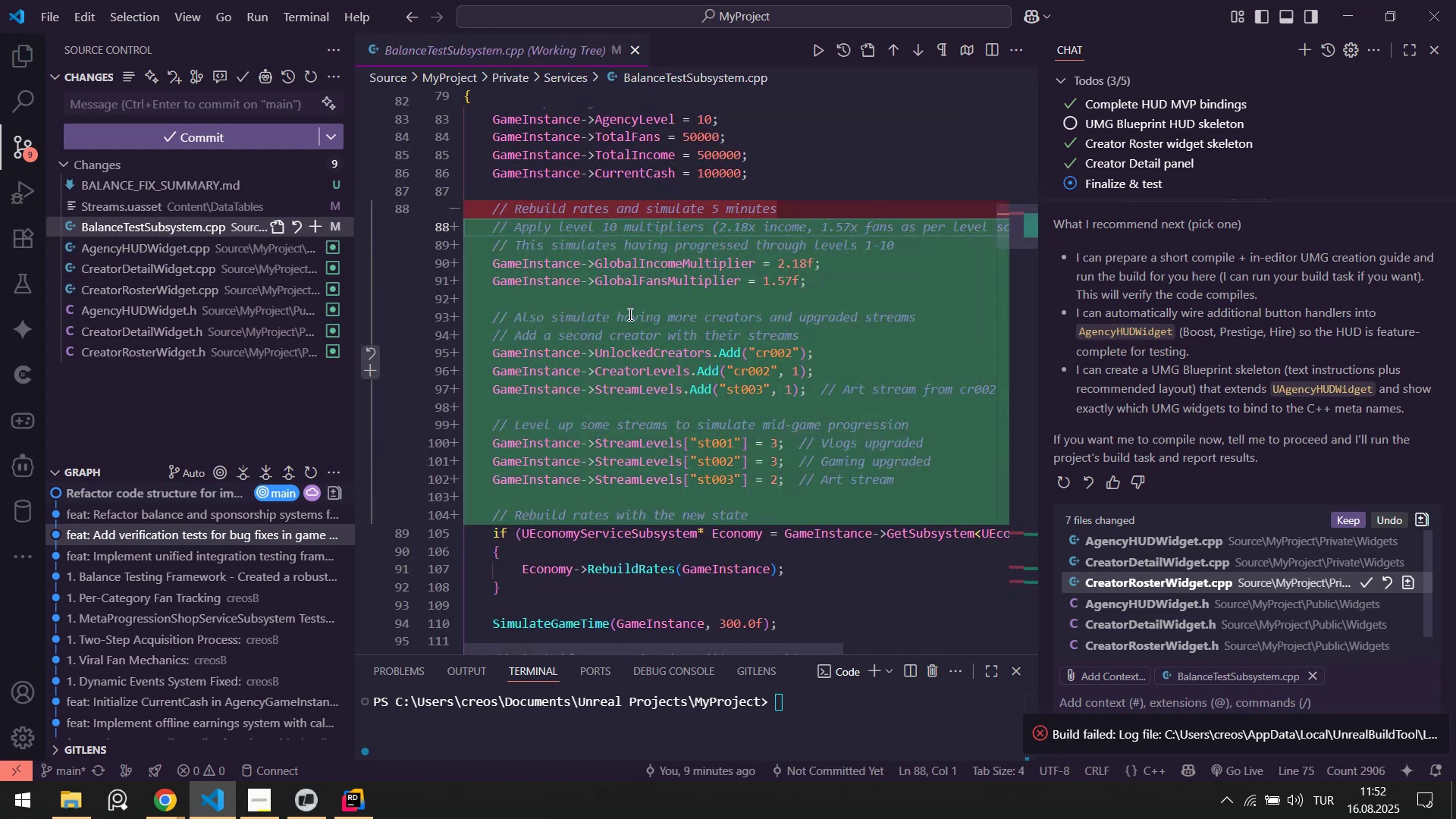 
scroll: coordinate [613, 318], scroll_direction: up, amount: 4.0
 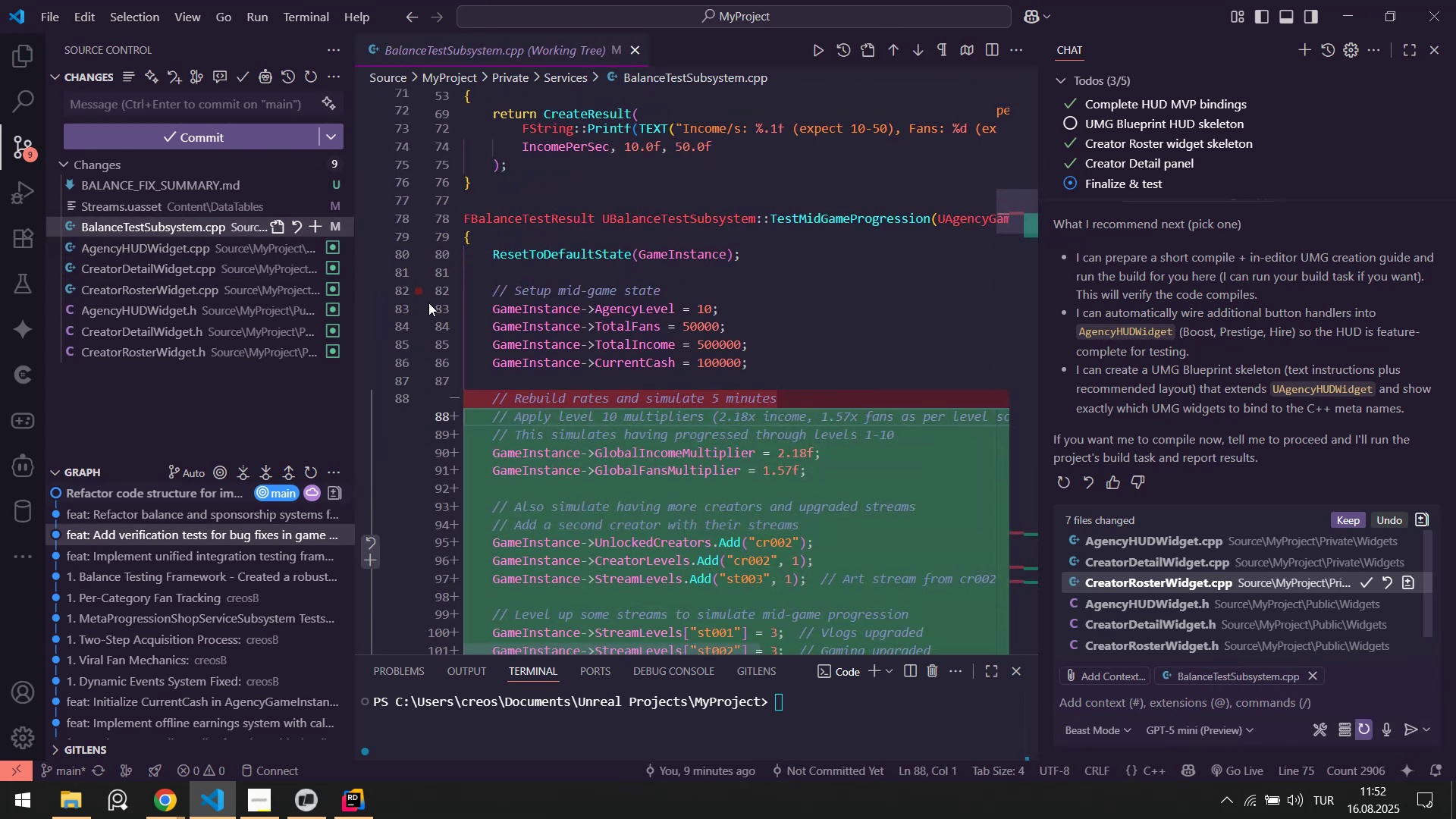 
wait(8.24)
 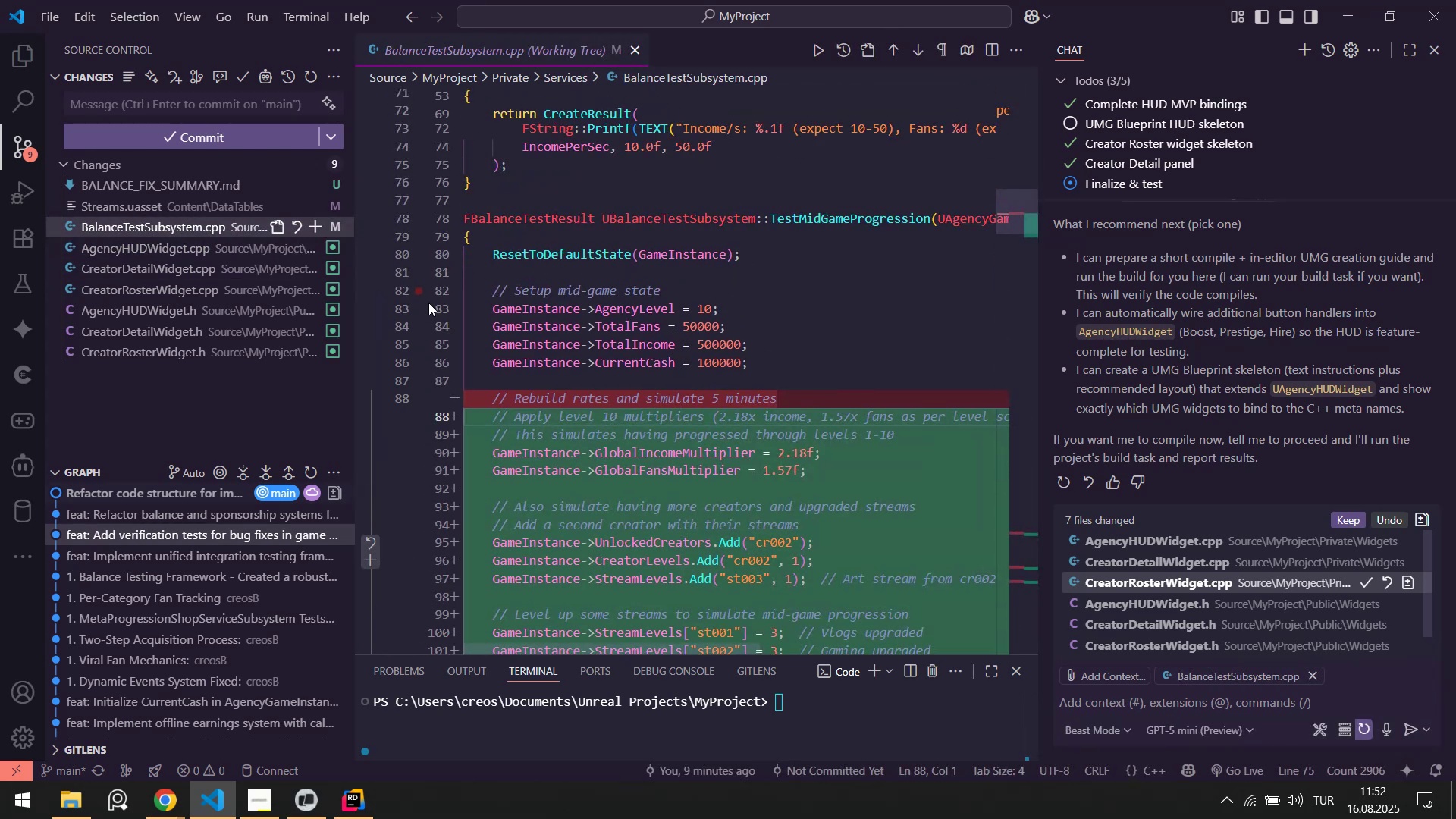 
scroll: coordinate [840, 527], scroll_direction: down, amount: 4.0
 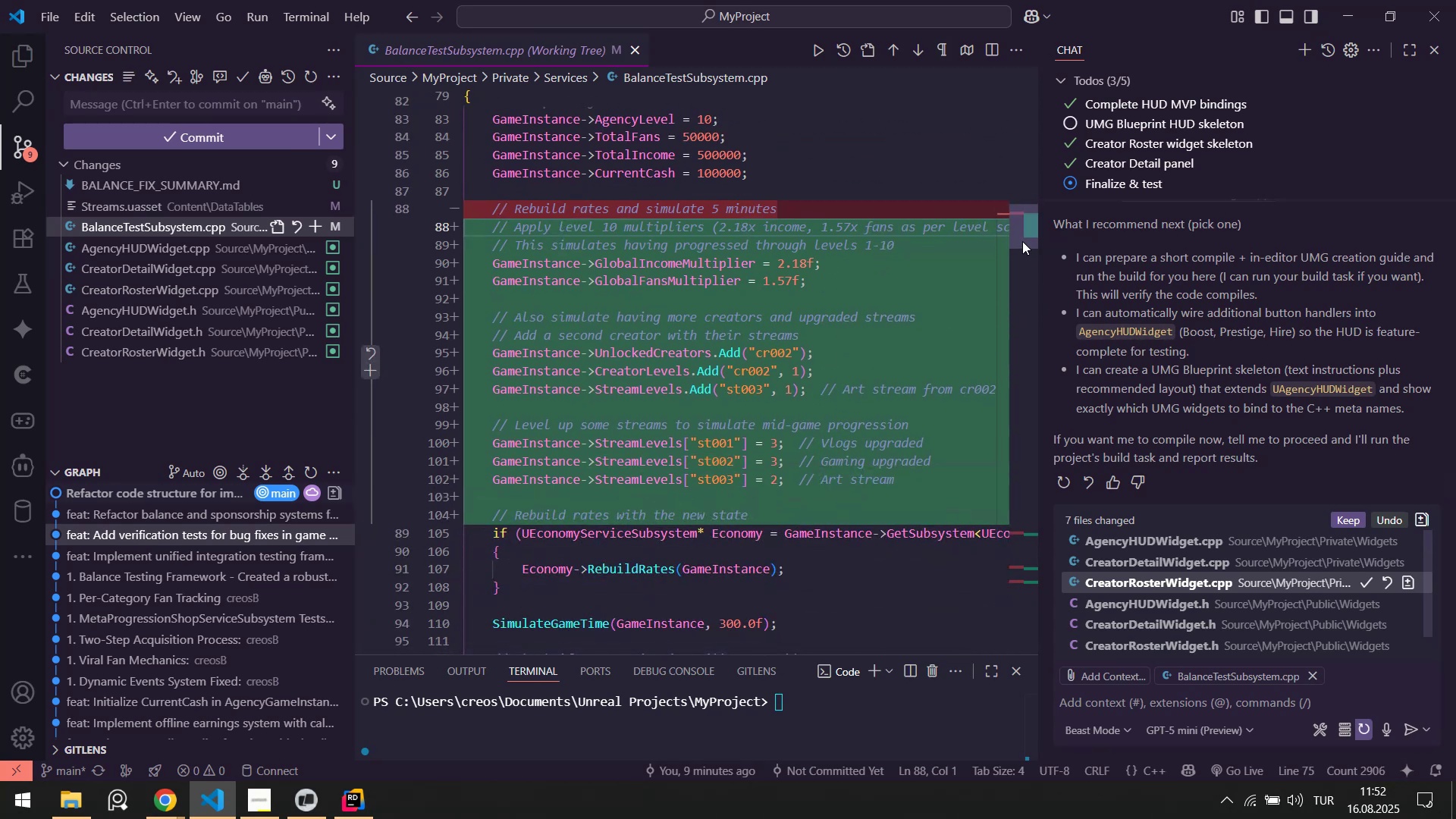 
left_click_drag(start_coordinate=[1022, 241], to_coordinate=[1022, 234])
 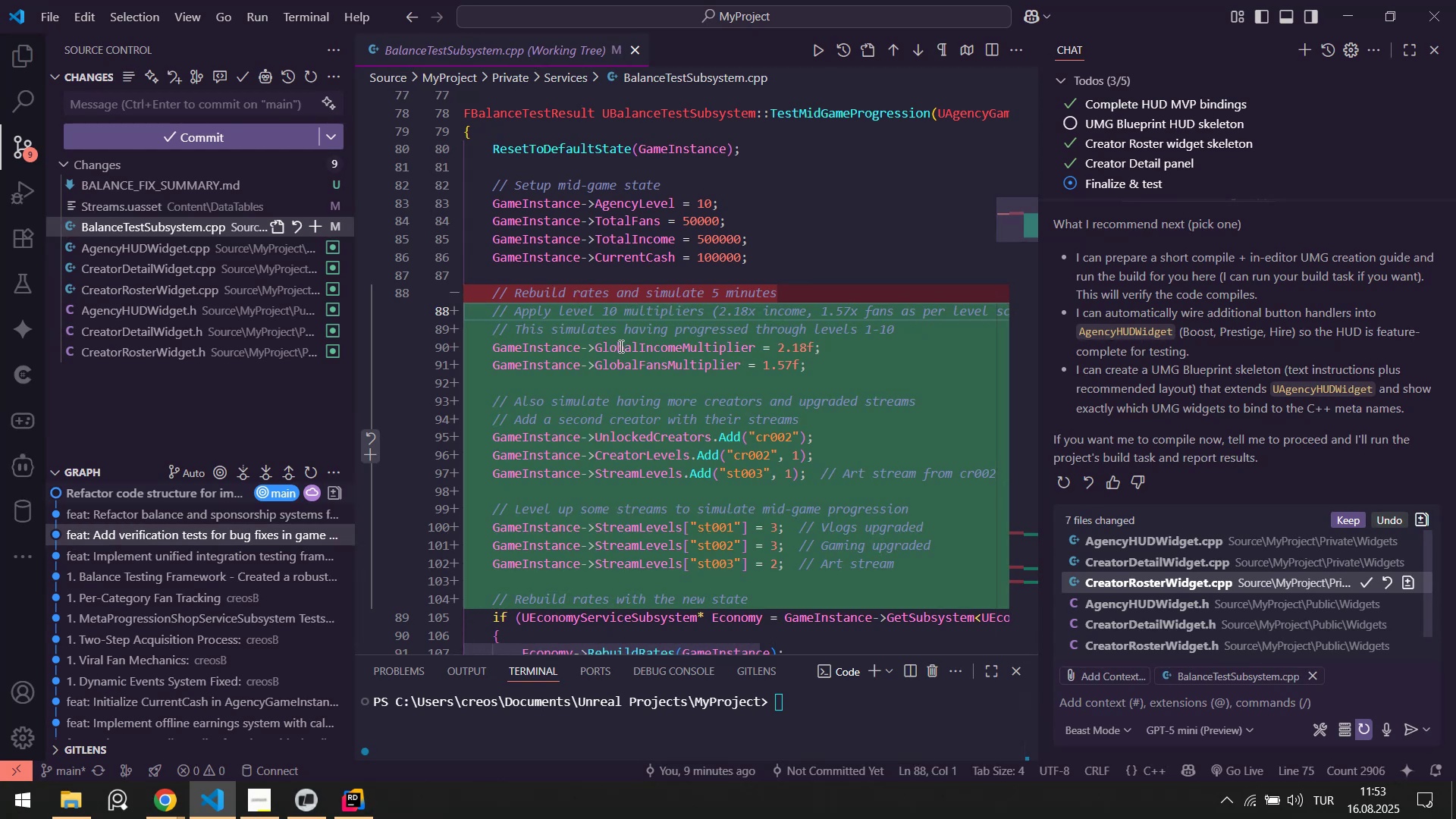 
left_click_drag(start_coordinate=[1021, 228], to_coordinate=[1034, 610])
 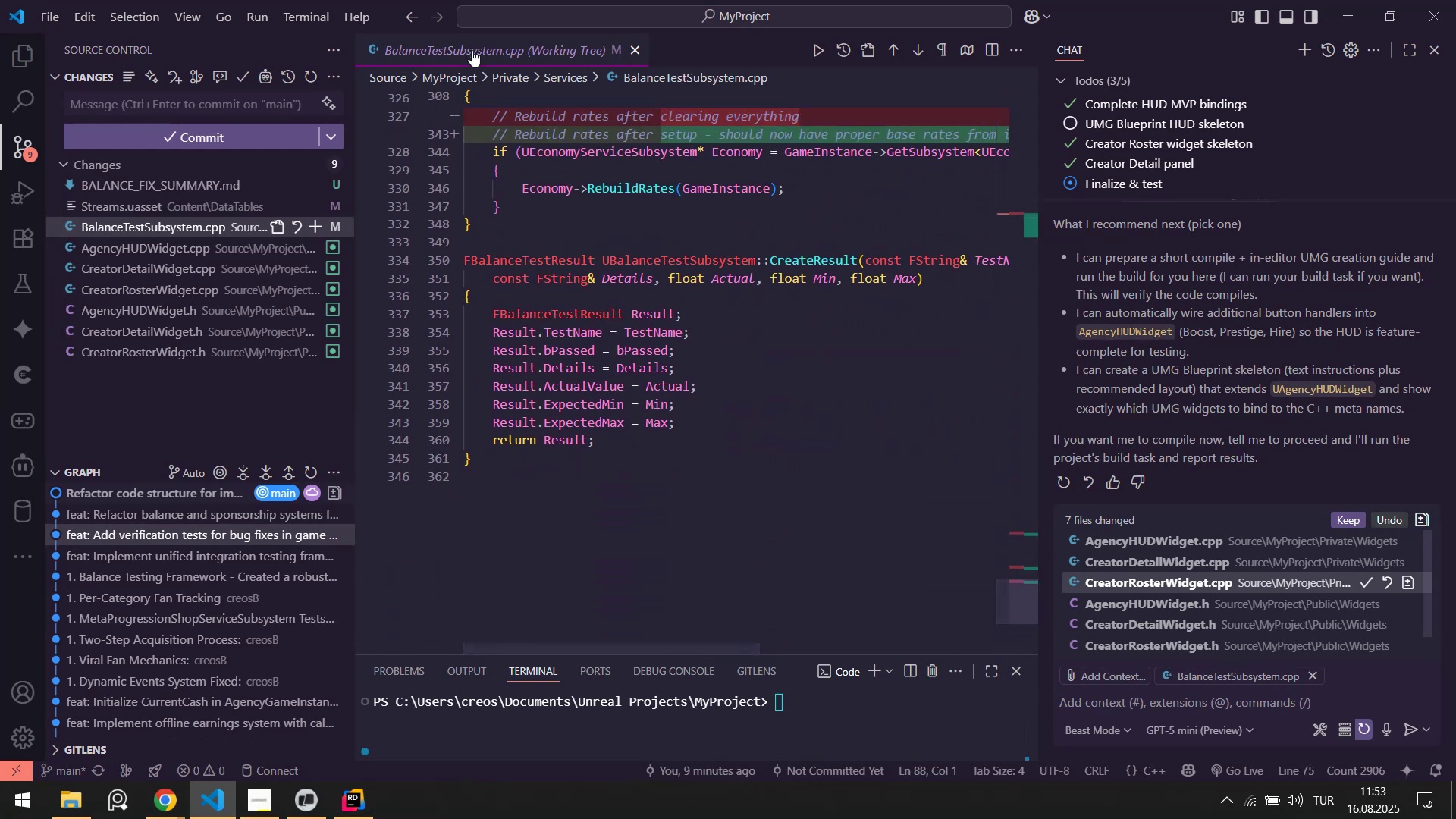 
middle_click([473, 53])
 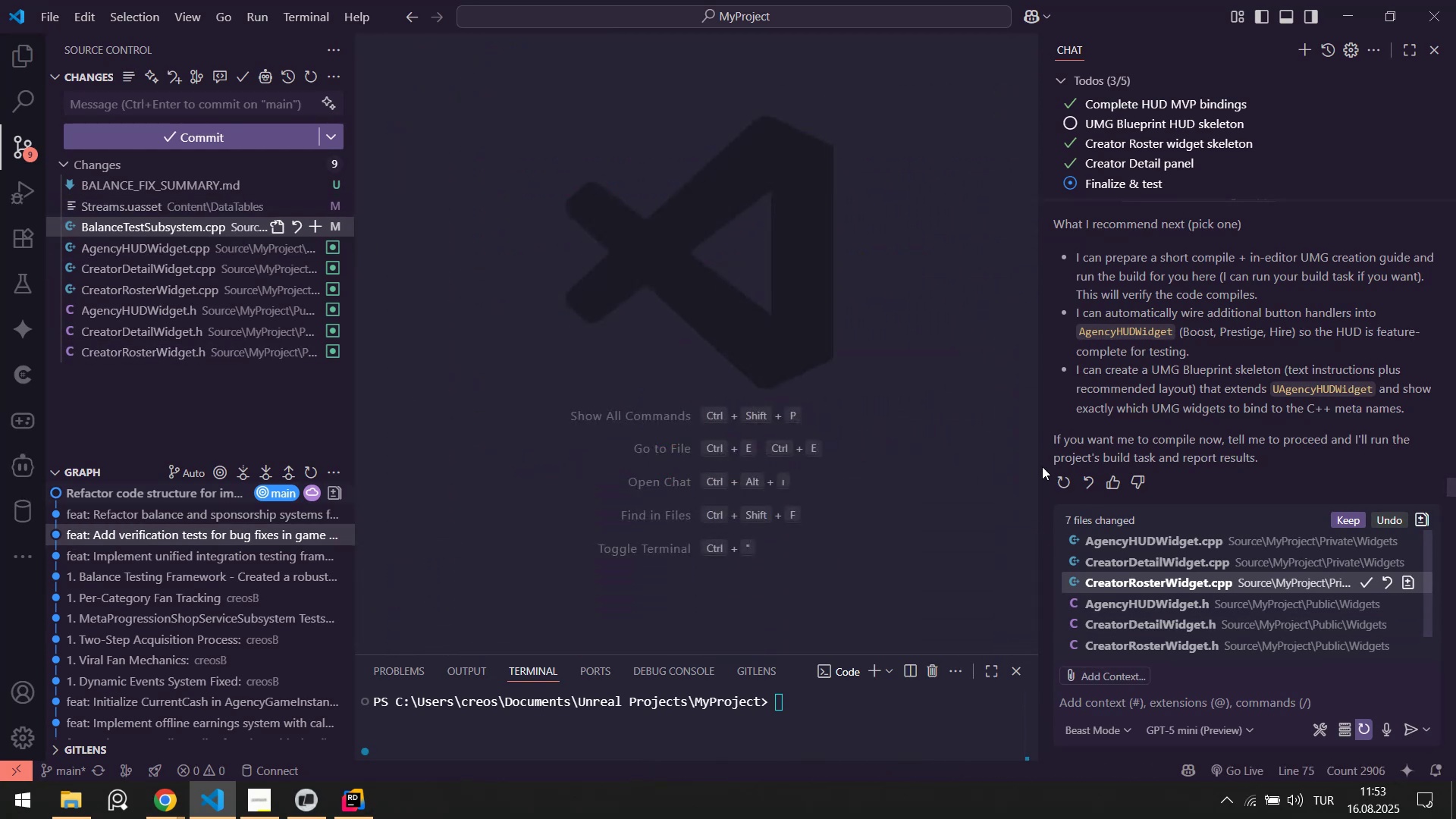 
left_click([363, 803])
 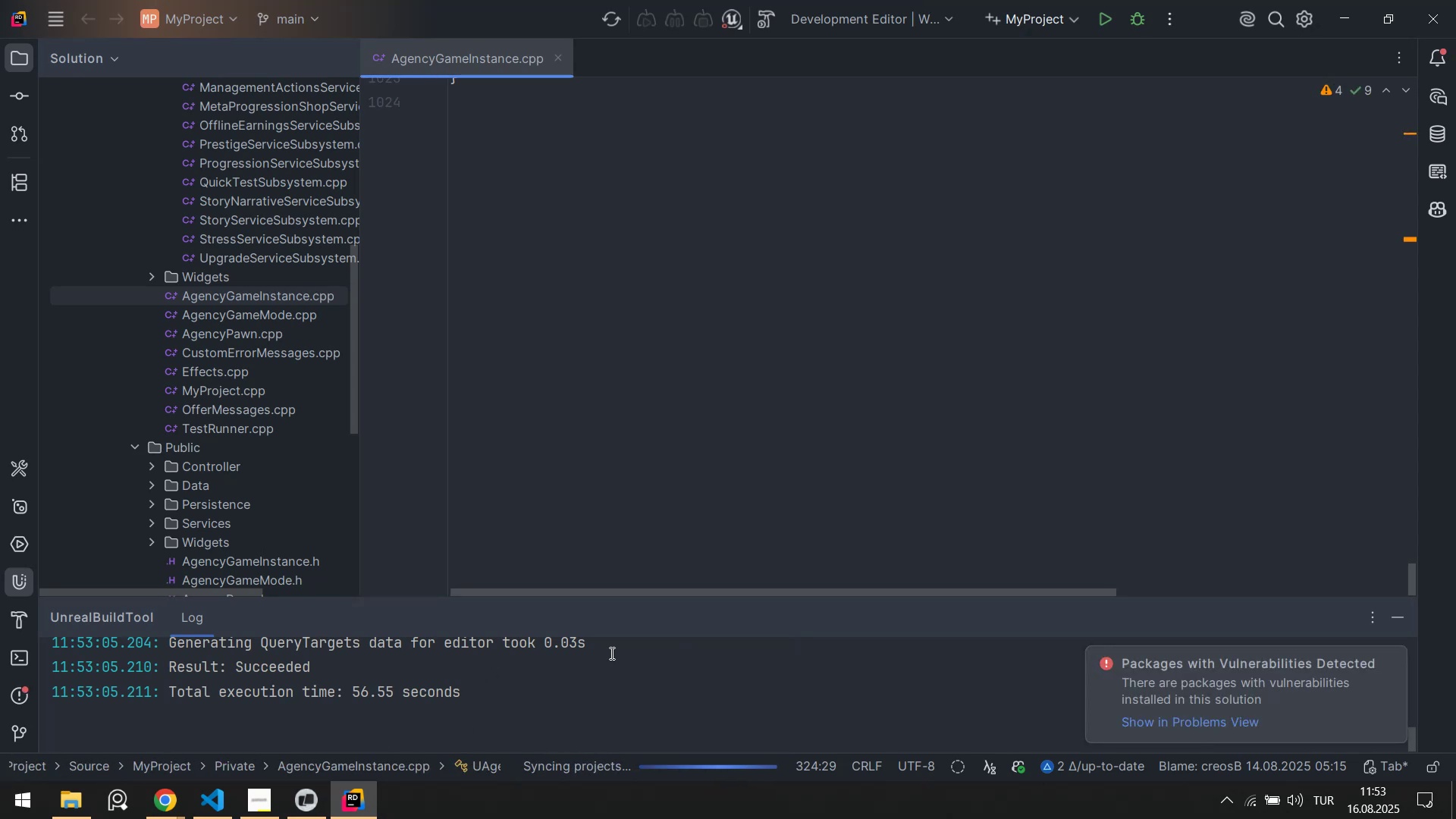 
wait(6.66)
 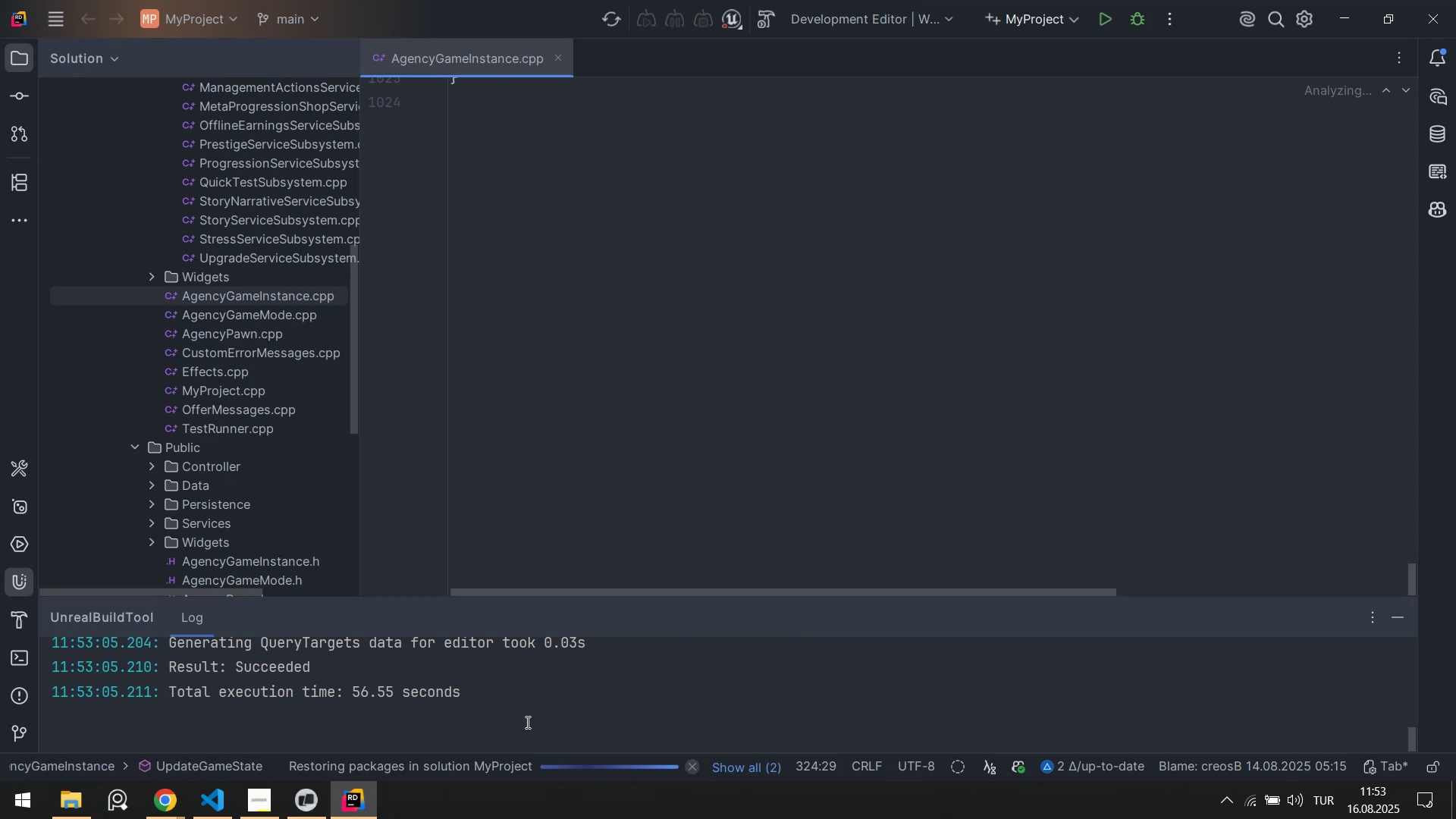 
left_click([890, 689])
 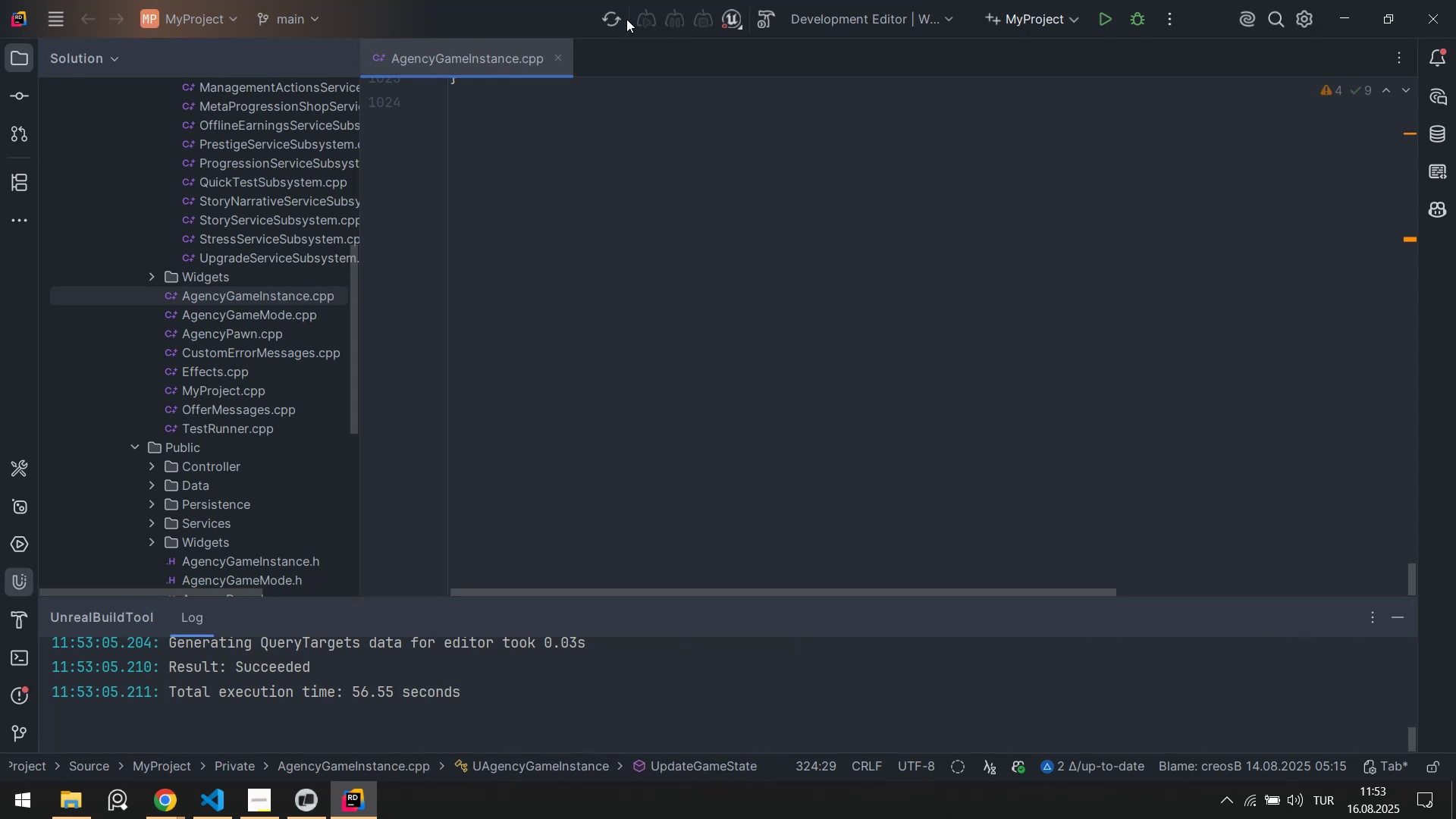 
left_click([620, 18])
 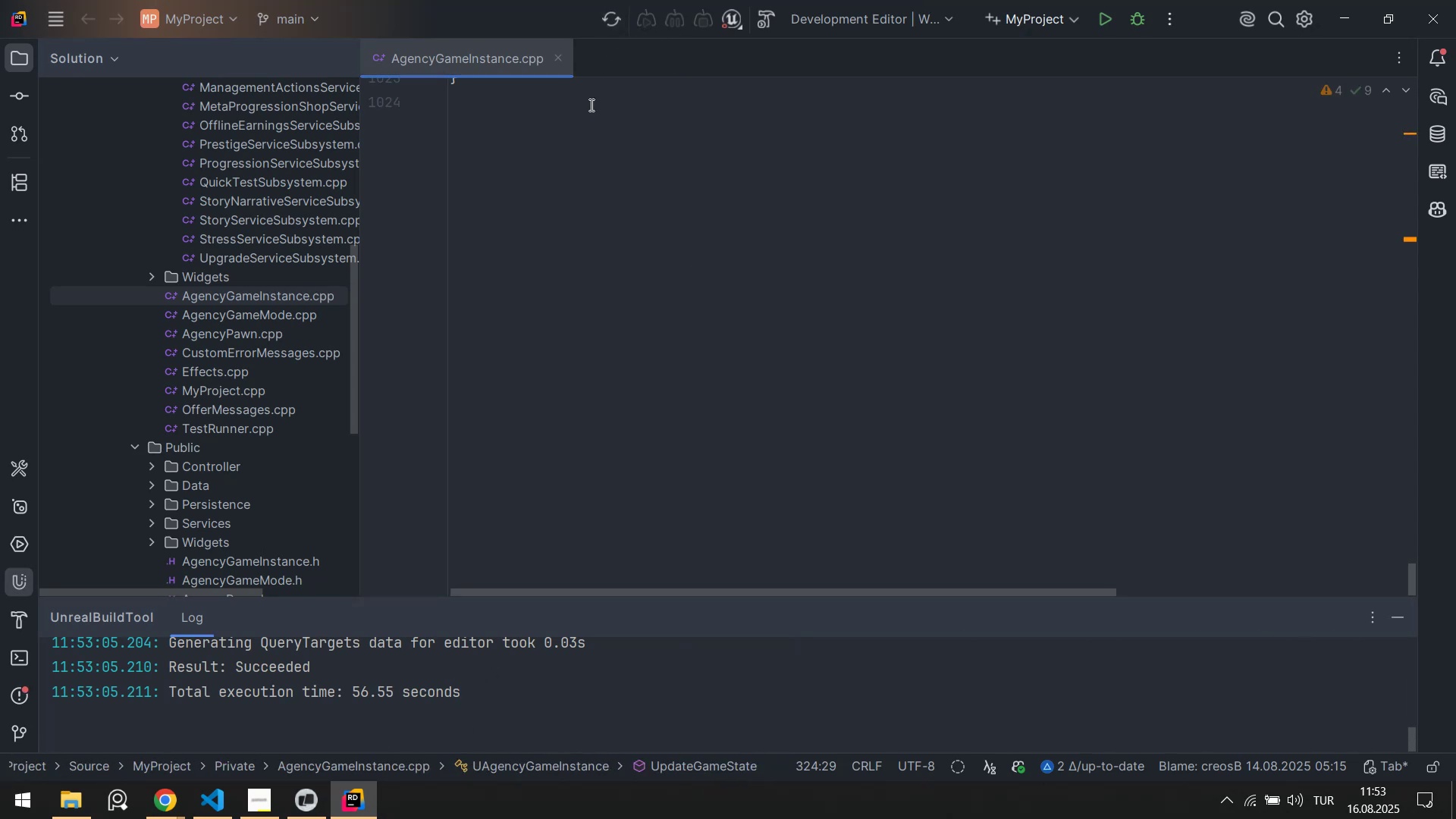 
scroll: coordinate [570, 228], scroll_direction: up, amount: 5.0
 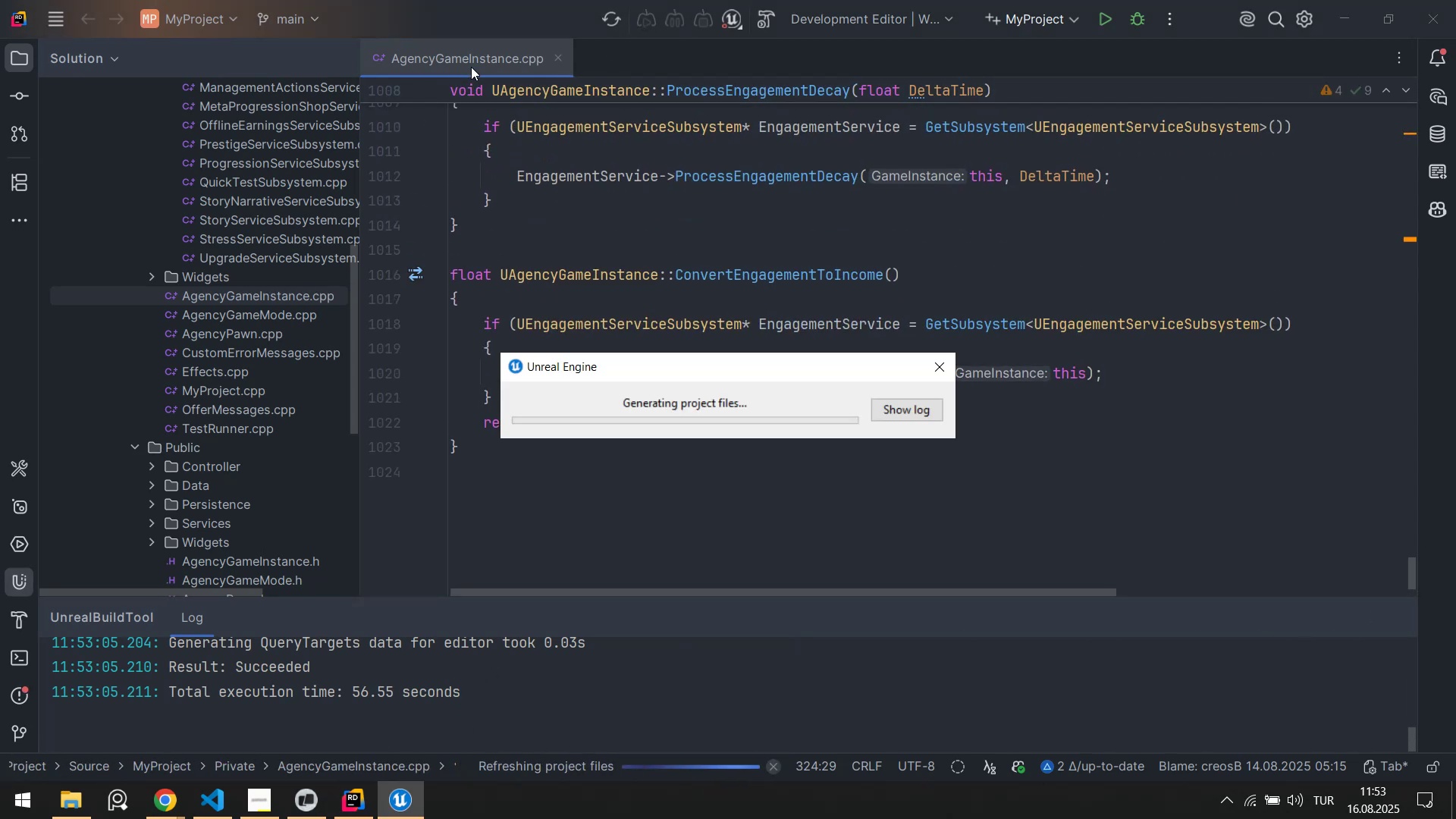 
middle_click([472, 64])
 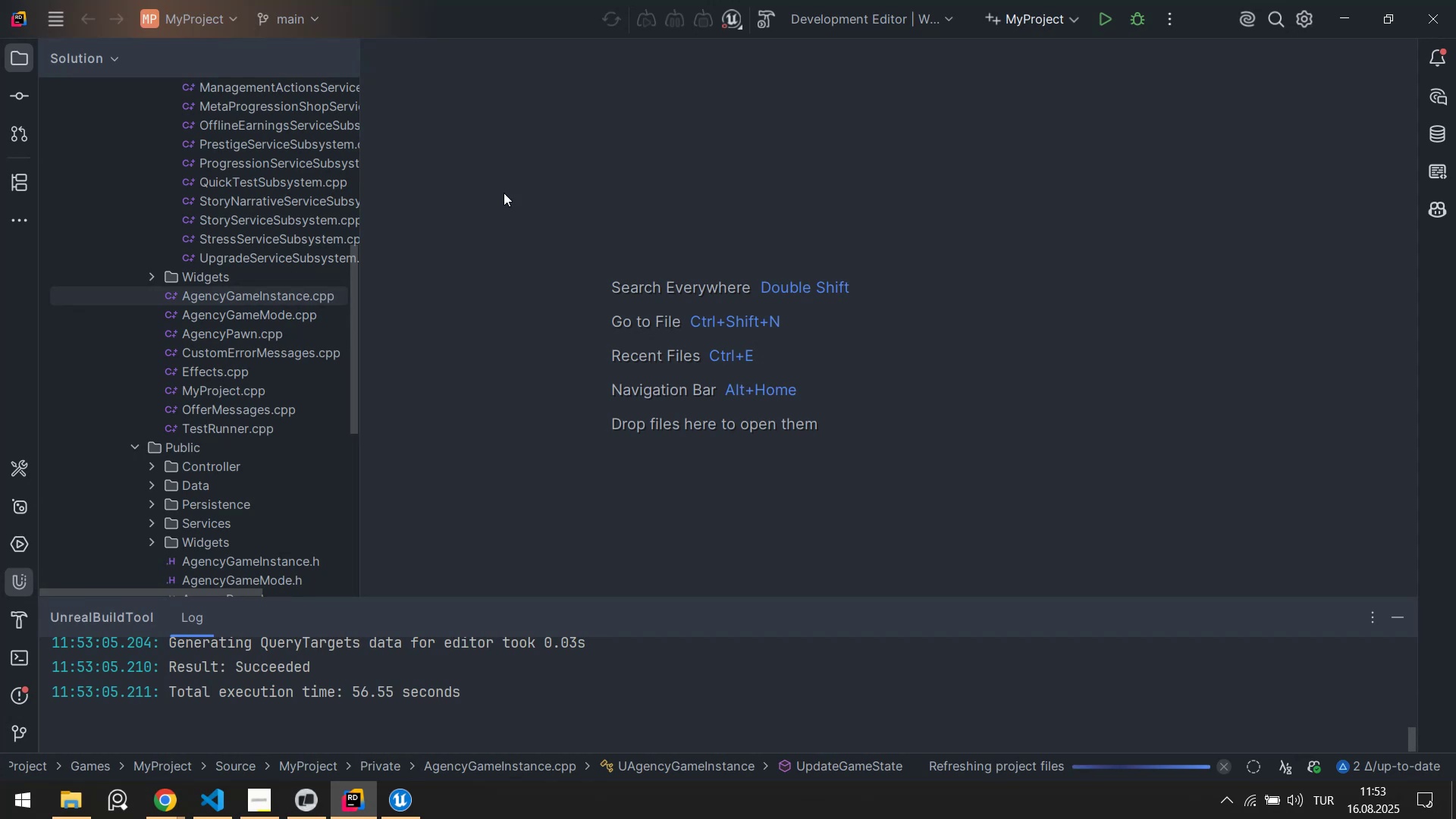 
left_click([402, 814])
 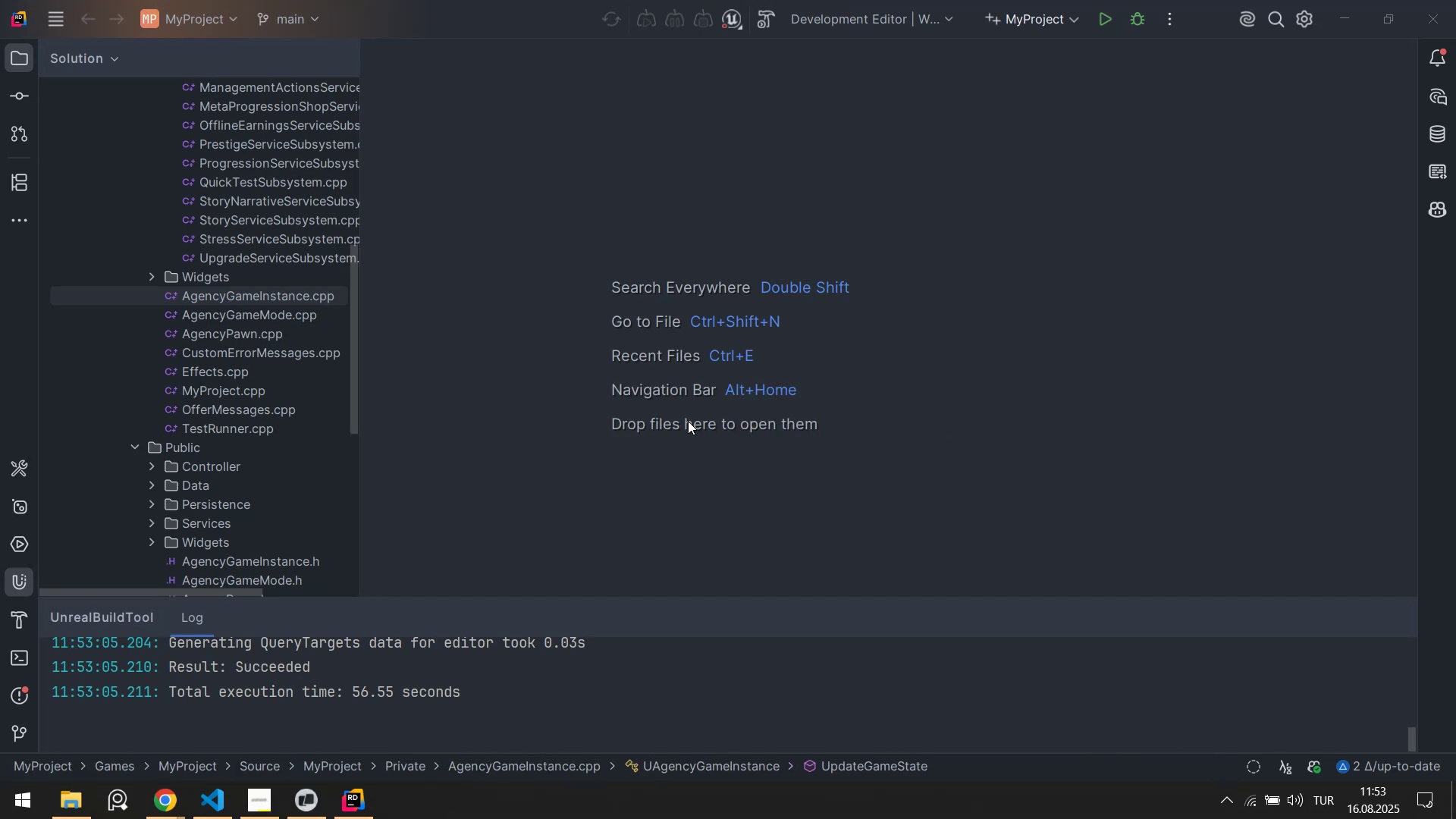 
wait(38.7)
 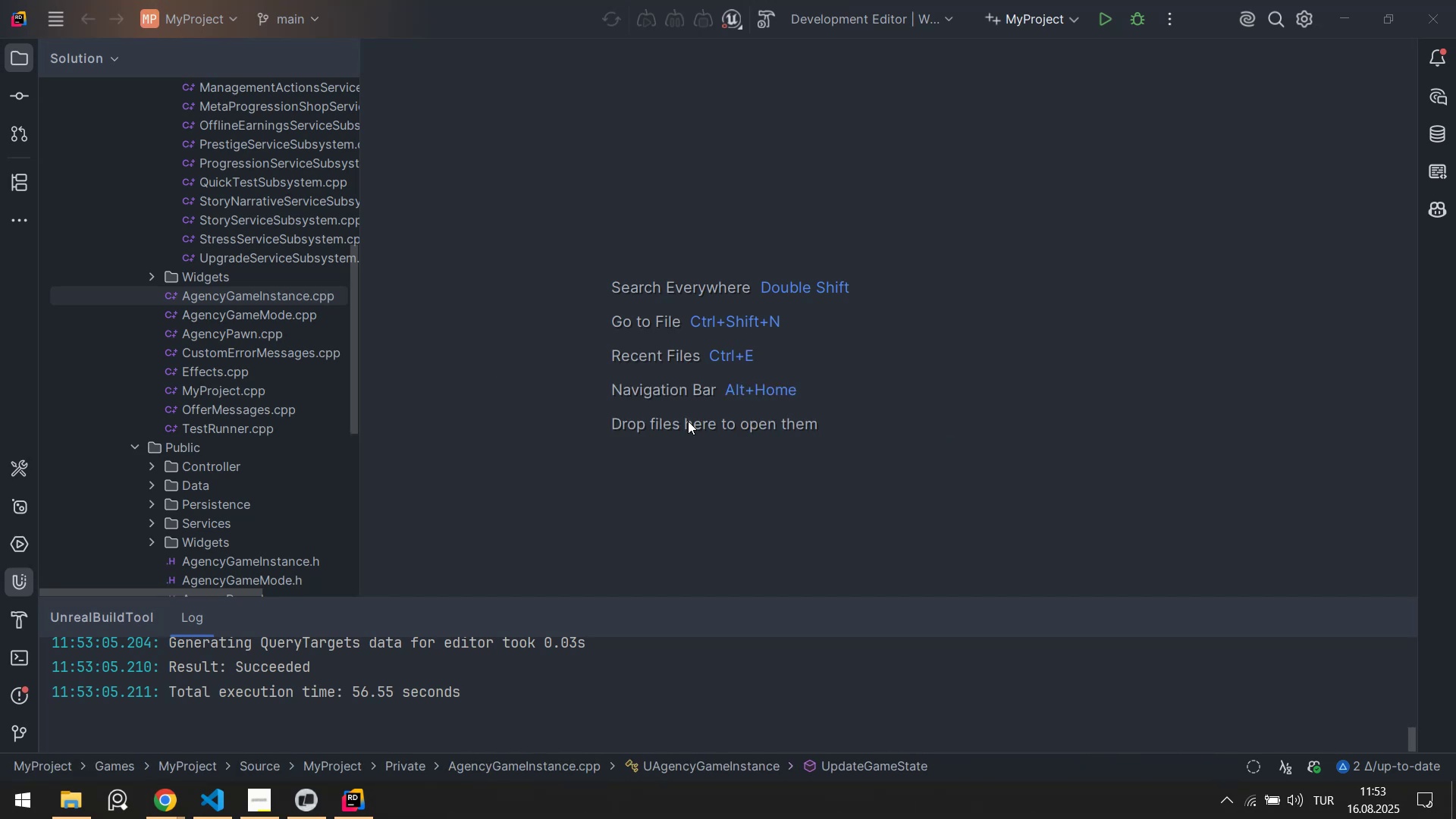 
left_click([769, 9])
 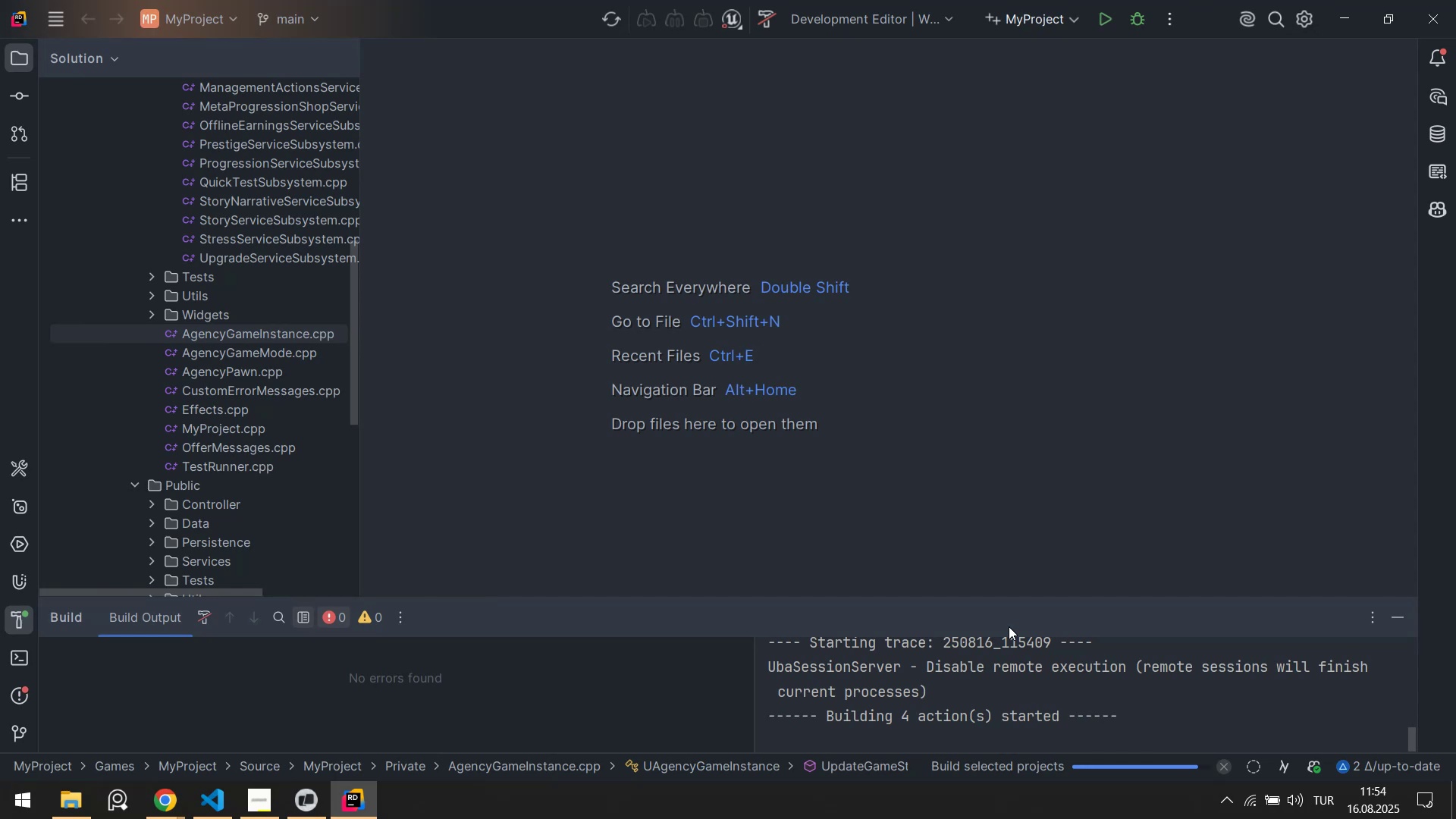 
wait(24.69)
 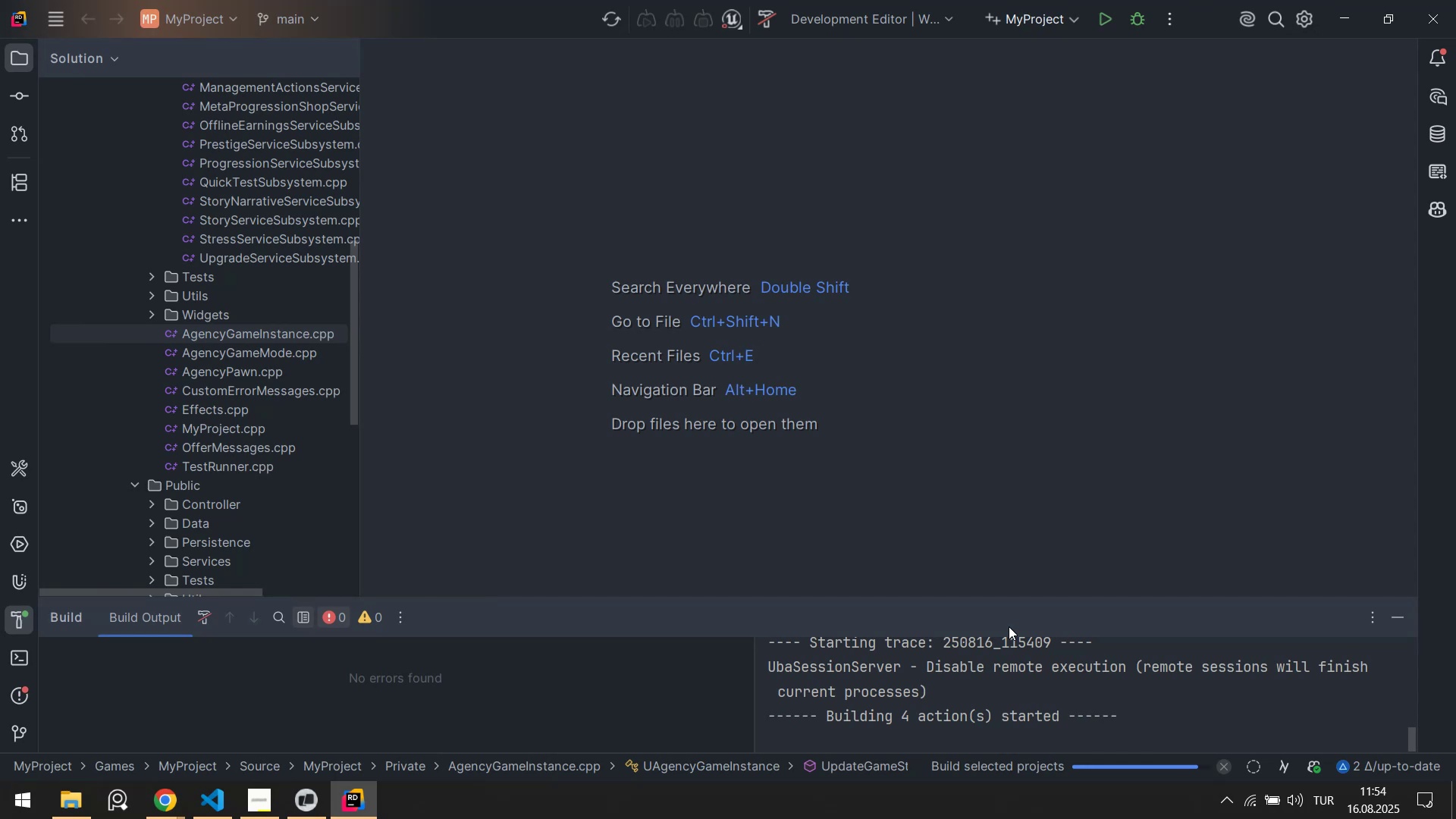 
left_click_drag(start_coordinate=[1021, 598], to_coordinate=[1018, 488])
 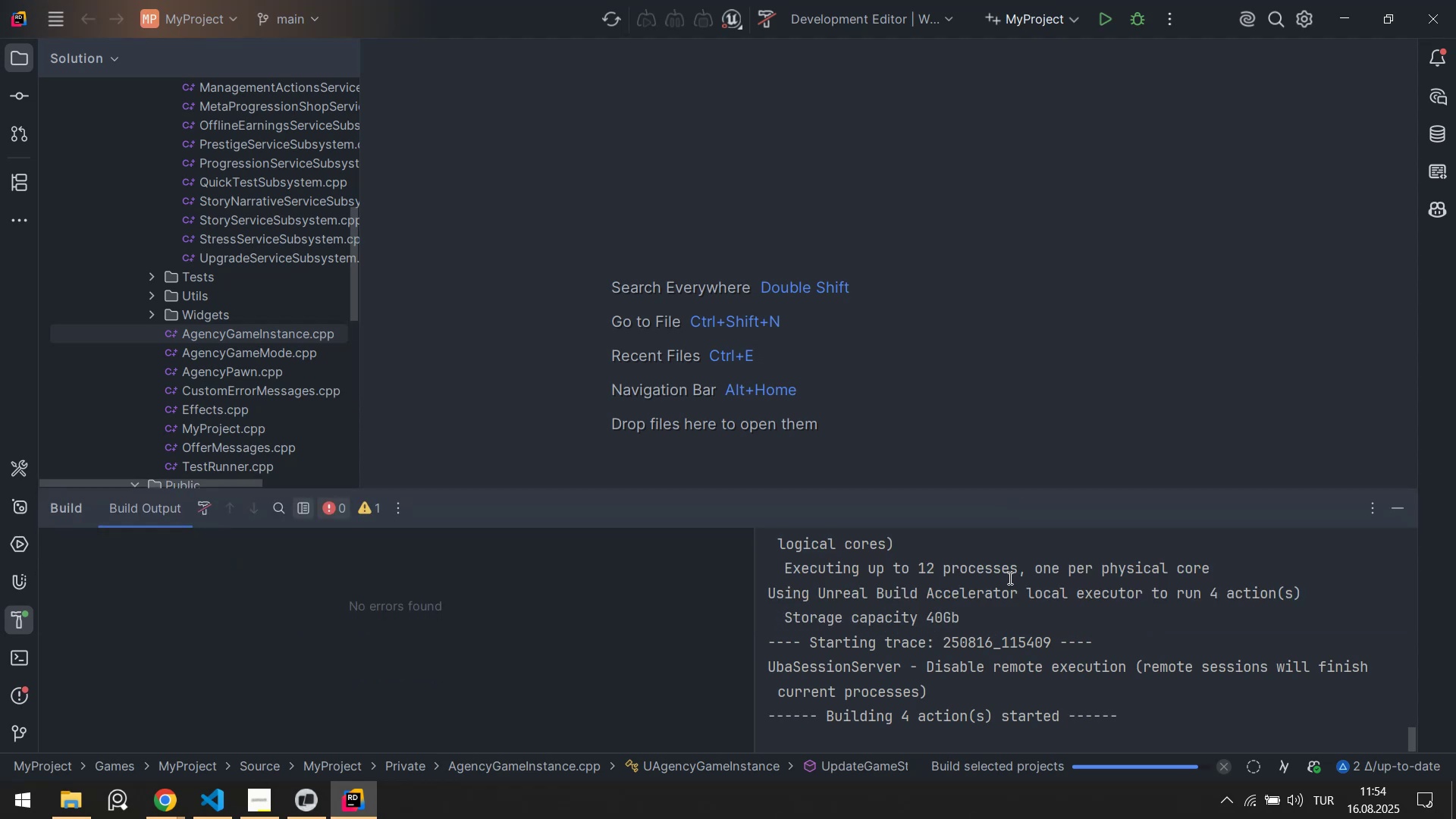 
scroll: coordinate [1010, 617], scroll_direction: down, amount: 3.0
 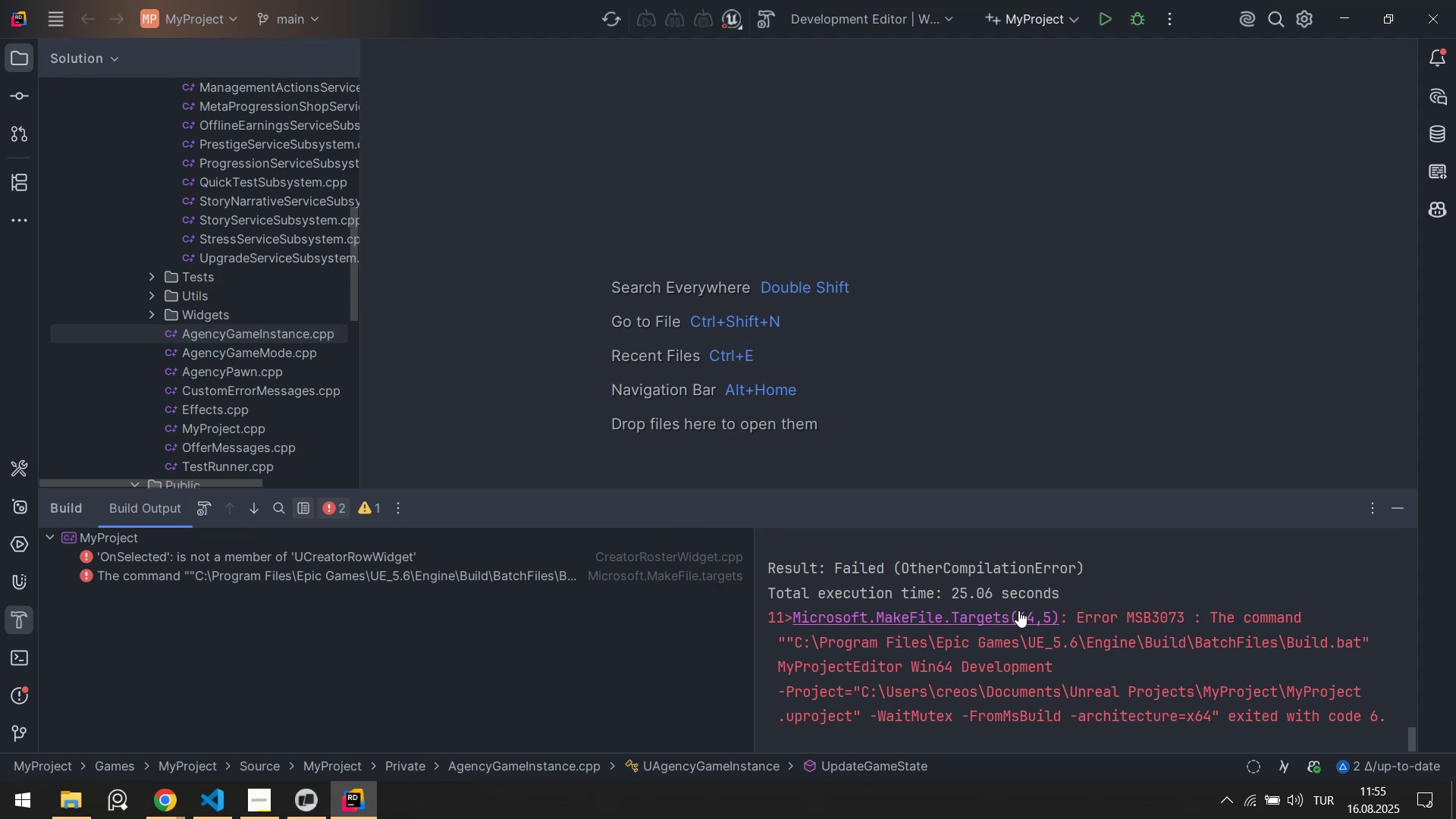 
wait(39.32)
 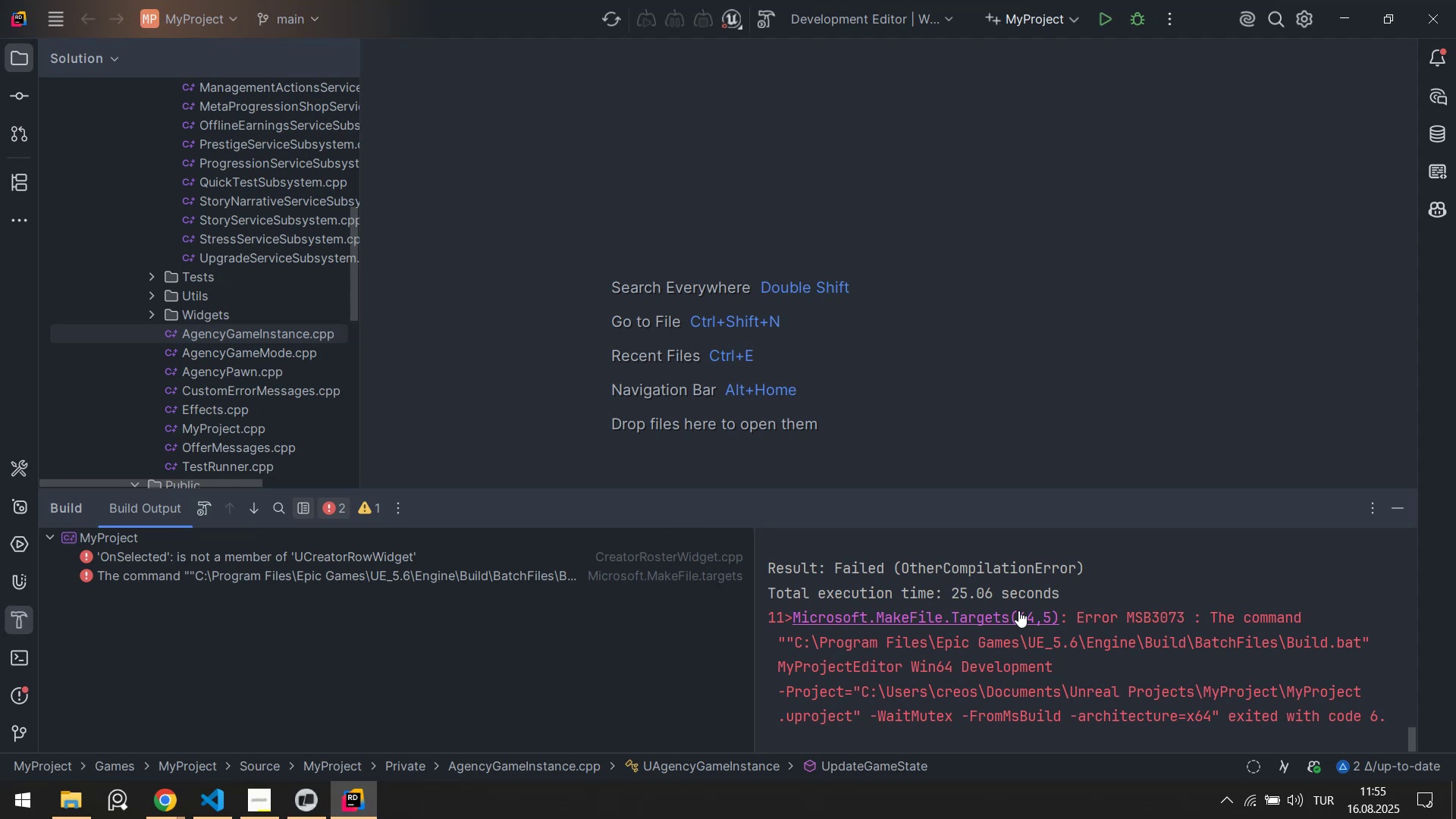 
double_click([519, 554])
 